 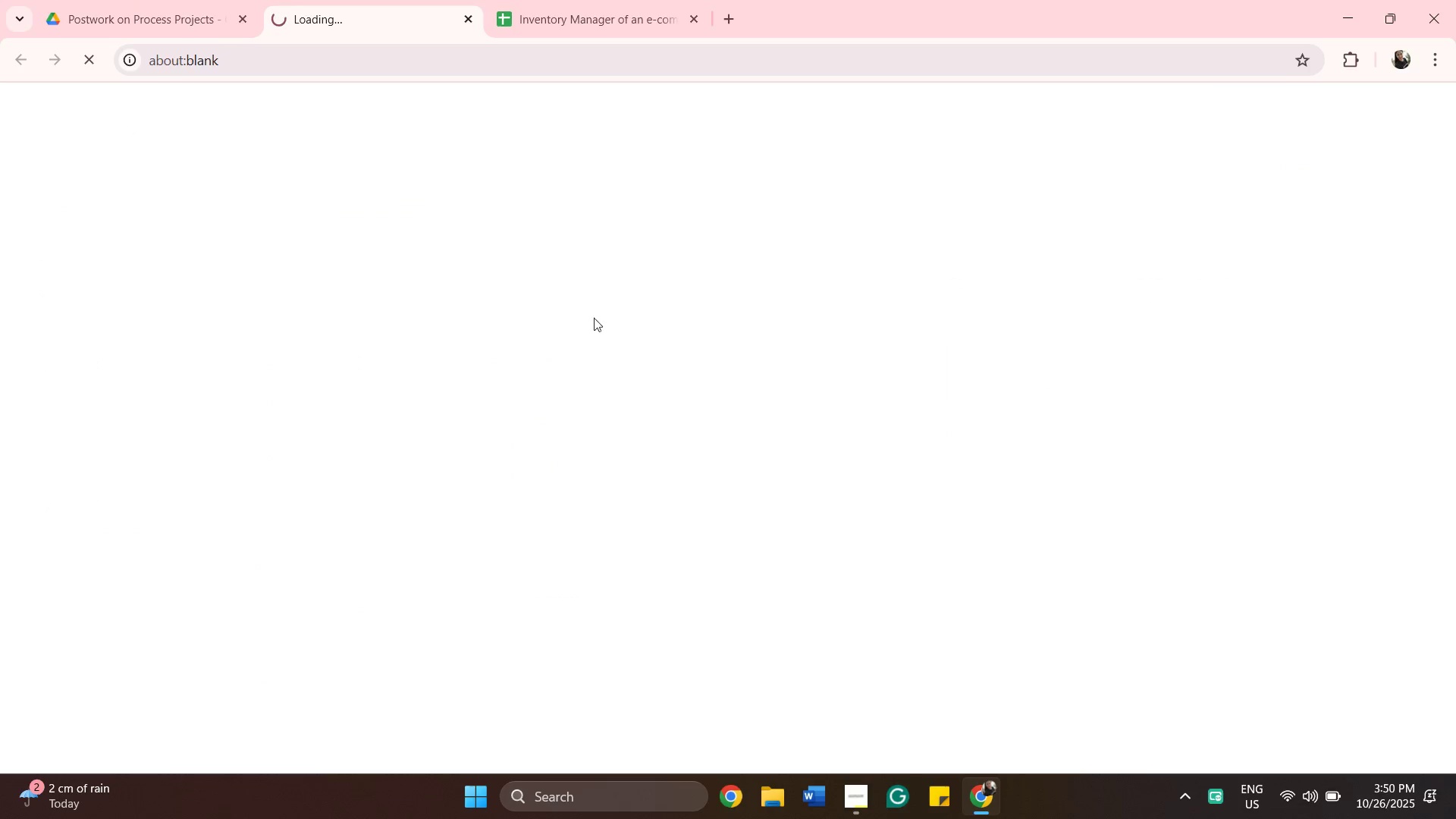 
left_click([113, 18])
 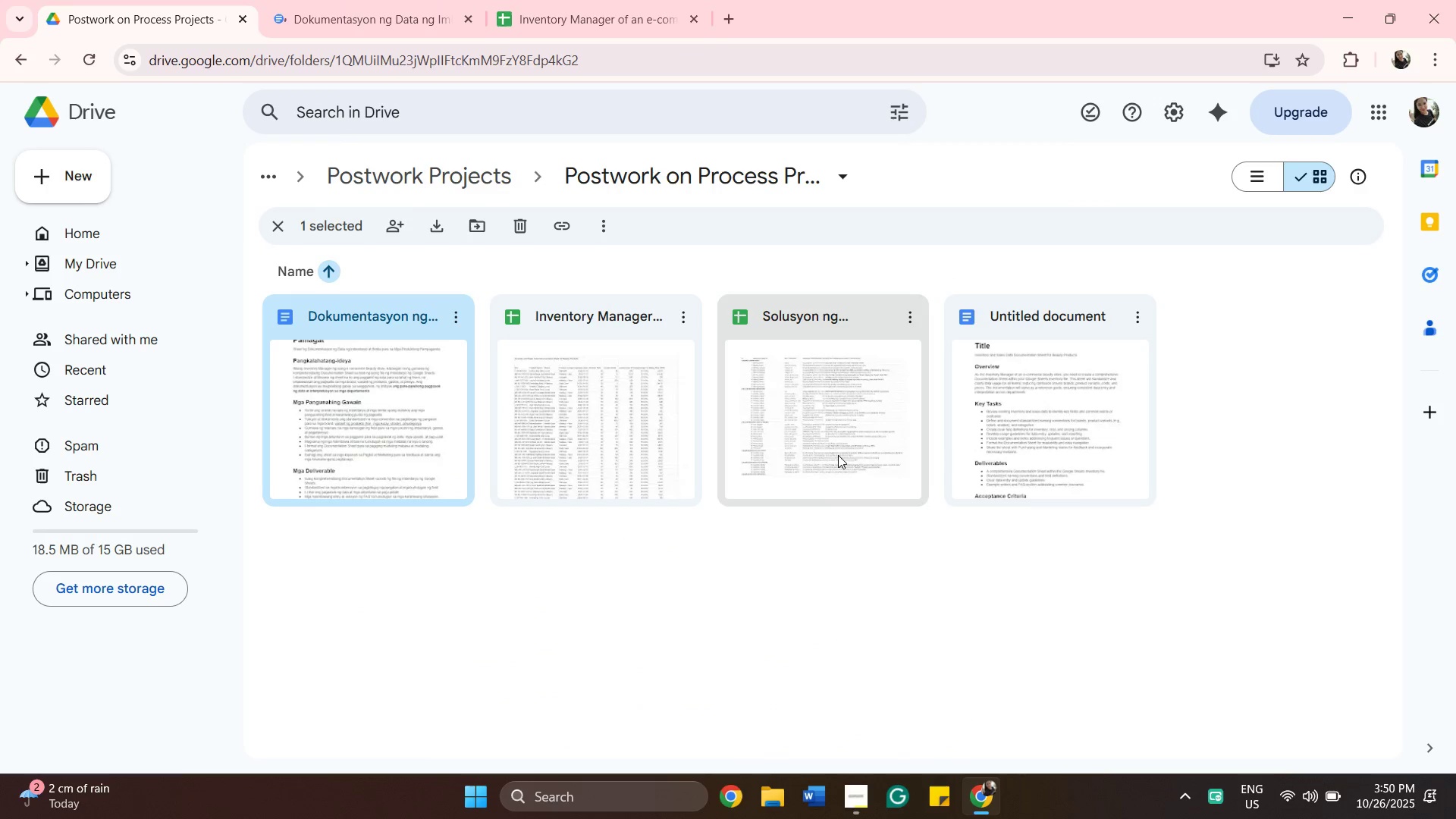 
double_click([838, 455])
 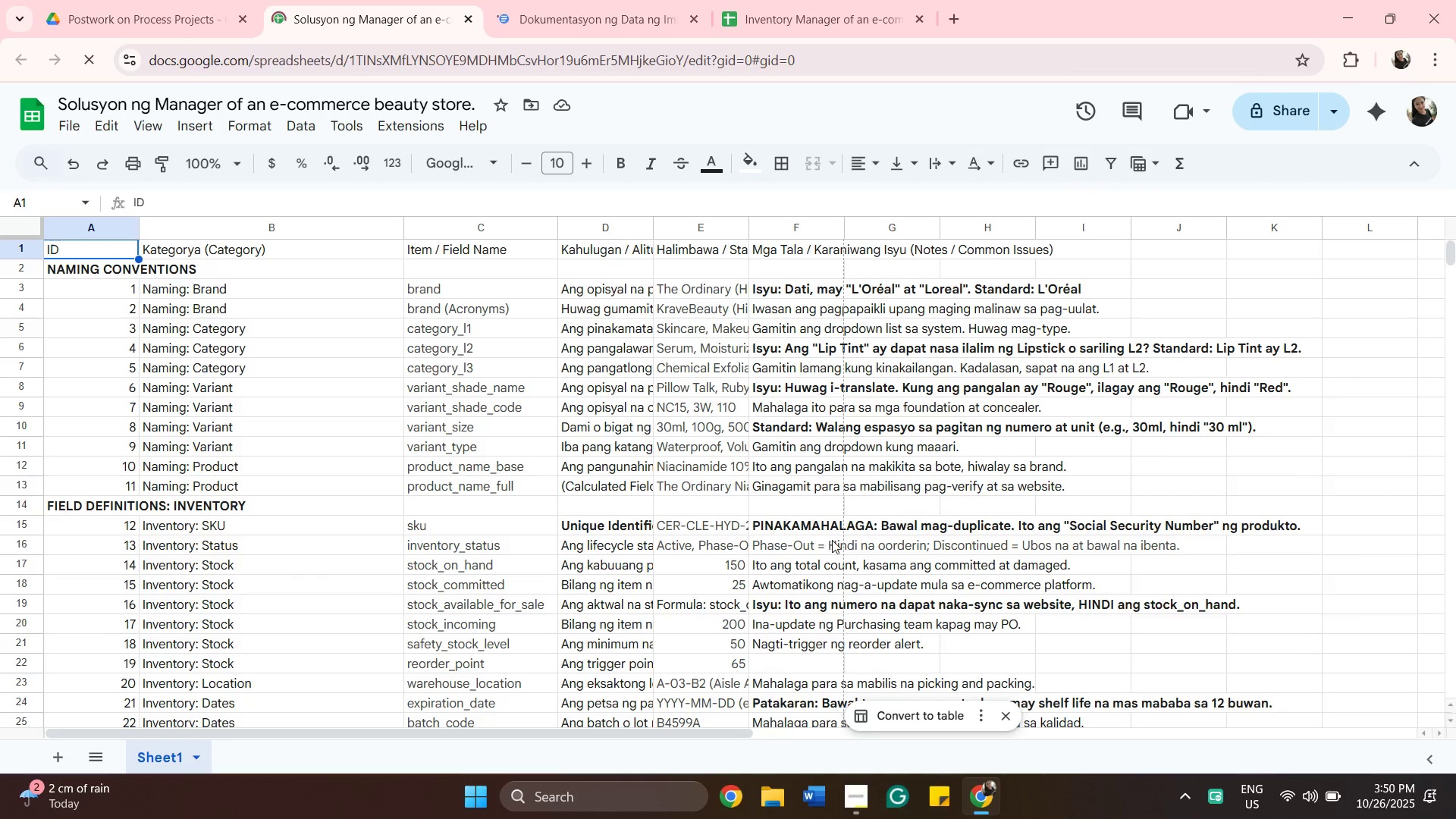 
wait(12.59)
 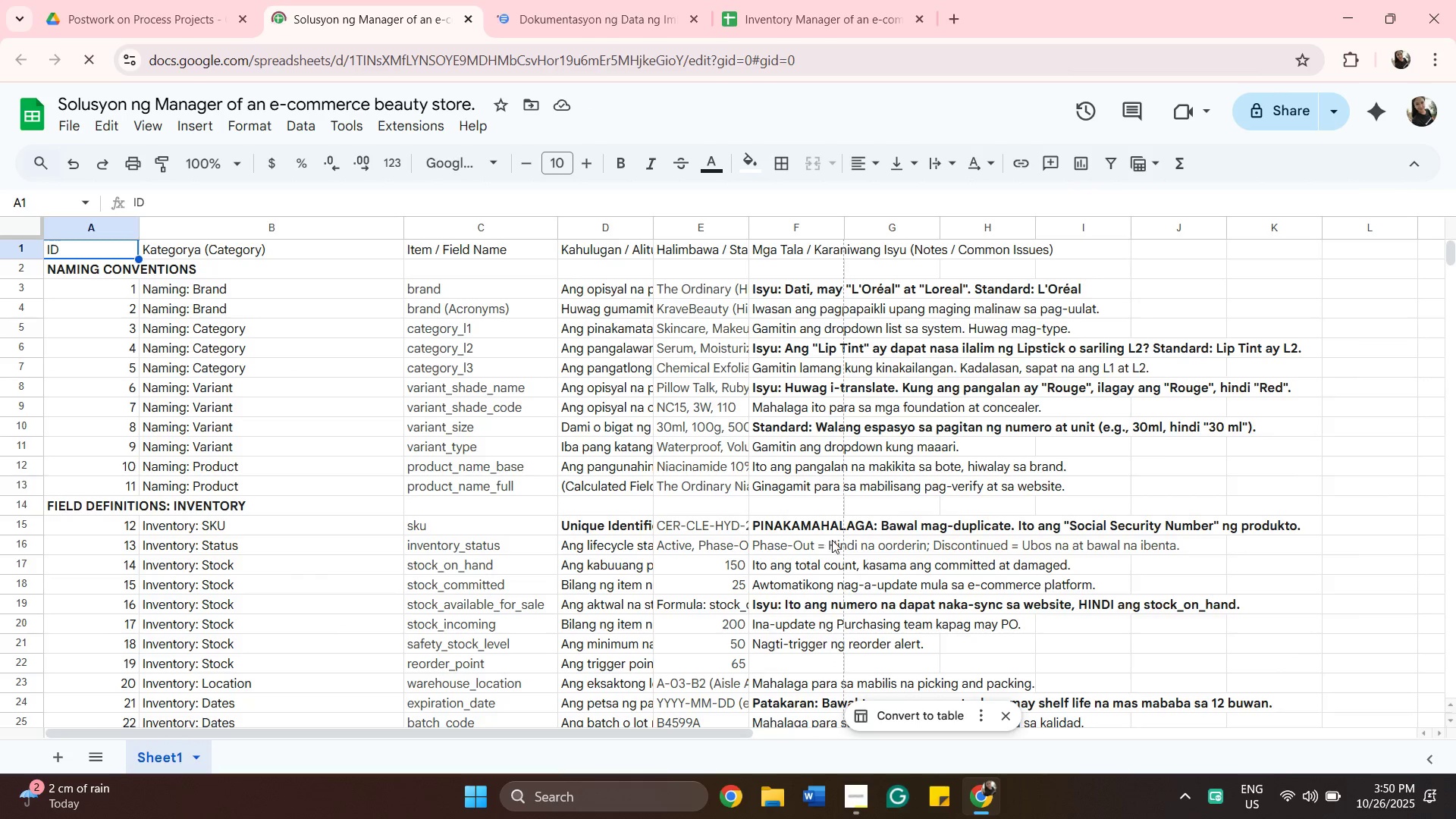 
left_click([824, 17])
 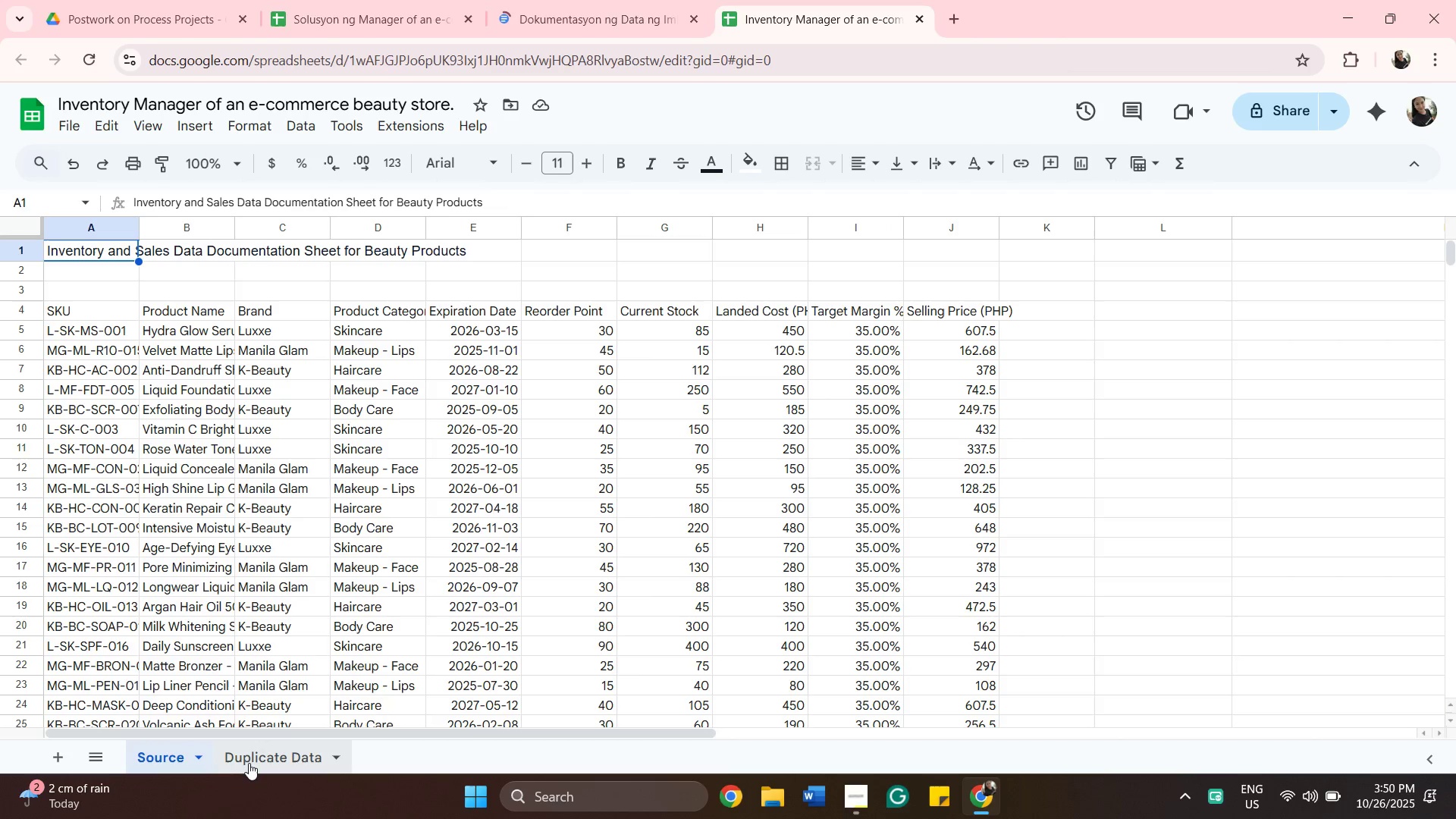 
left_click([247, 764])
 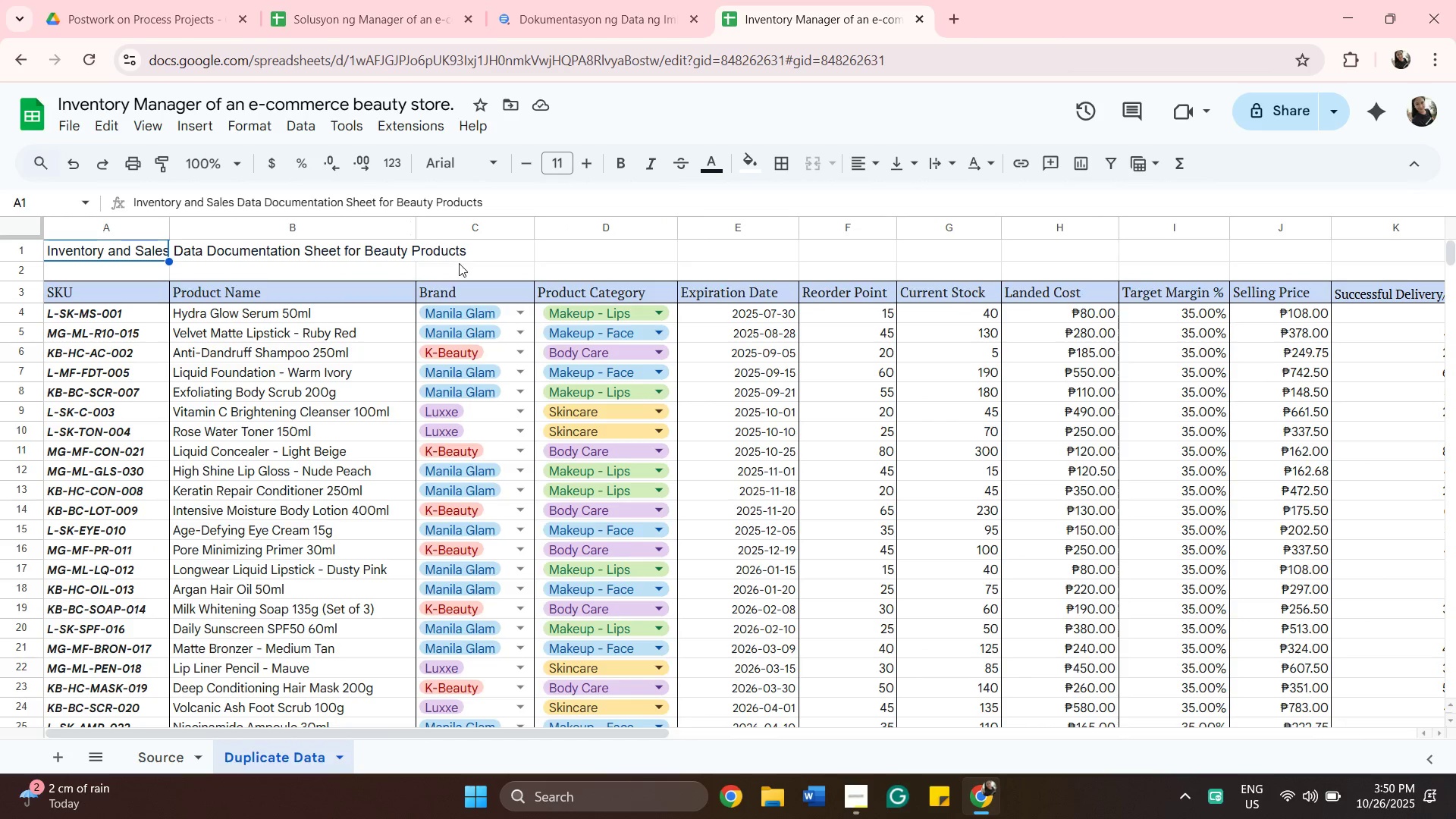 
wait(11.15)
 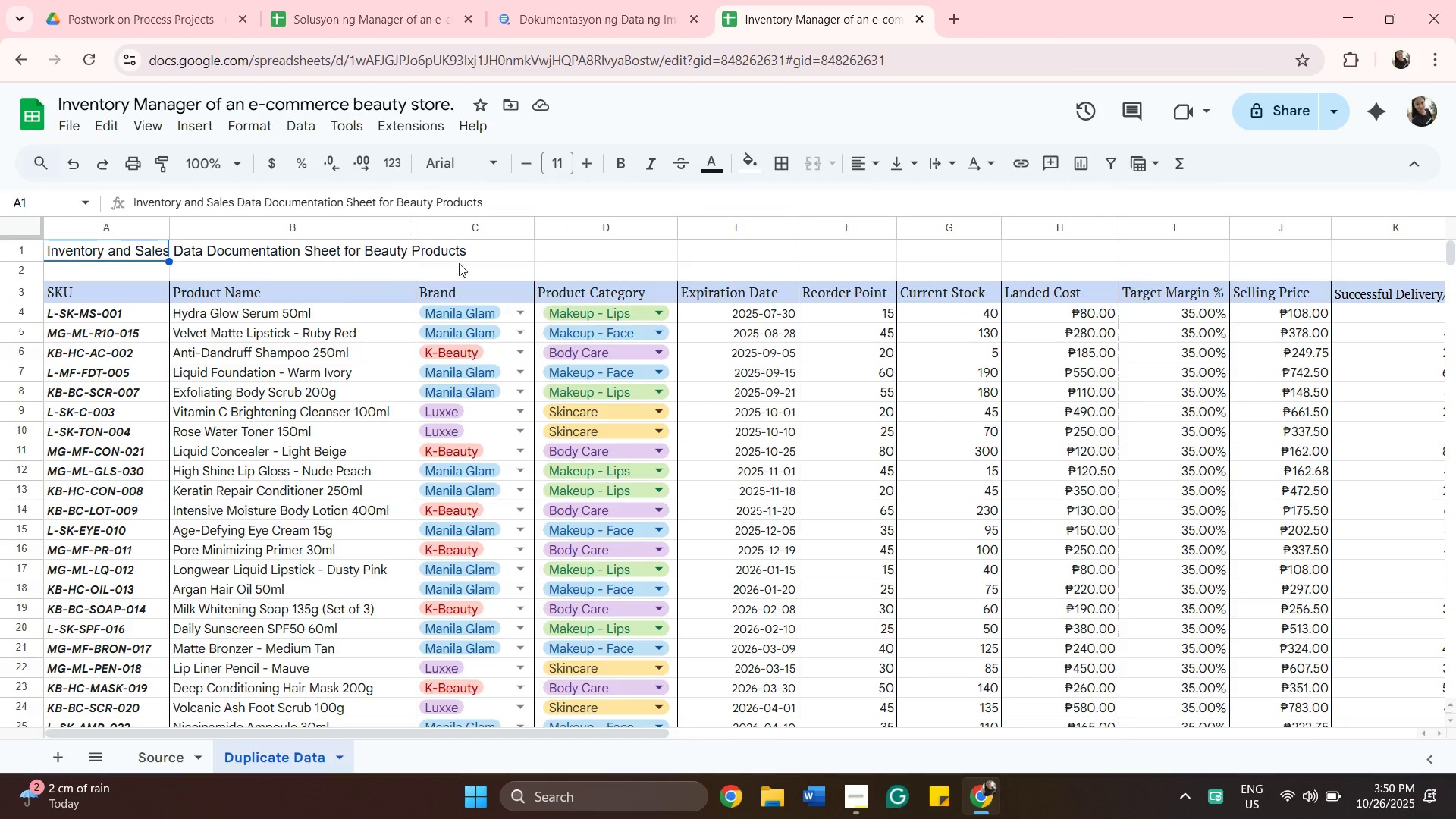 
left_click([22, 256])
 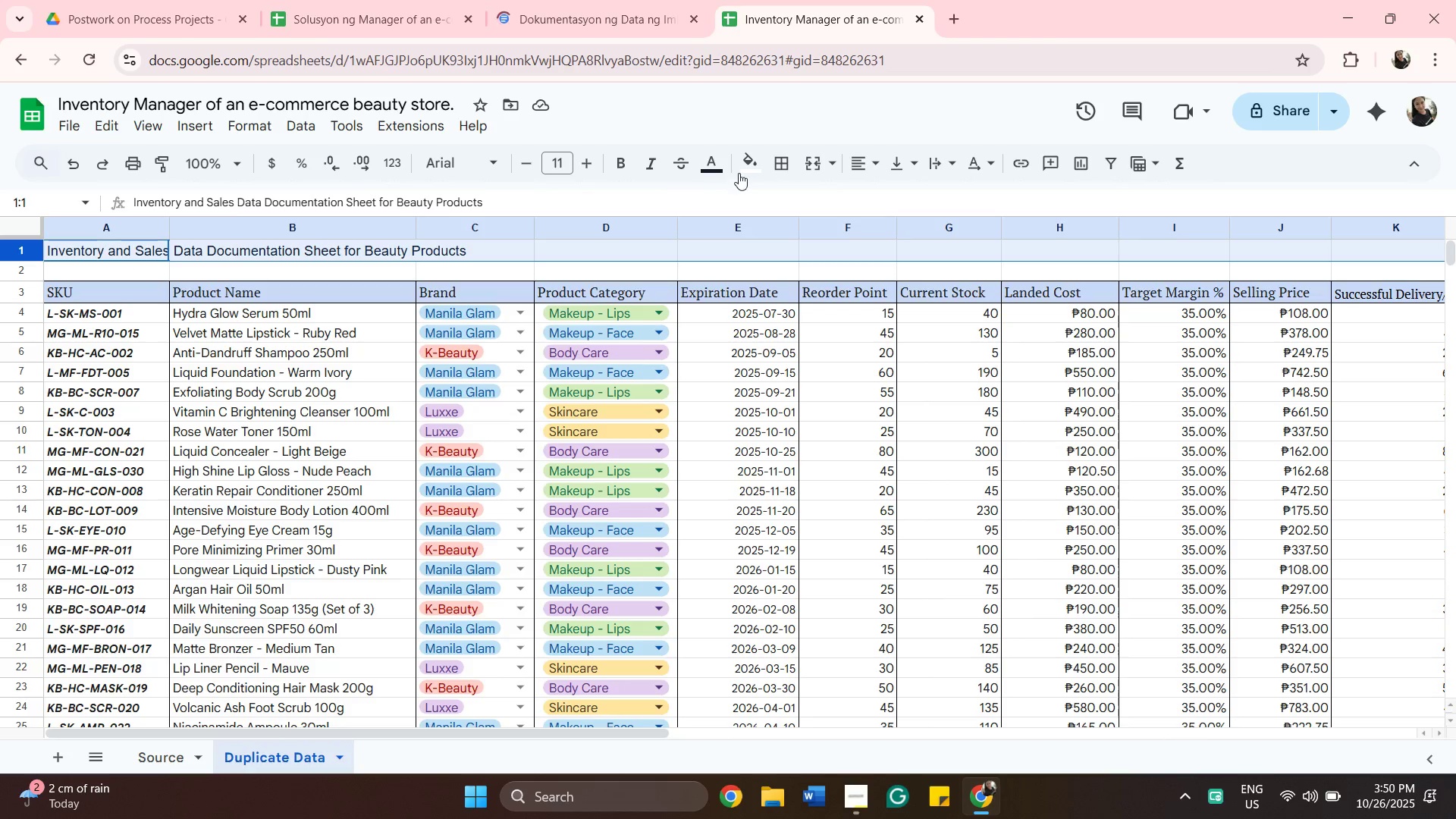 
left_click([753, 165])
 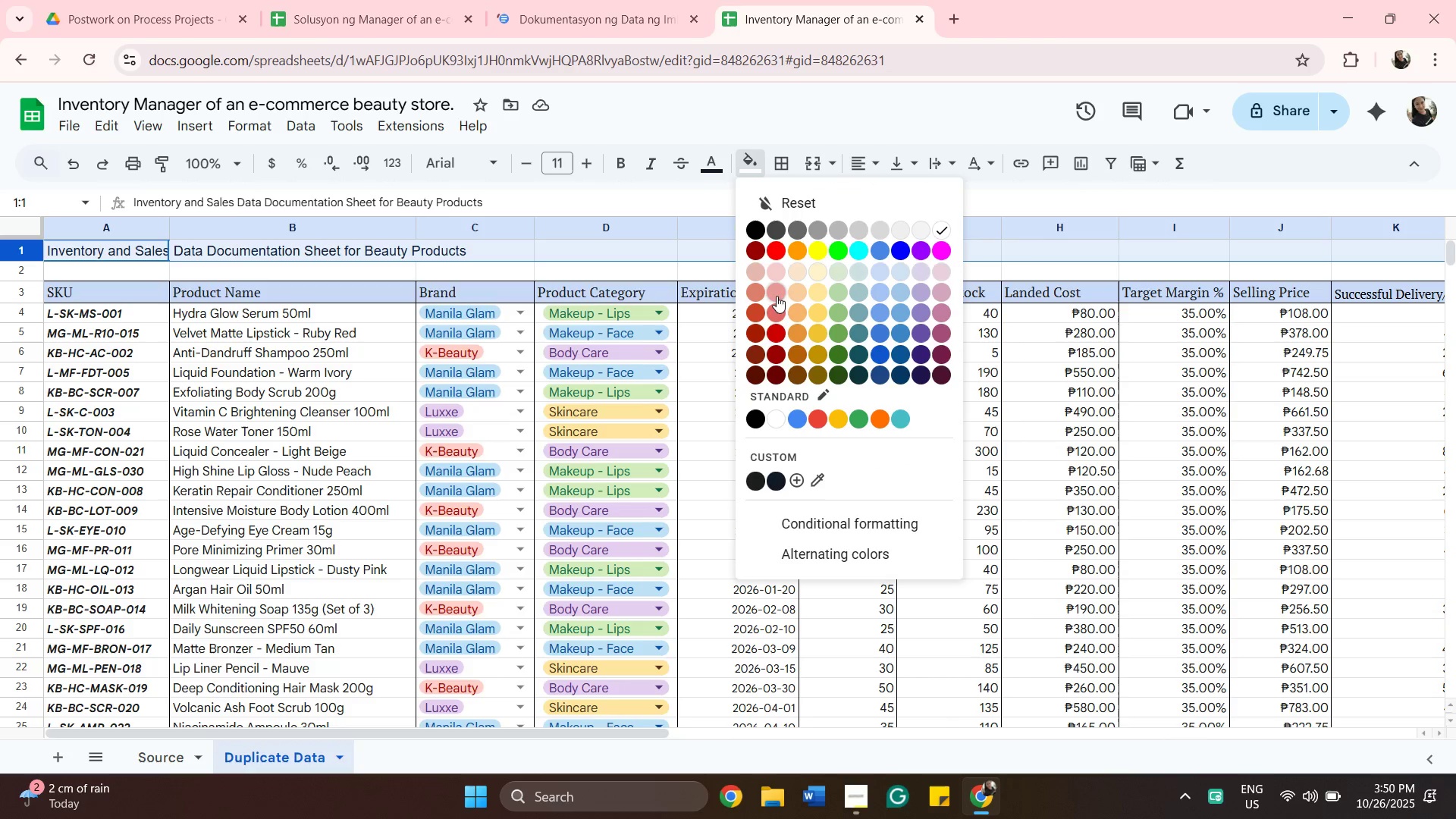 
left_click([773, 296])
 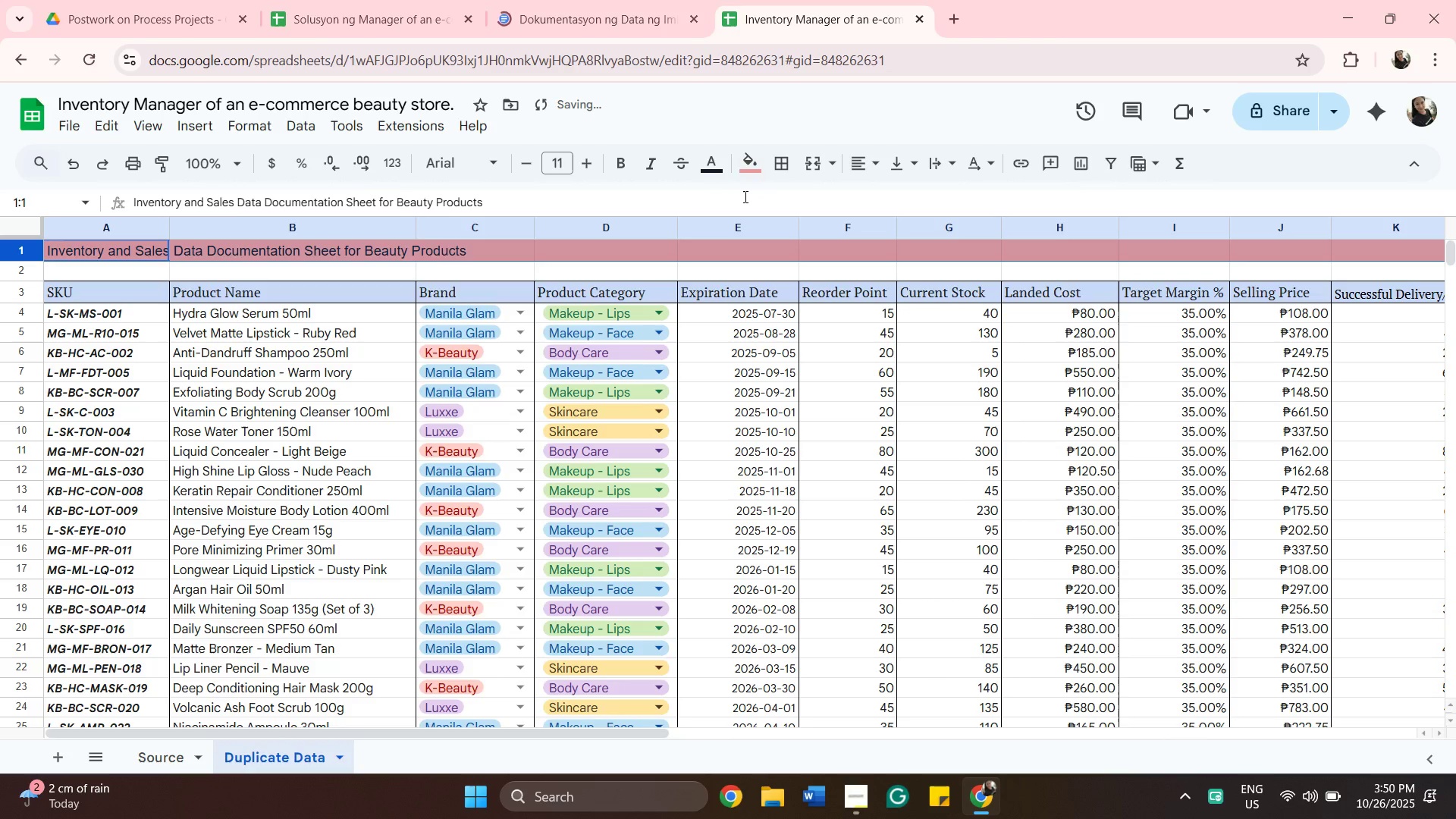 
left_click([744, 170])
 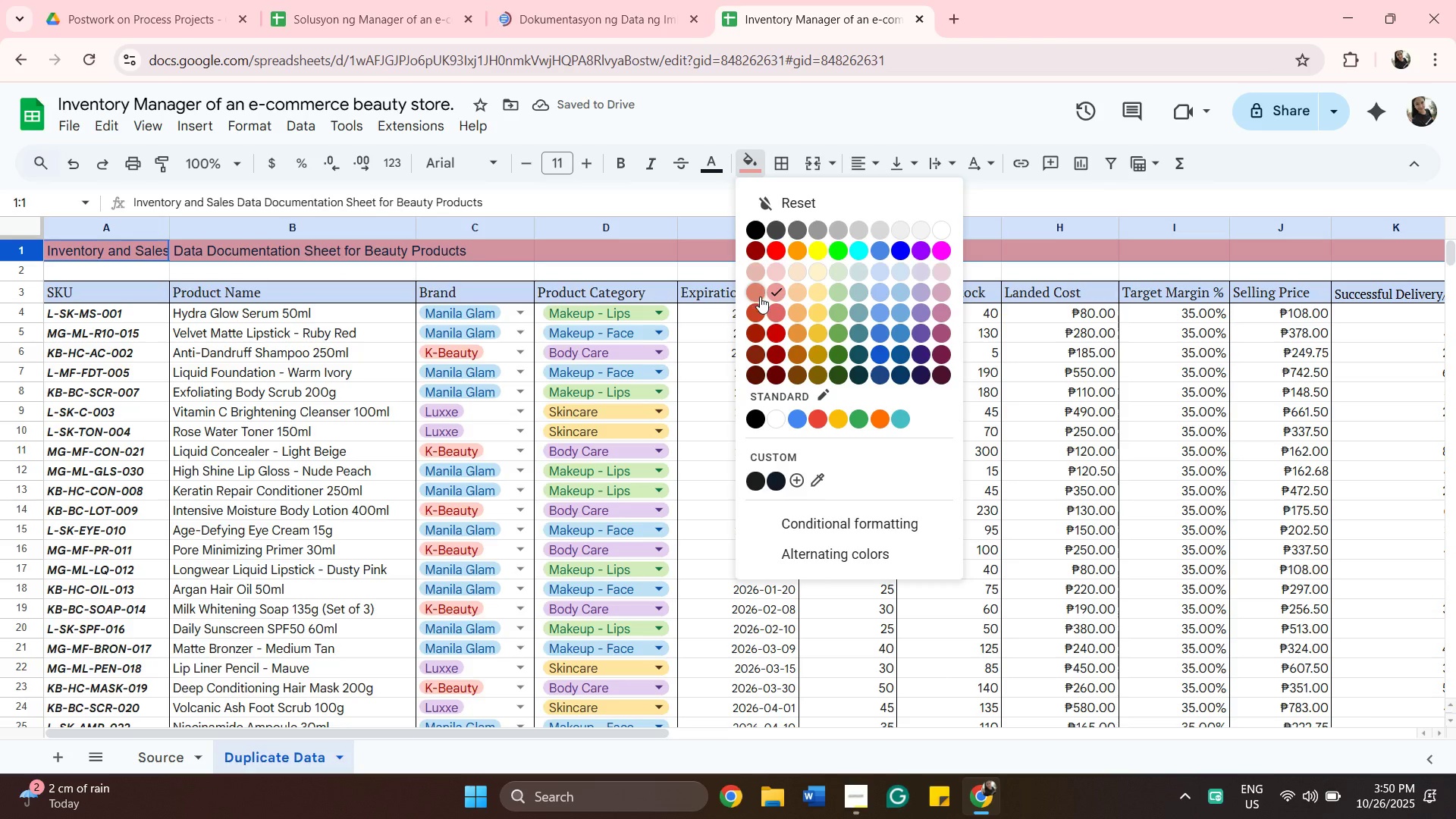 
left_click([760, 297])
 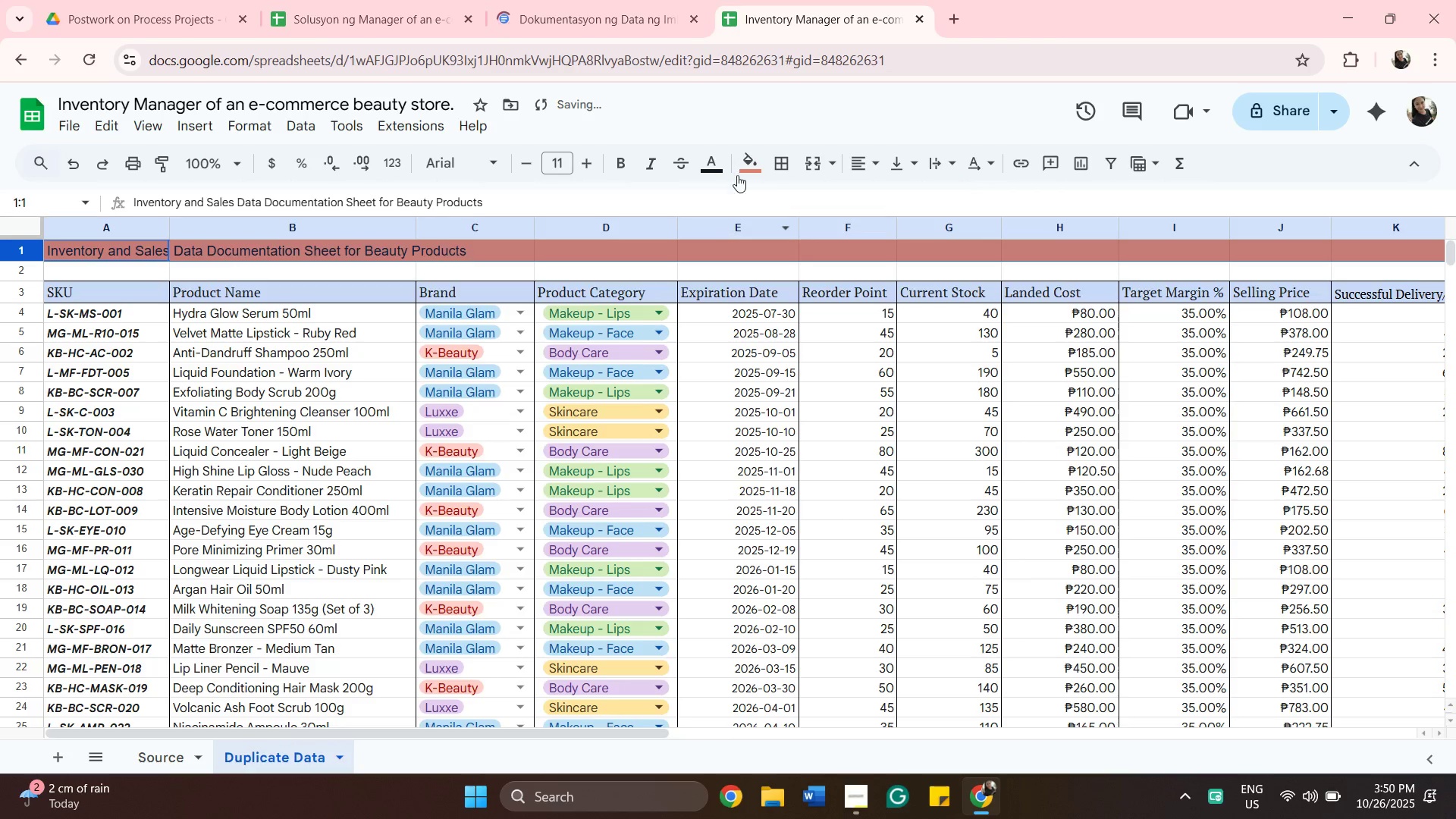 
left_click([736, 167])
 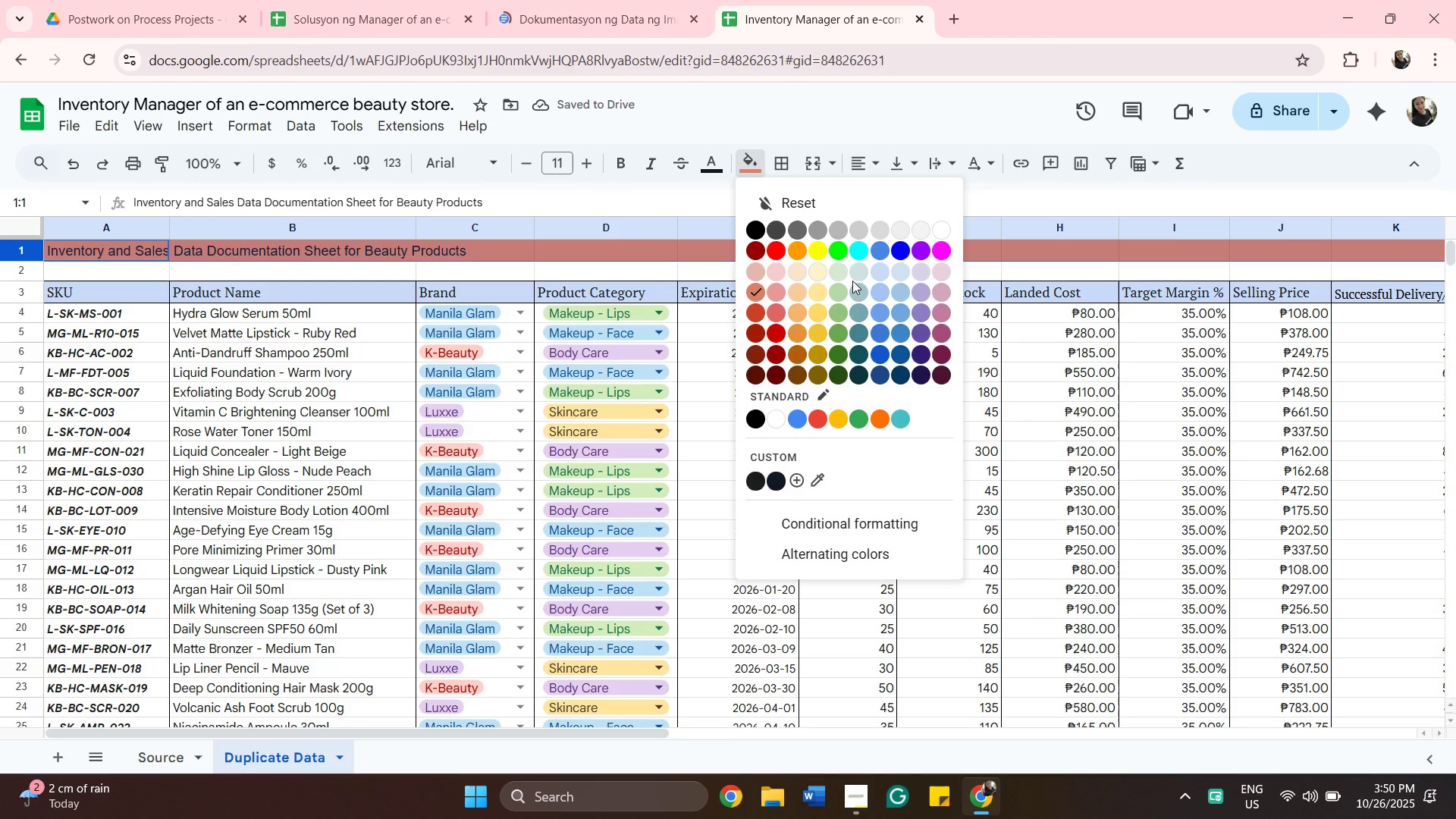 
left_click([846, 271])
 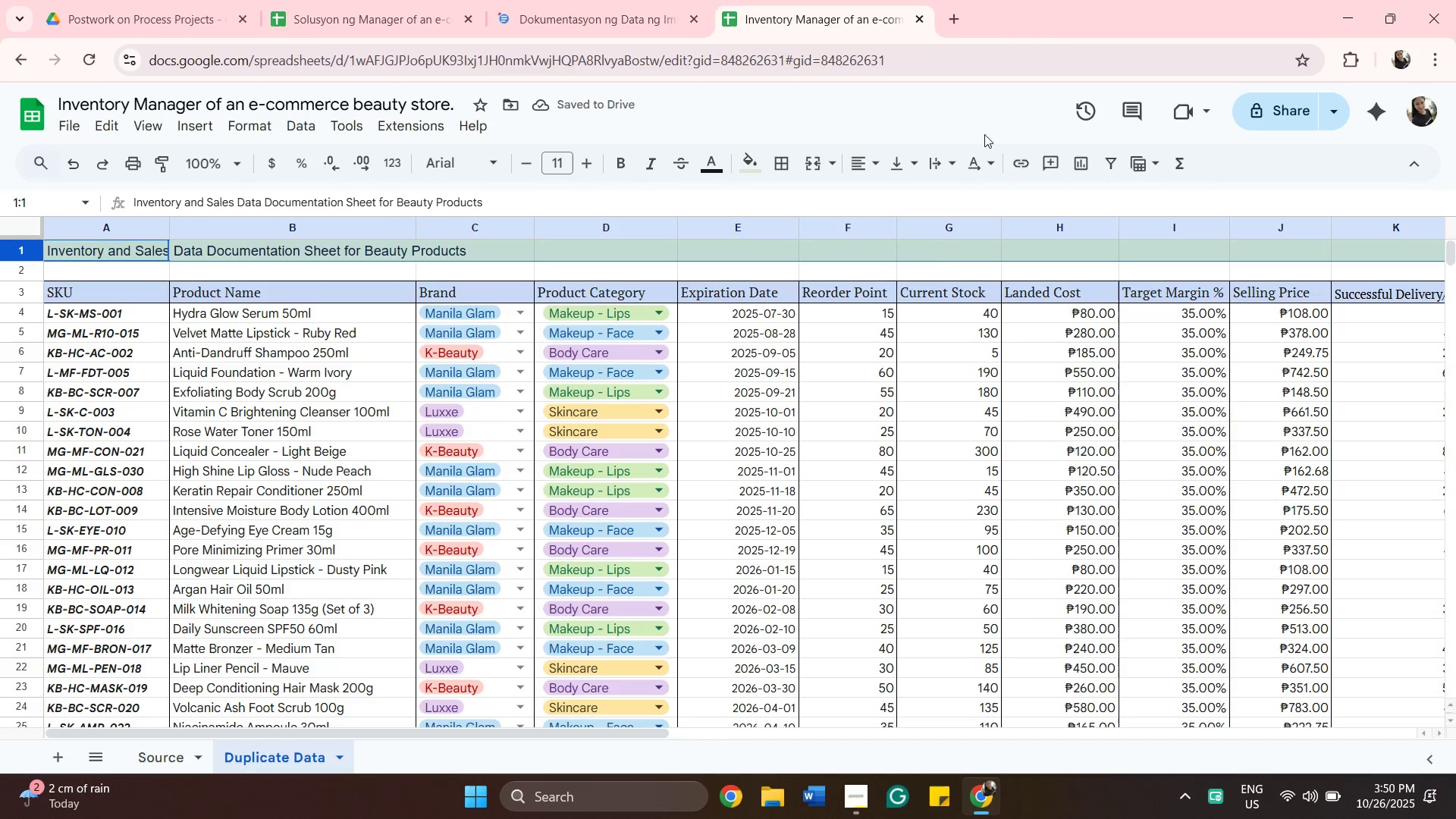 
scroll: coordinate [895, 283], scroll_direction: down, amount: 1.0
 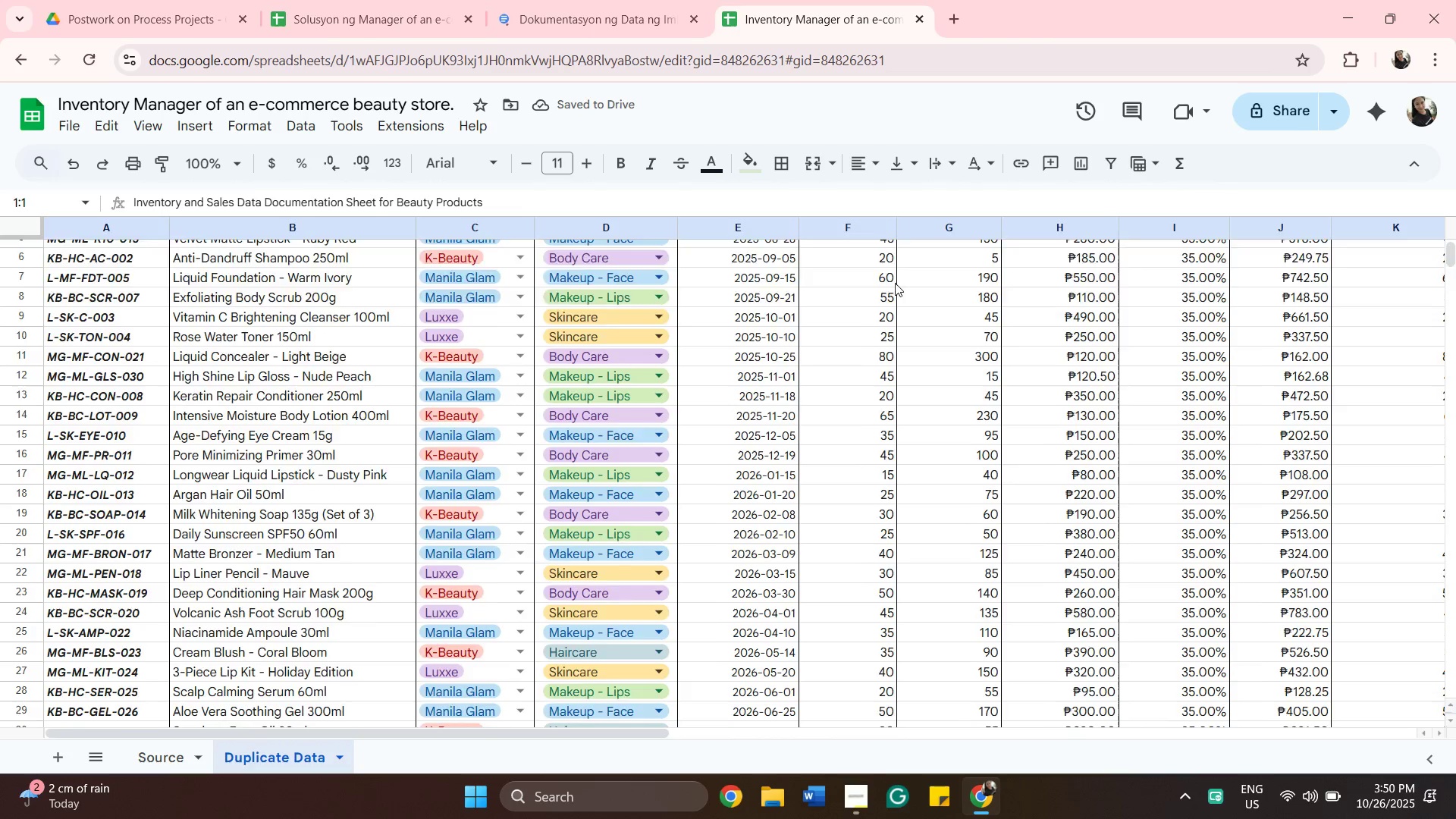 
scroll: coordinate [895, 283], scroll_direction: up, amount: 2.0
 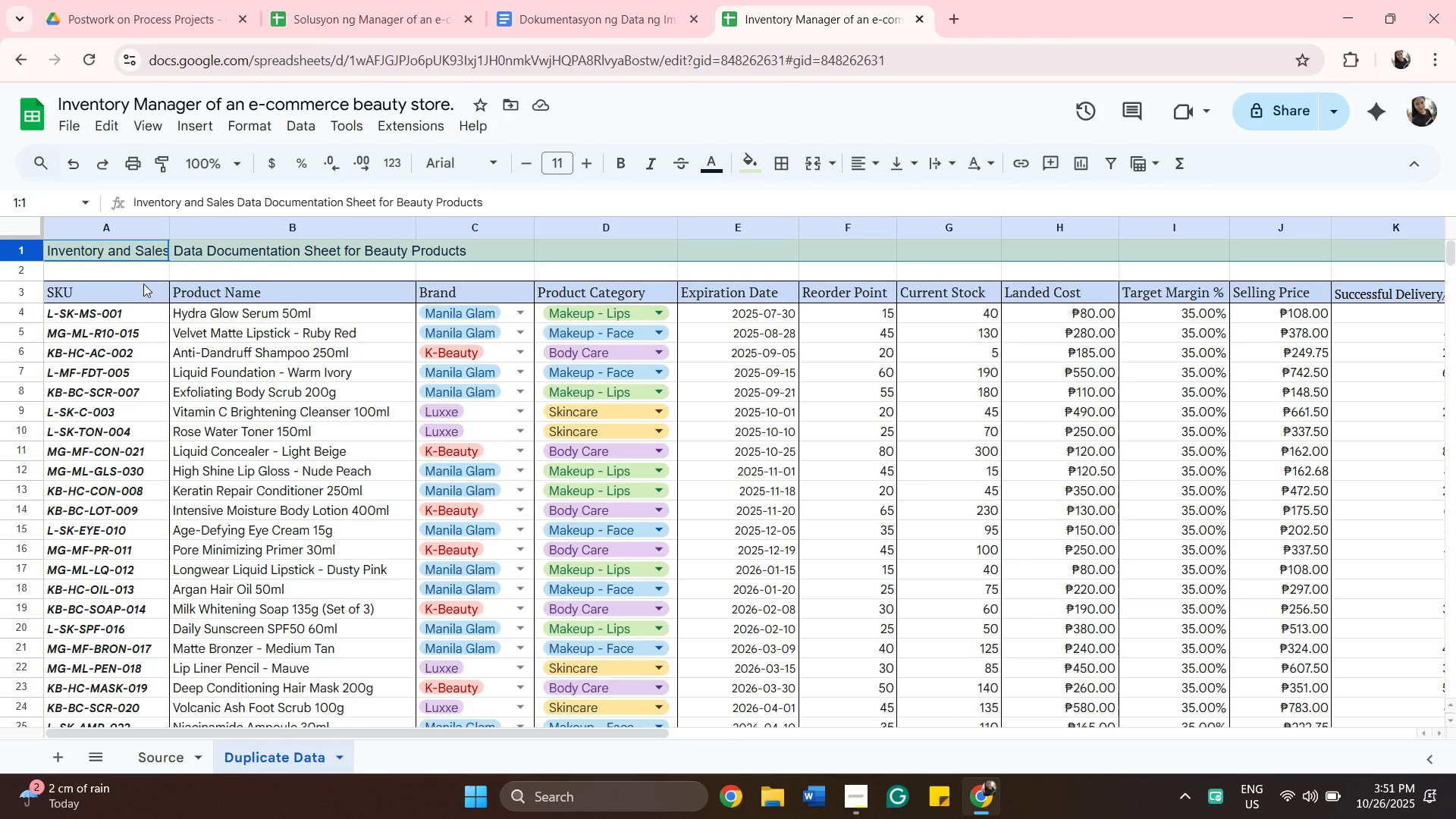 
wait(5.64)
 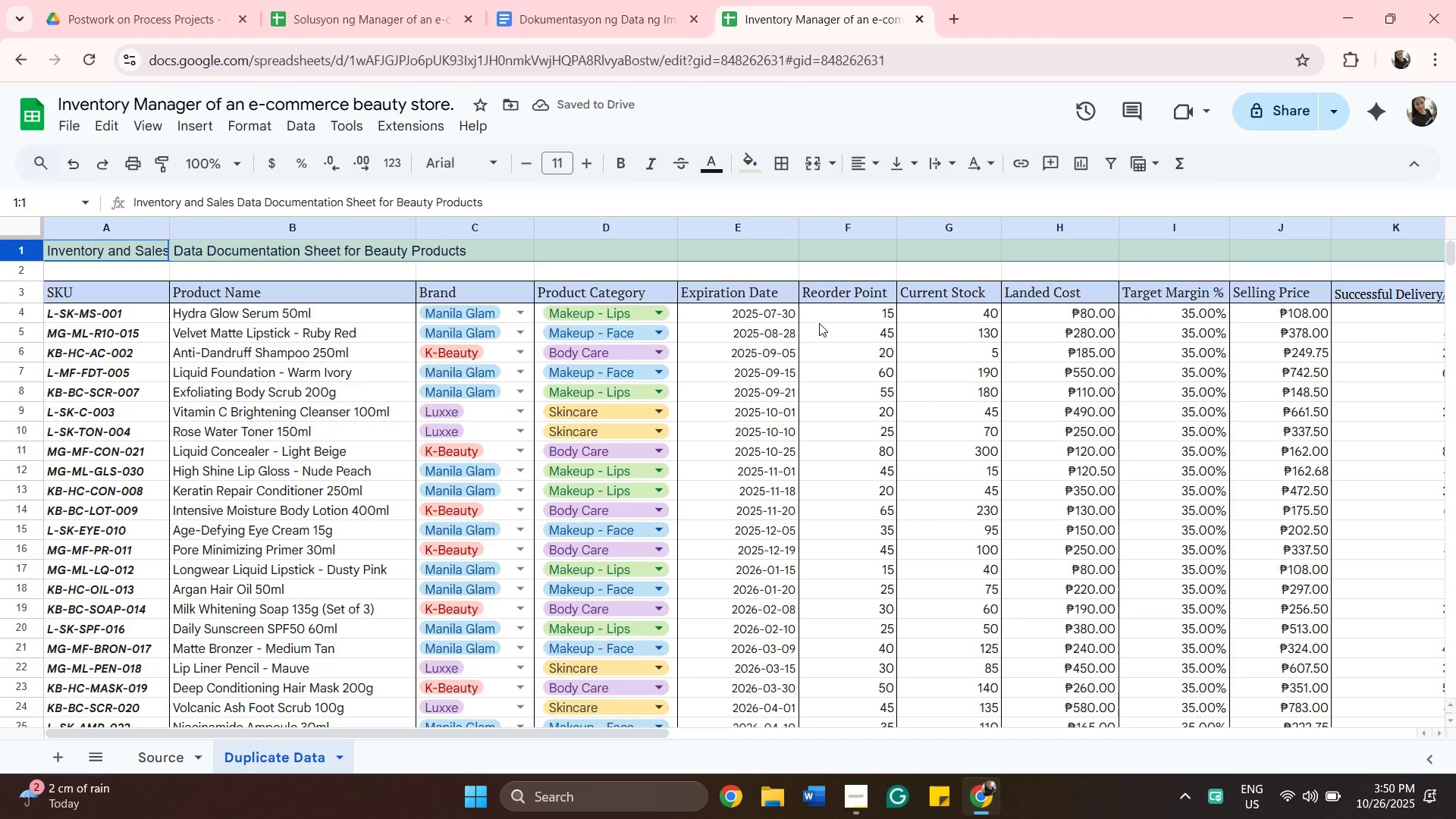 
left_click([102, 288])
 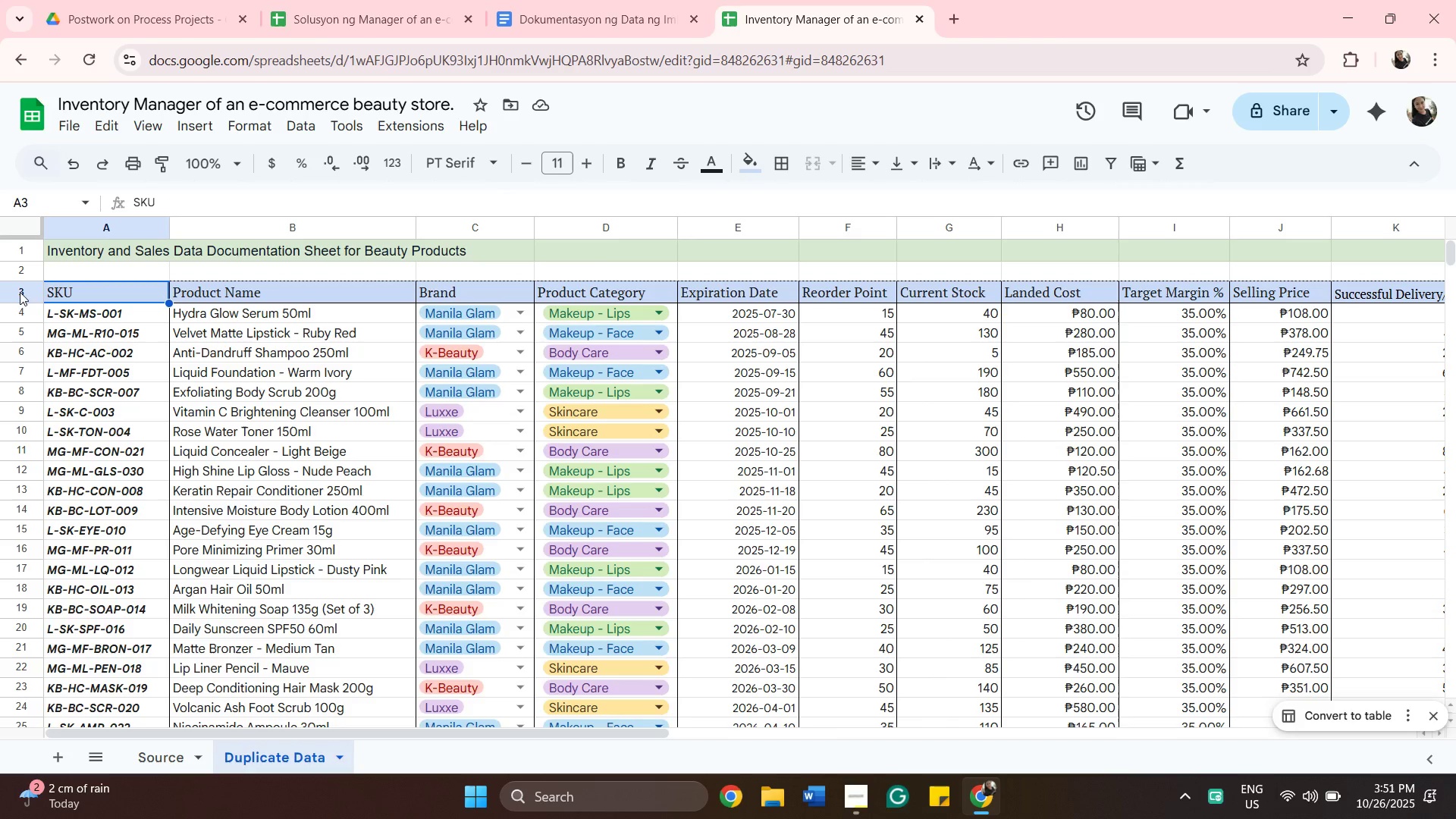 
left_click([20, 292])
 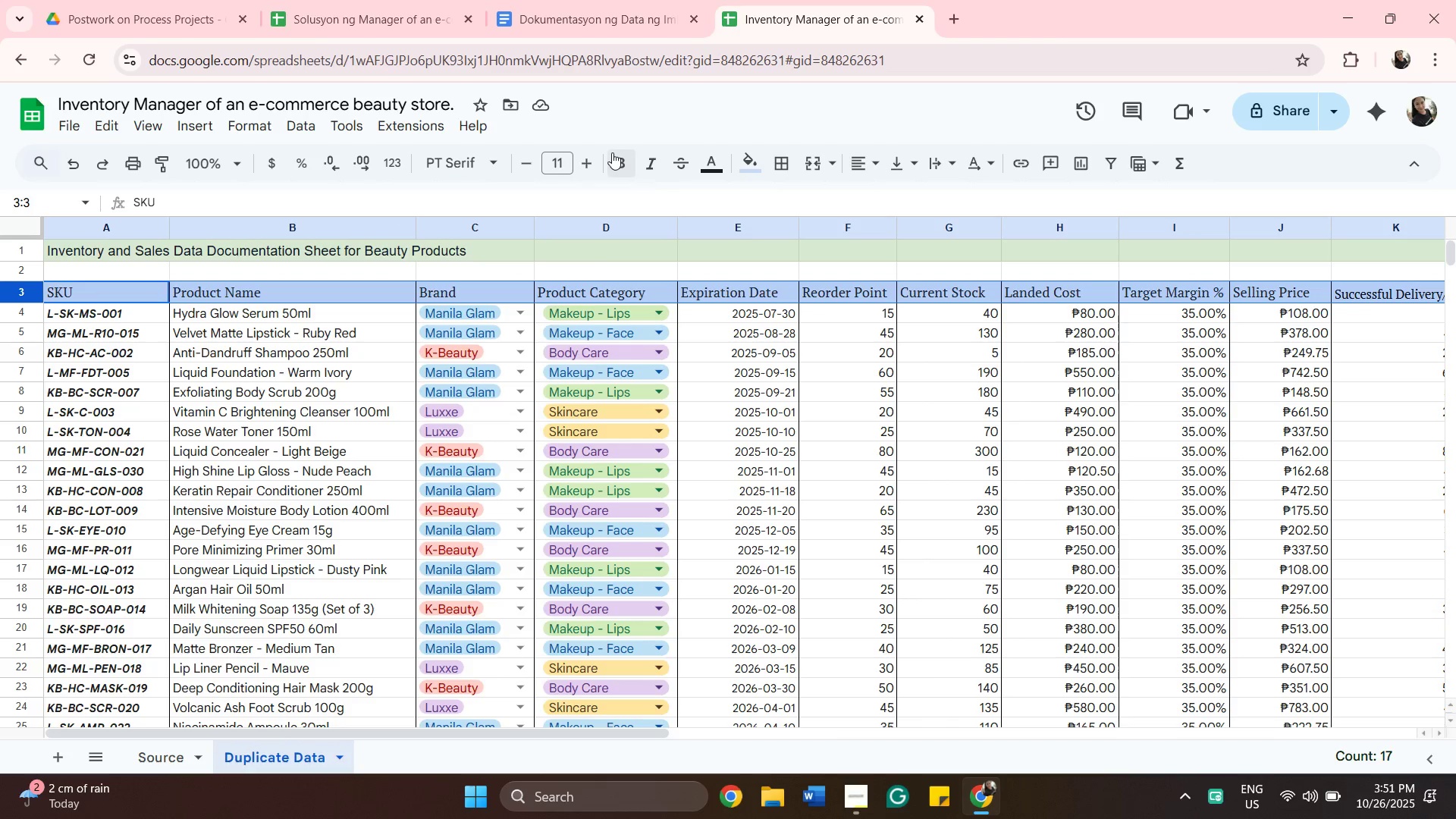 
left_click([612, 152])
 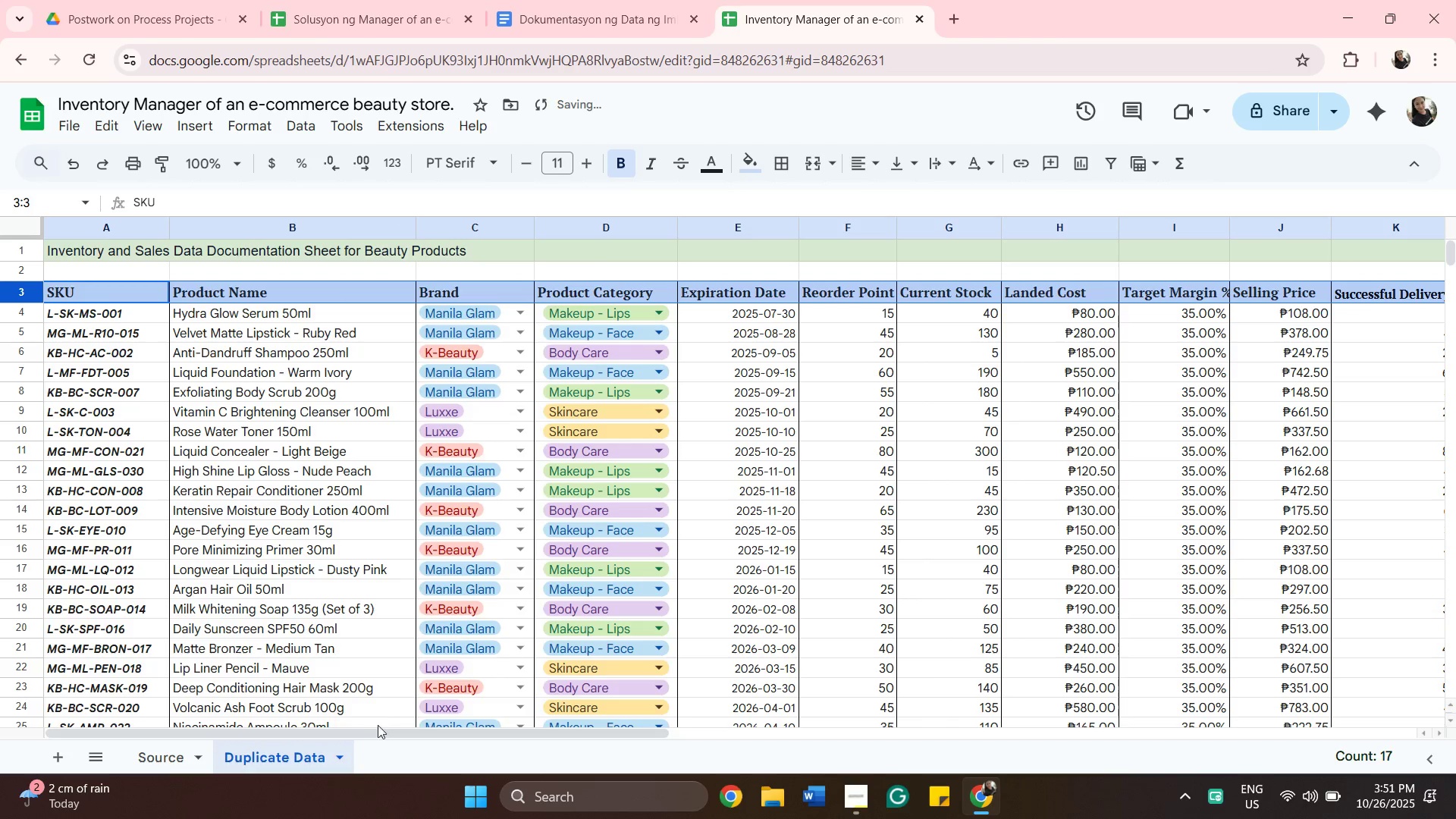 
left_click_drag(start_coordinate=[384, 730], to_coordinate=[470, 738])
 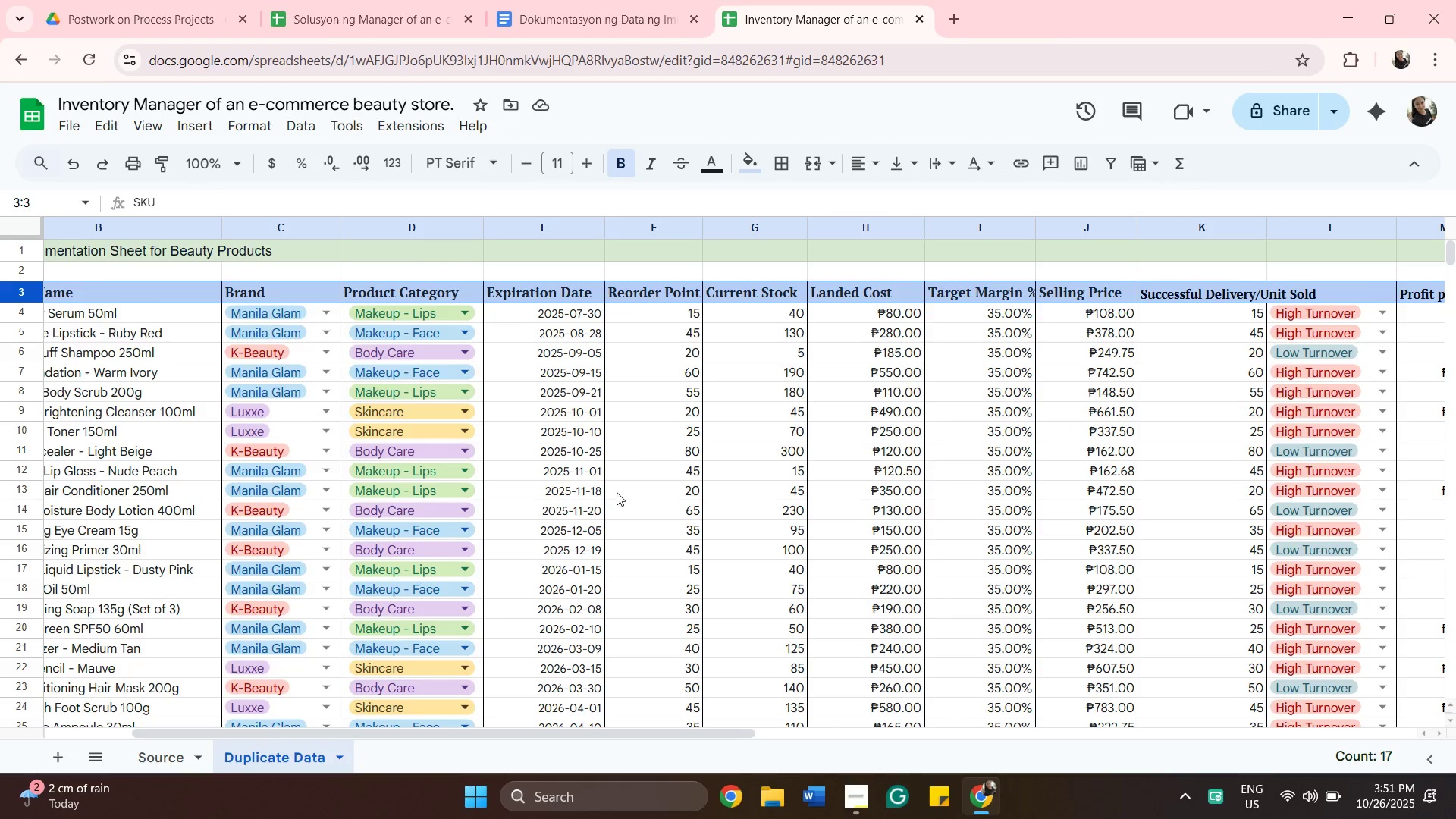 
scroll: coordinate [1068, 348], scroll_direction: down, amount: 3.0
 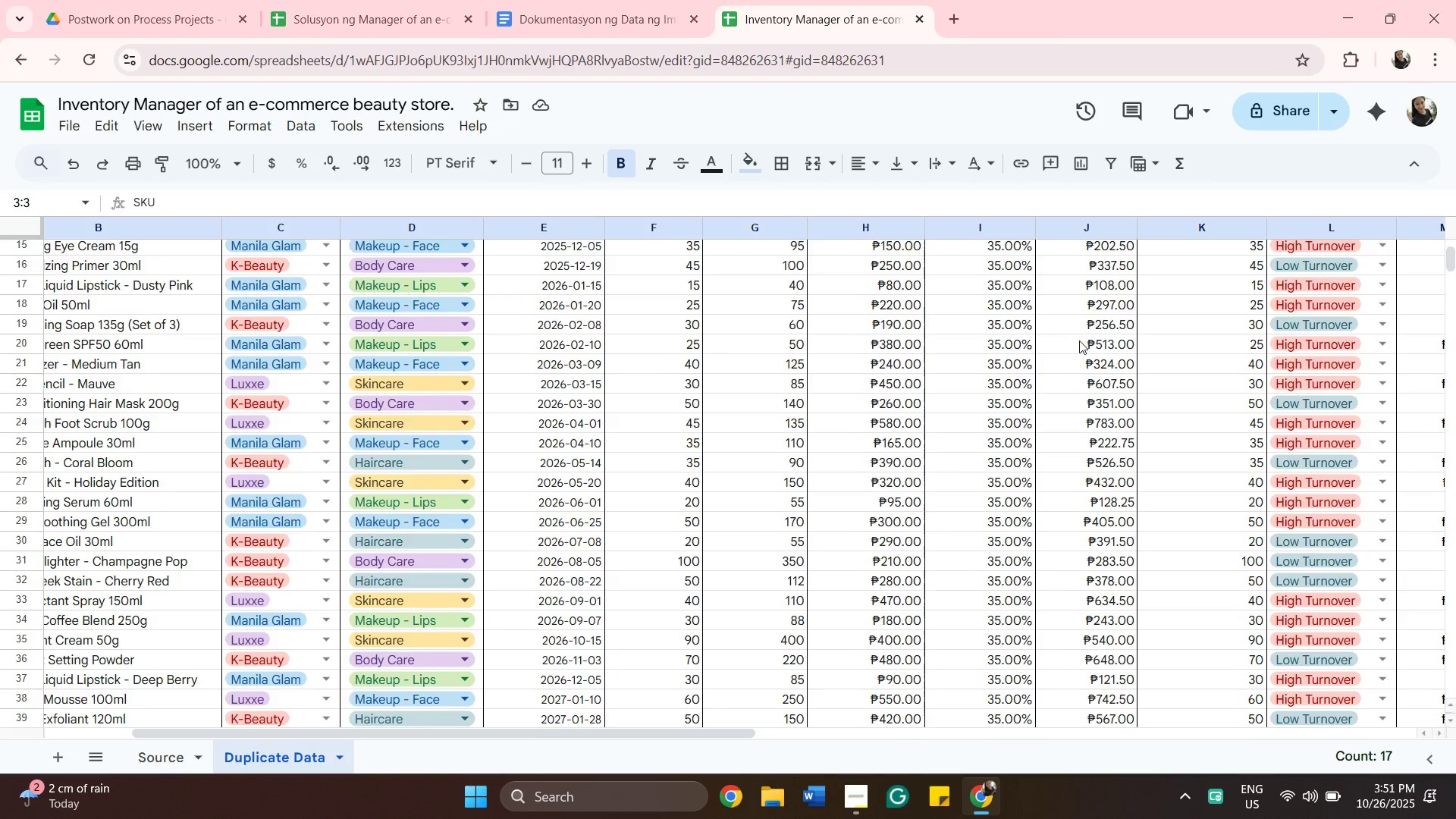 
scroll: coordinate [1079, 340], scroll_direction: up, amount: 5.0
 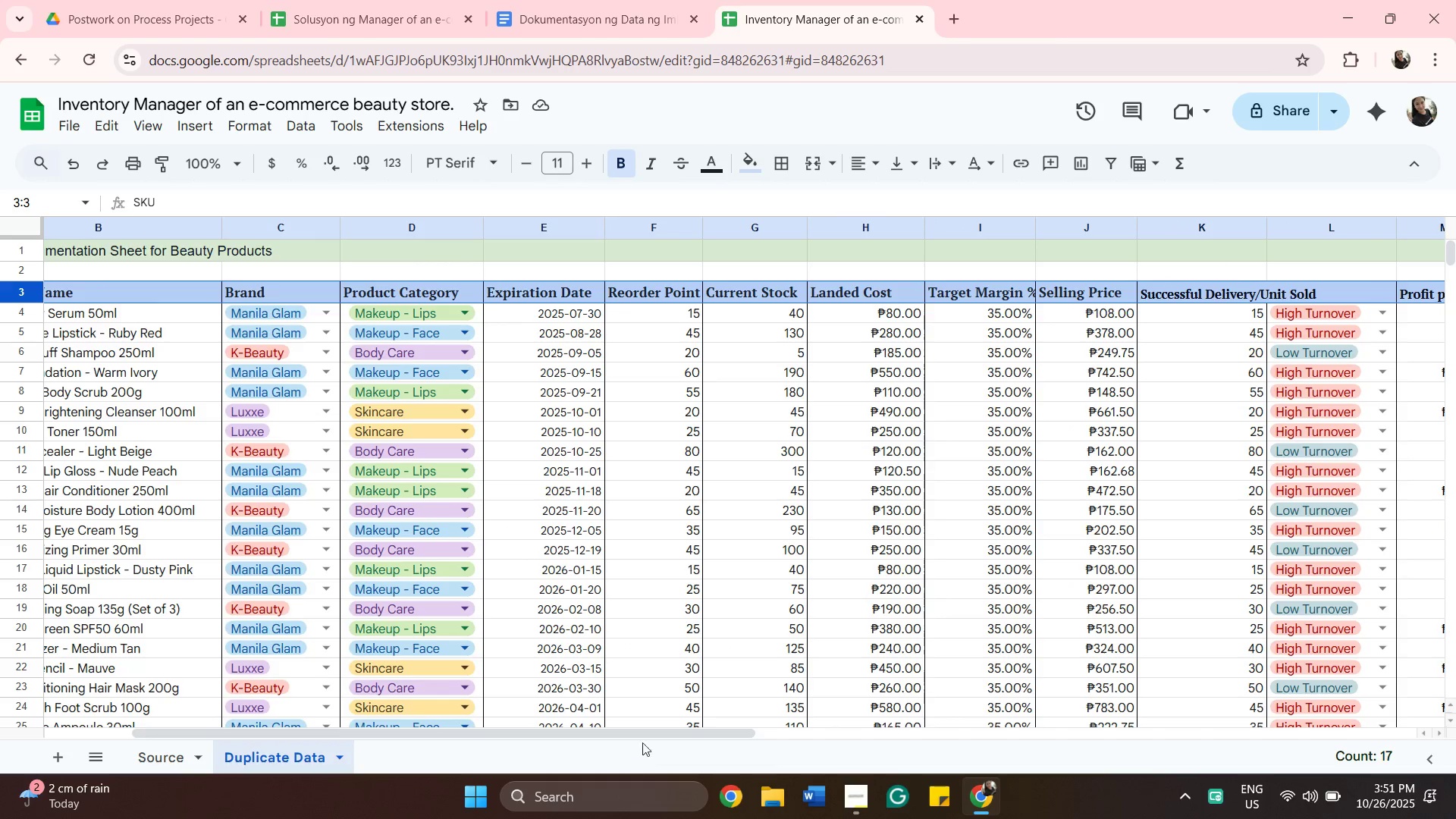 
left_click_drag(start_coordinate=[649, 733], to_coordinate=[777, 734])
 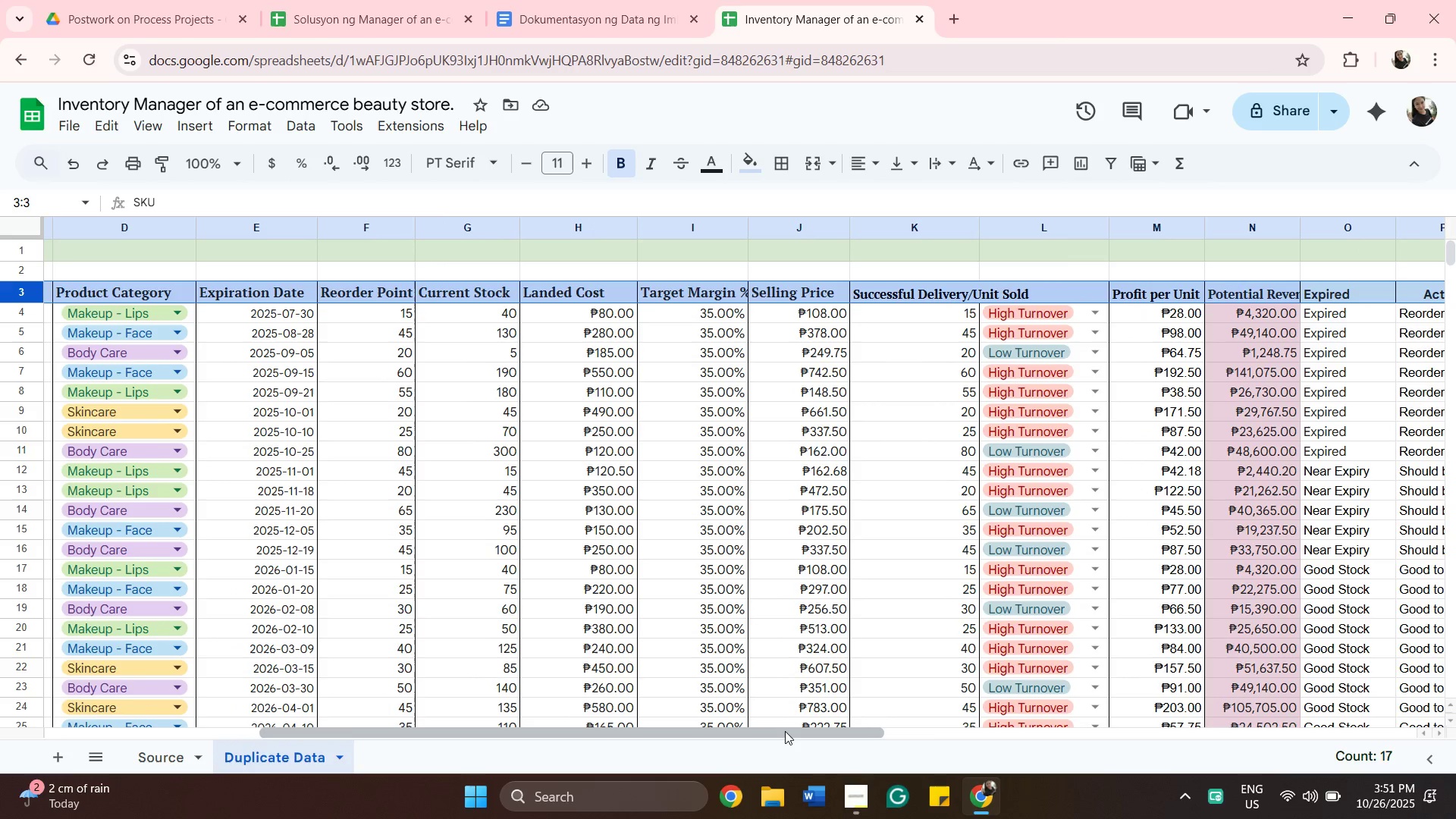 
left_click_drag(start_coordinate=[786, 732], to_coordinate=[954, 748])
 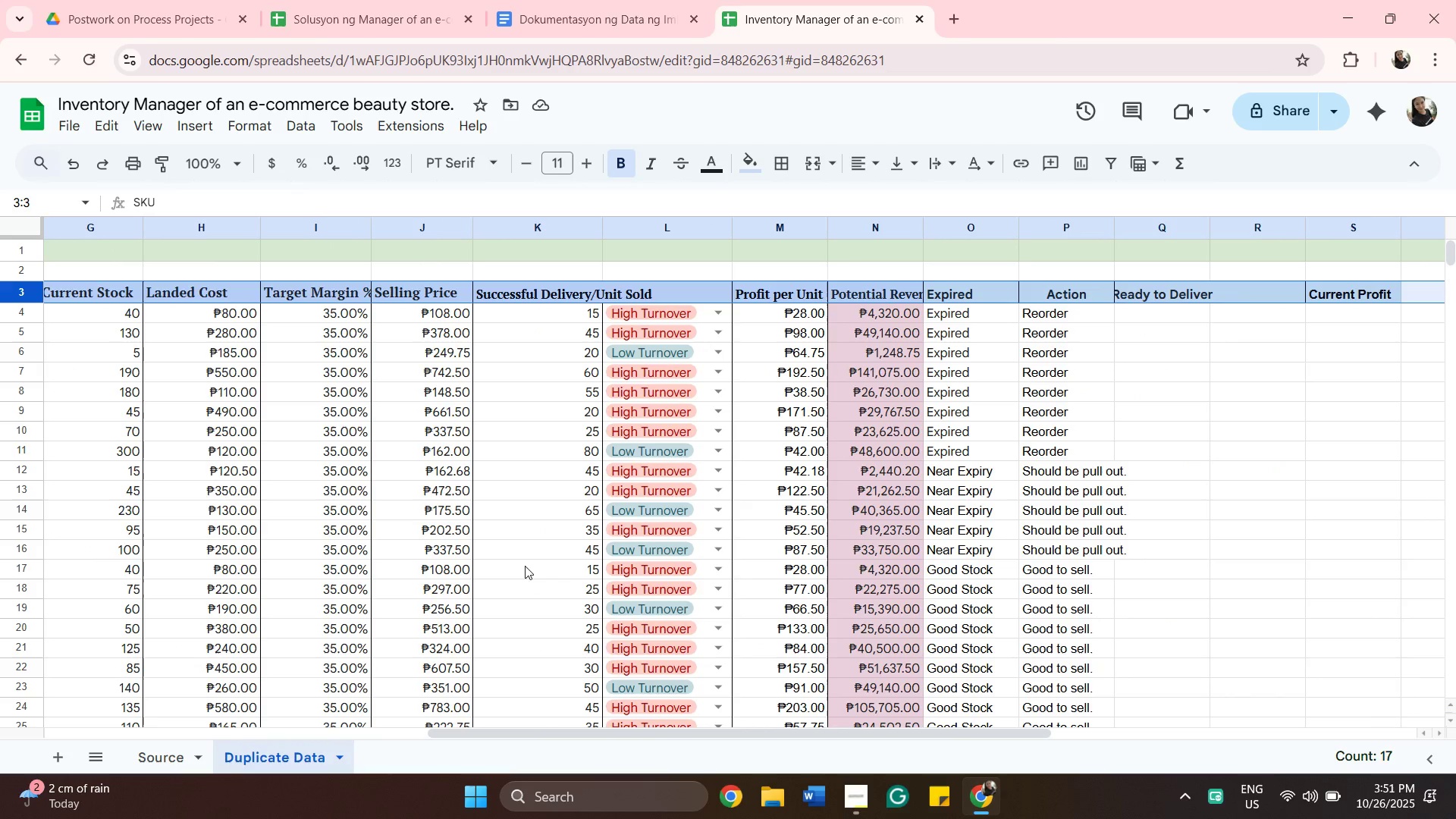 
wait(9.97)
 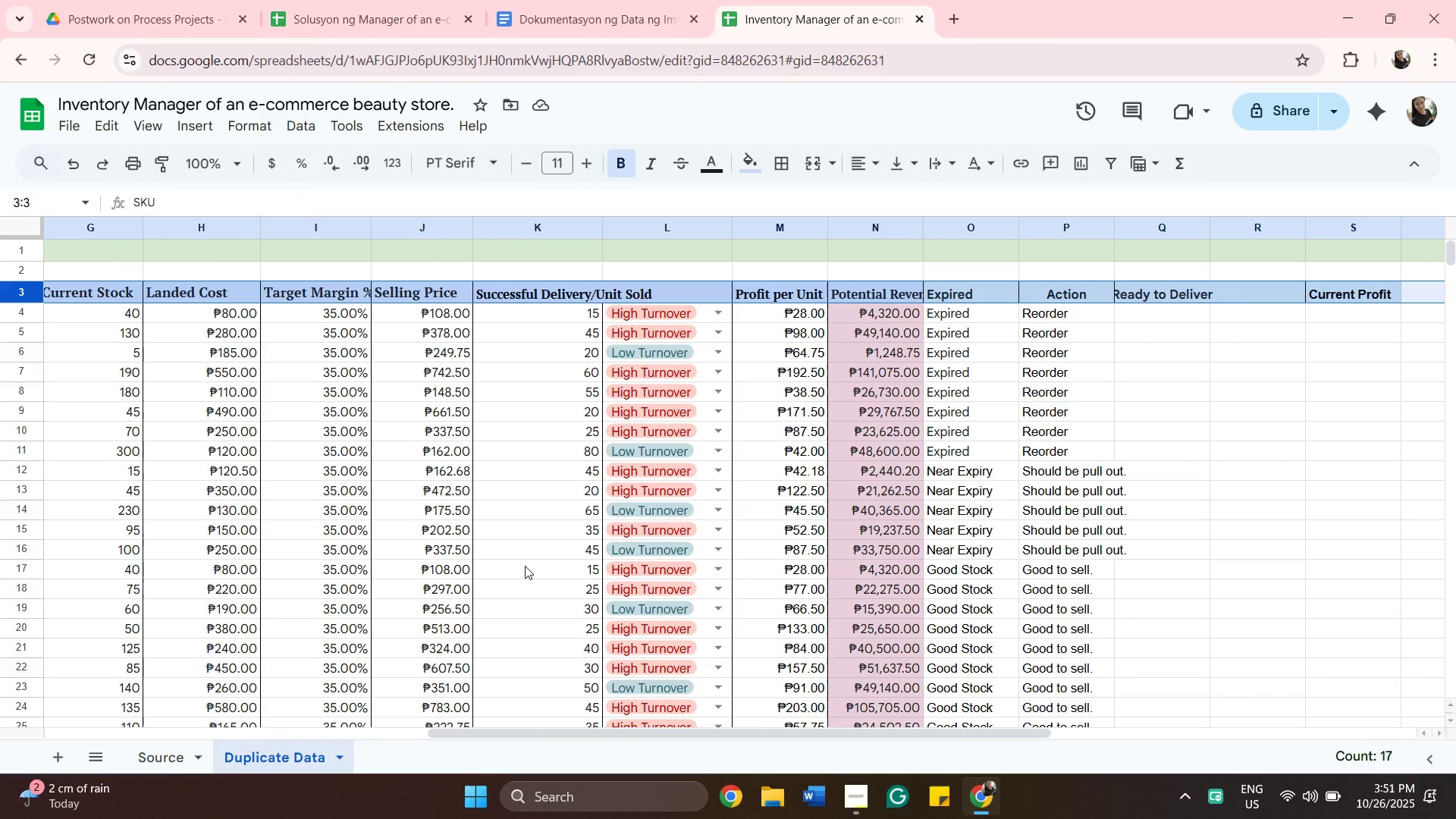 
left_click([982, 231])
 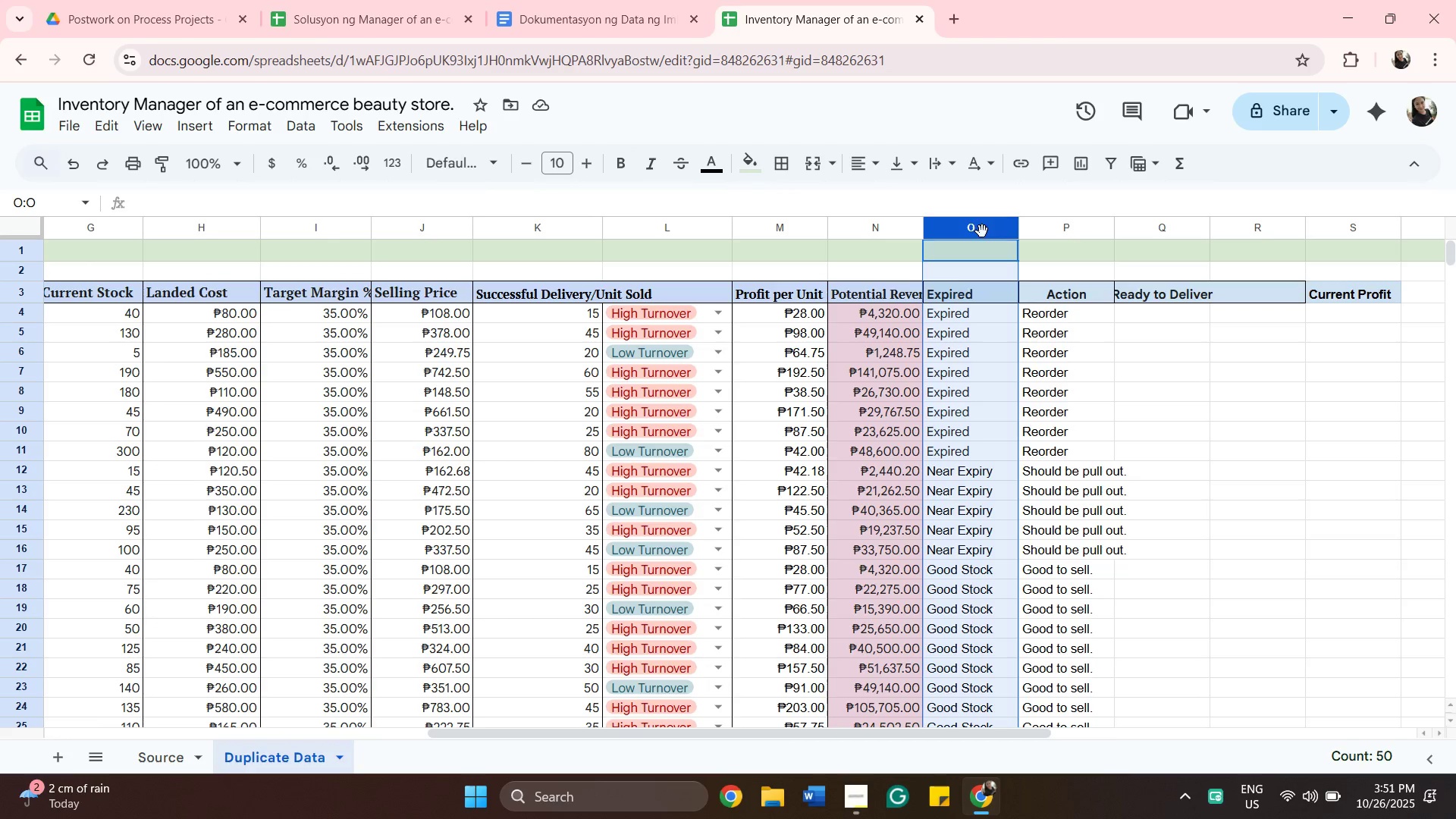 
left_click_drag(start_coordinate=[982, 231], to_coordinate=[234, 120])
 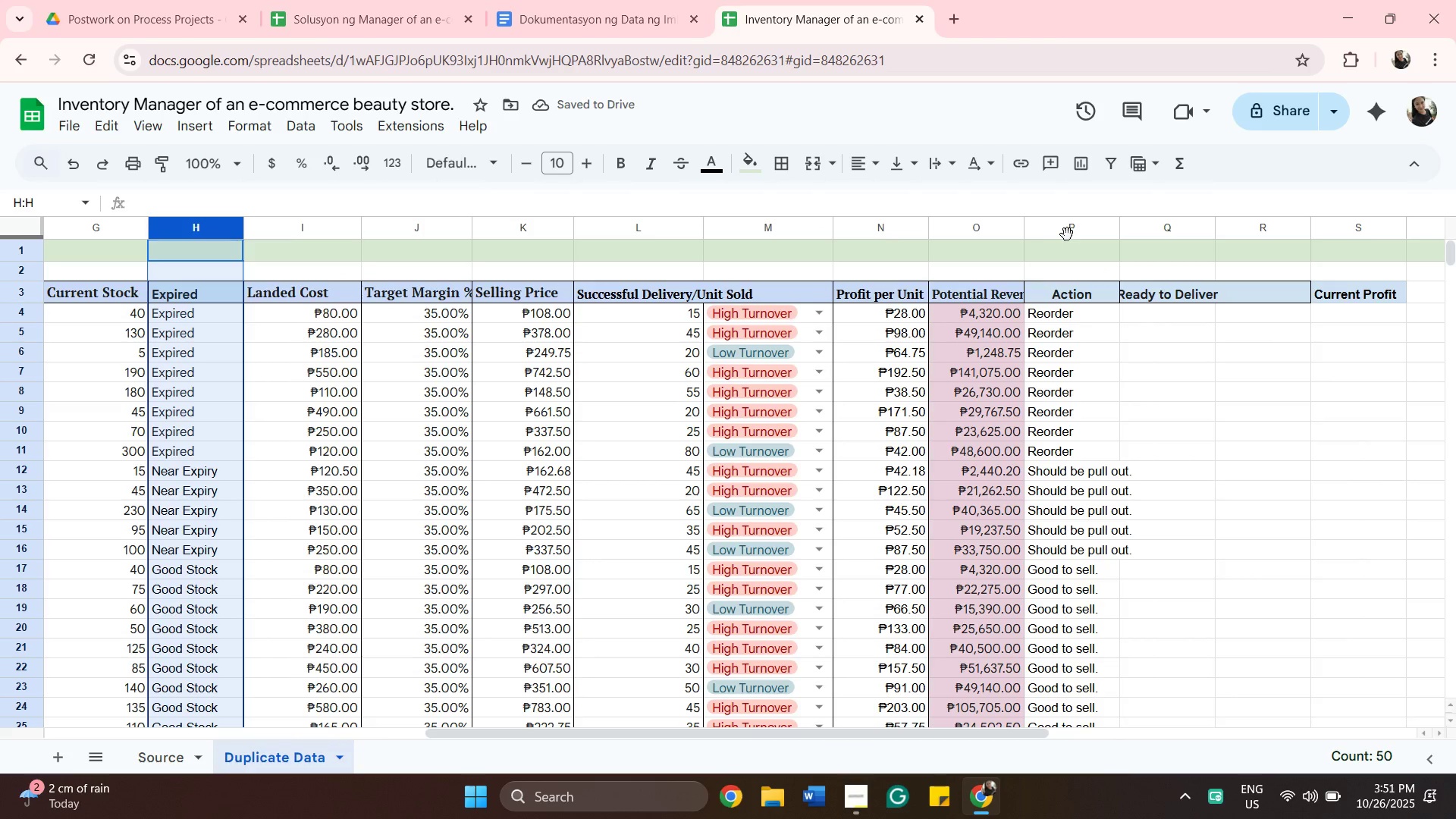 
left_click([984, 226])
 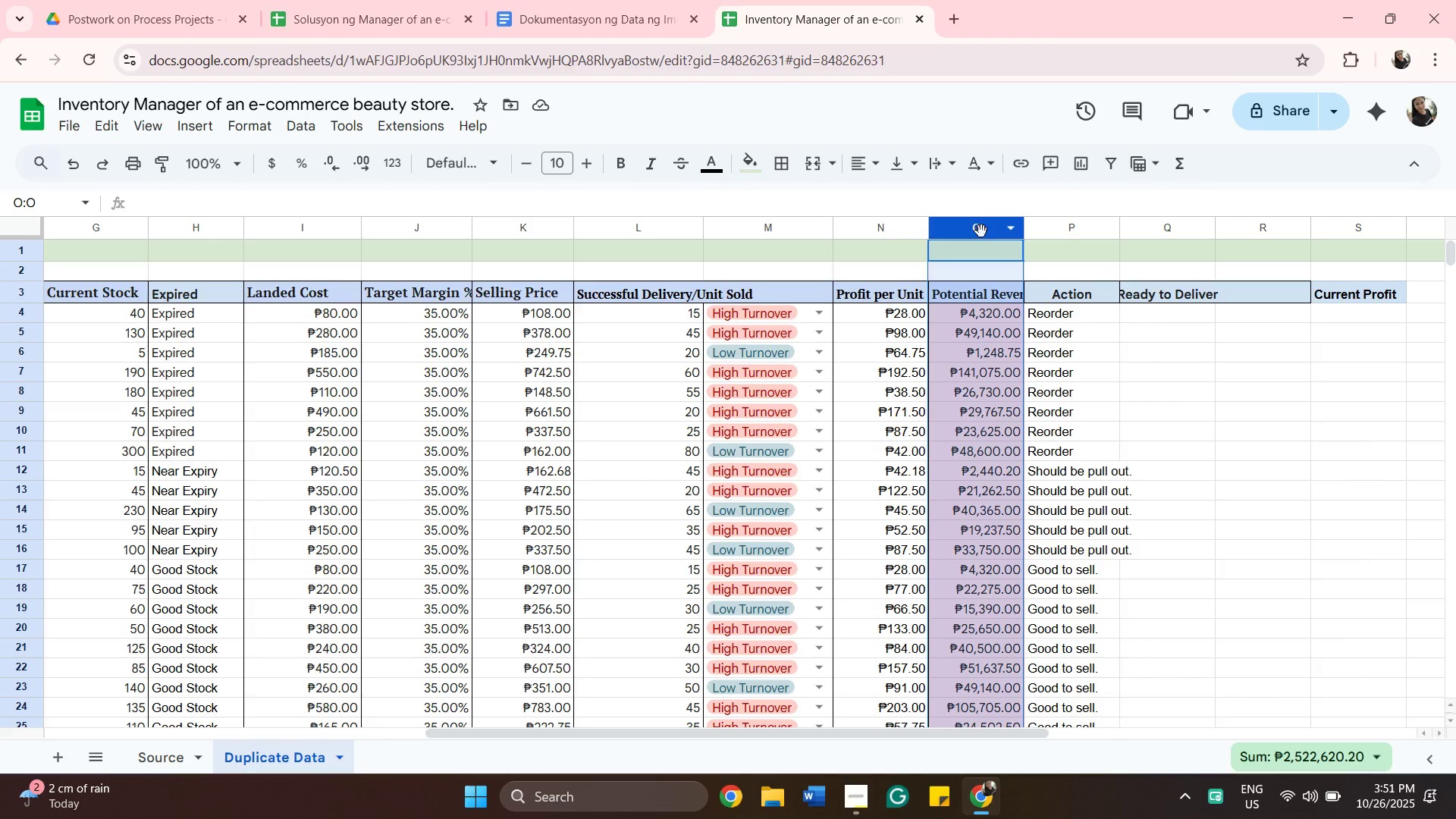 
left_click_drag(start_coordinate=[981, 233], to_coordinate=[302, 189])
 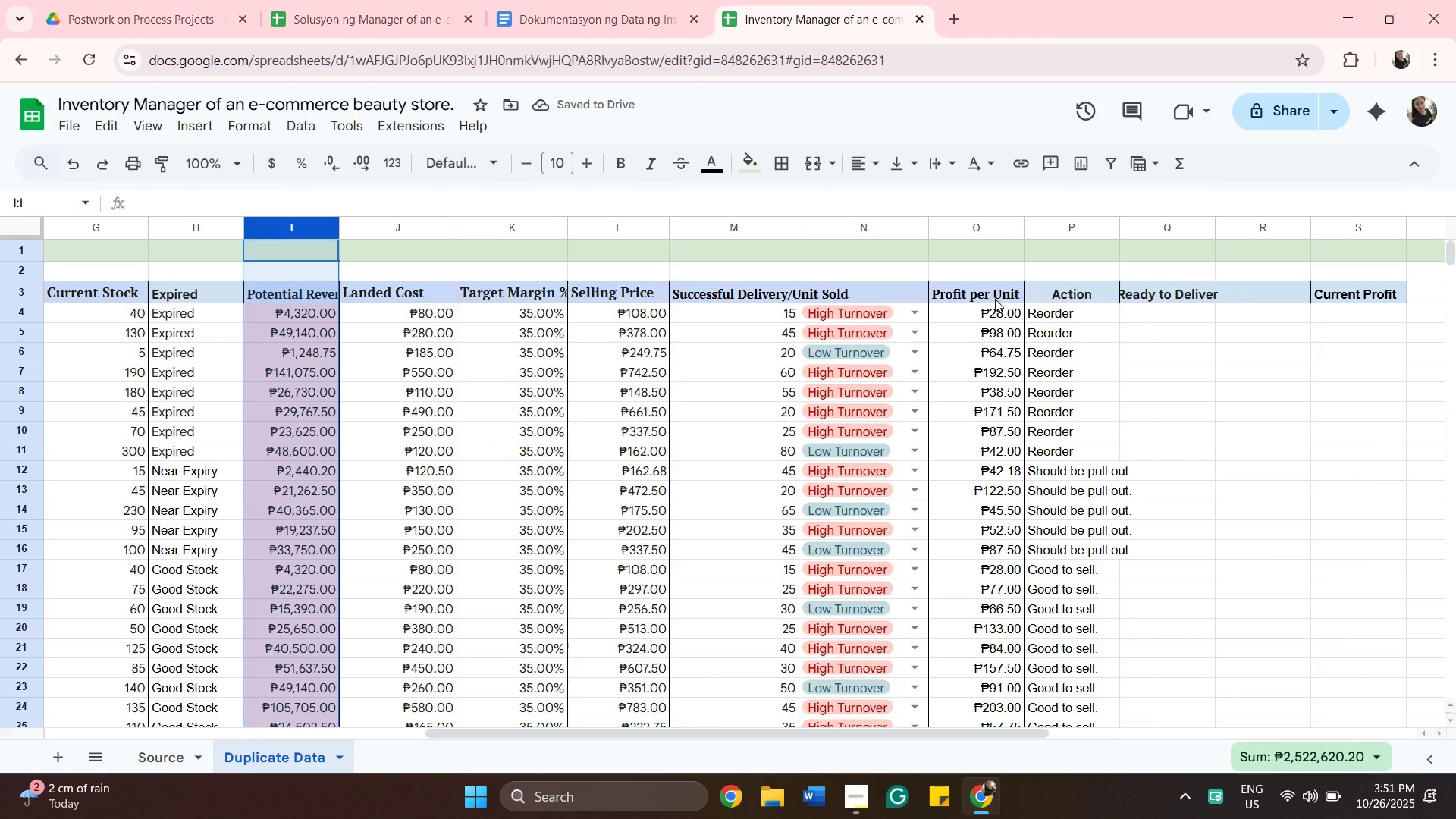 
wait(10.21)
 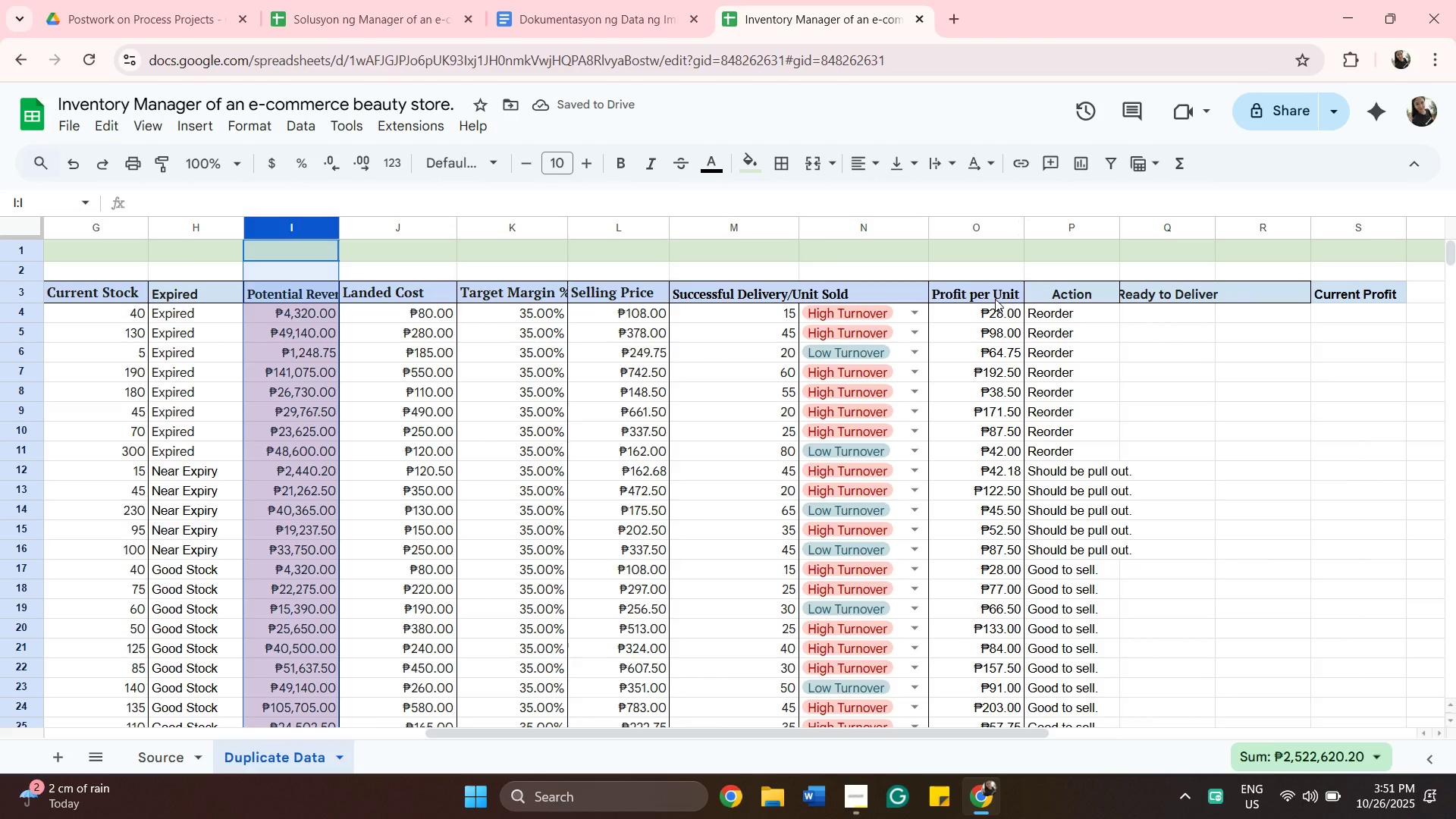 
left_click([307, 234])
 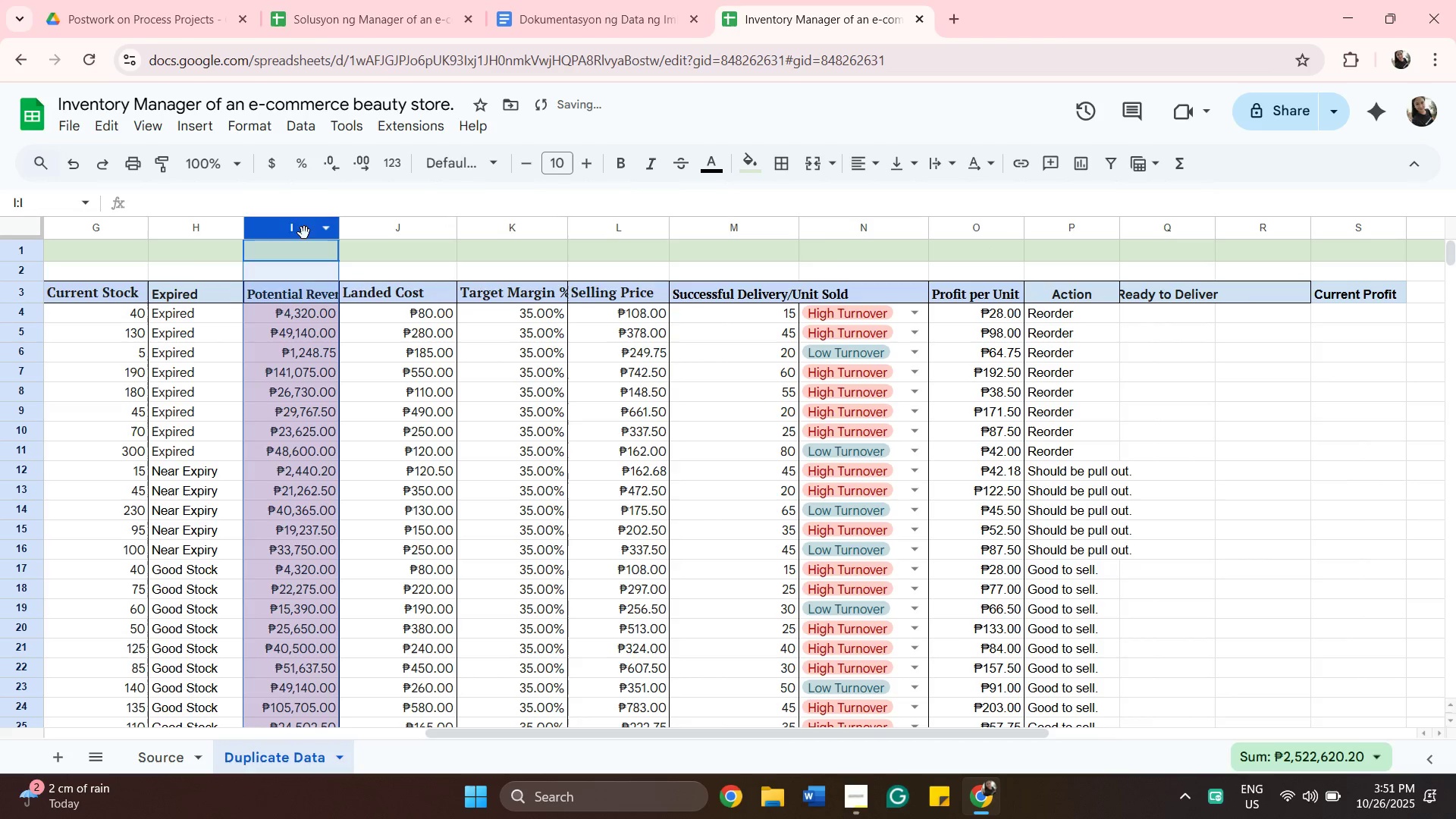 
left_click_drag(start_coordinate=[304, 233], to_coordinate=[1188, 317])
 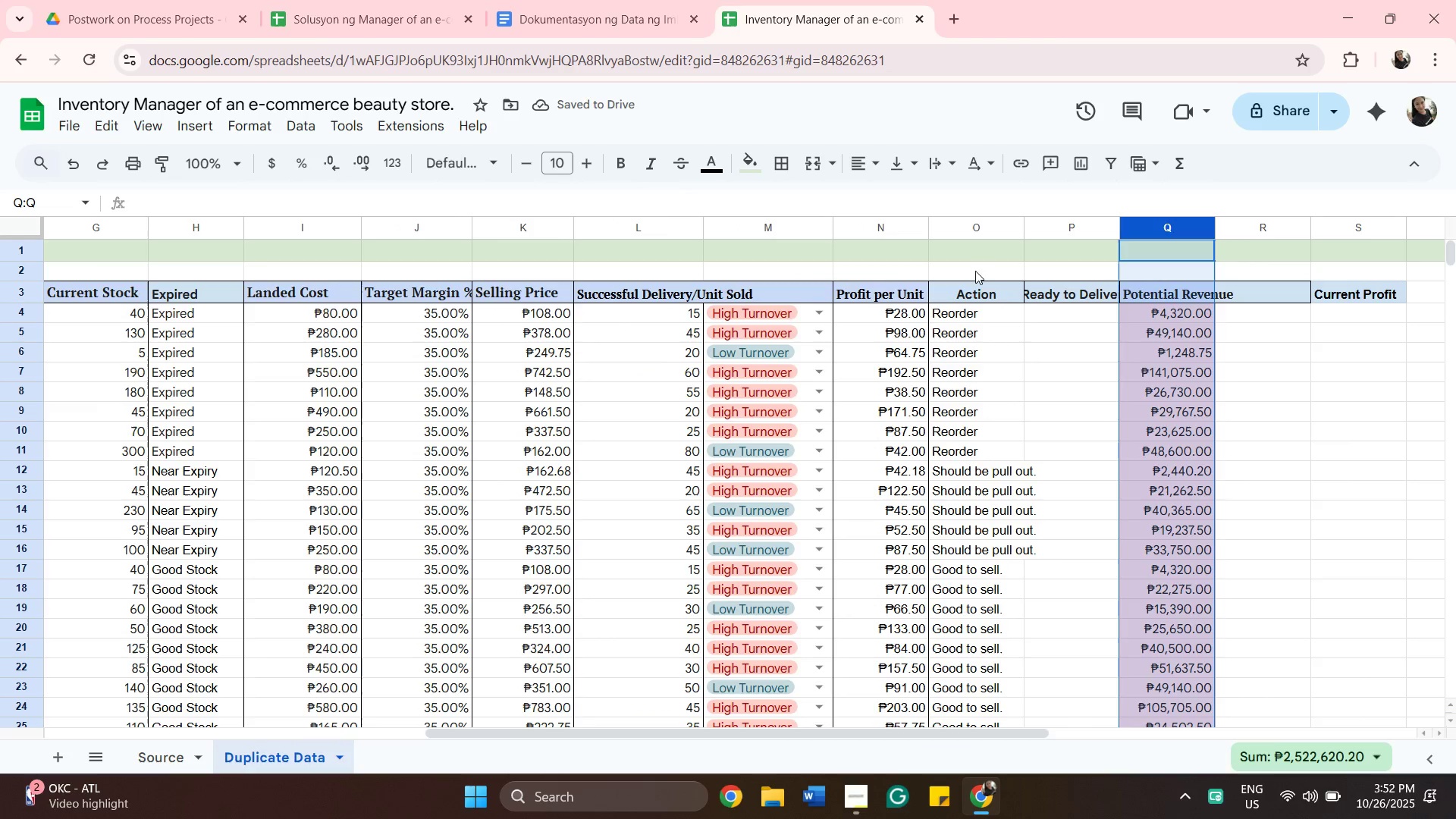 
left_click([990, 286])
 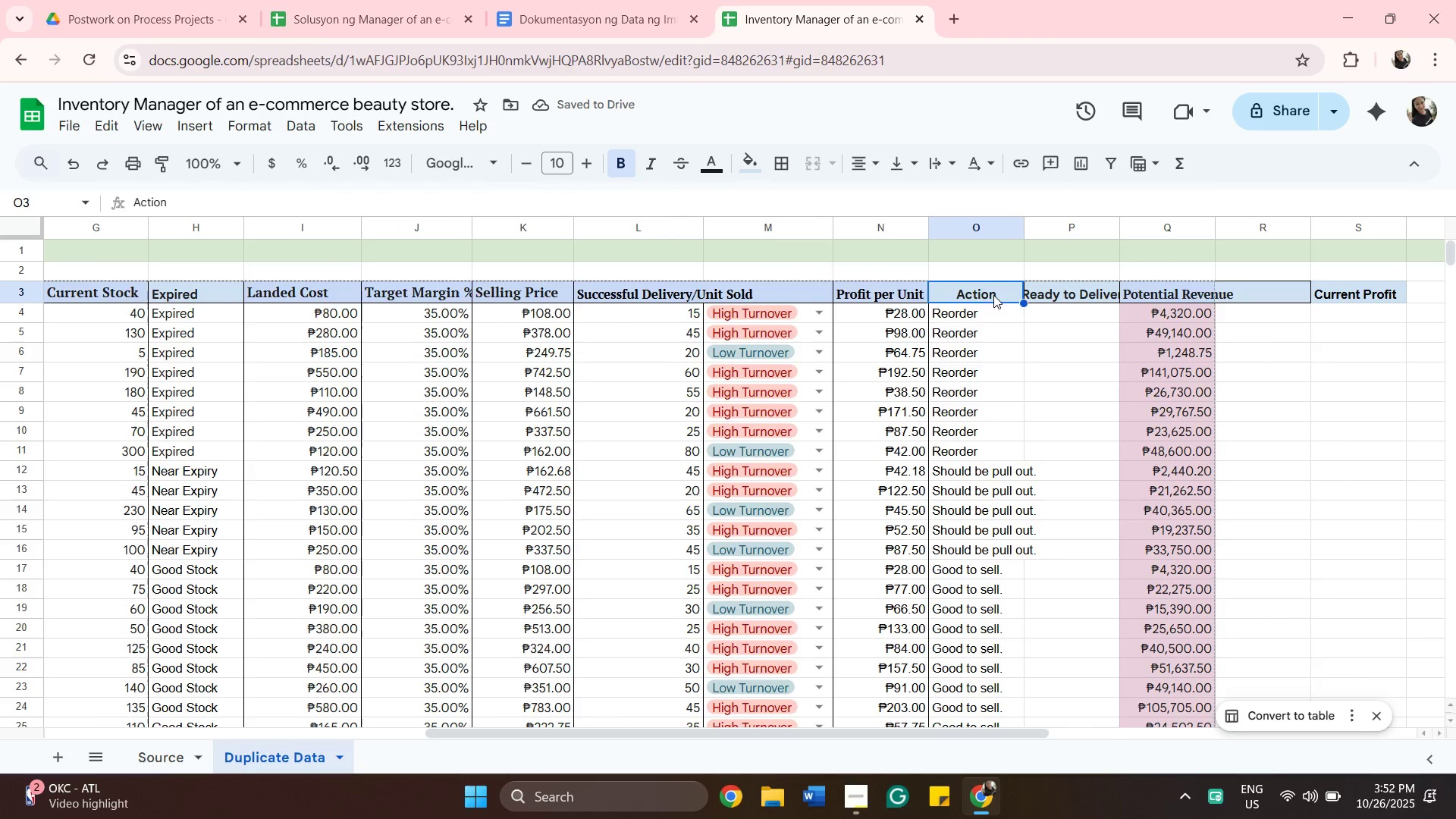 
left_click_drag(start_coordinate=[990, 294], to_coordinate=[934, 291])
 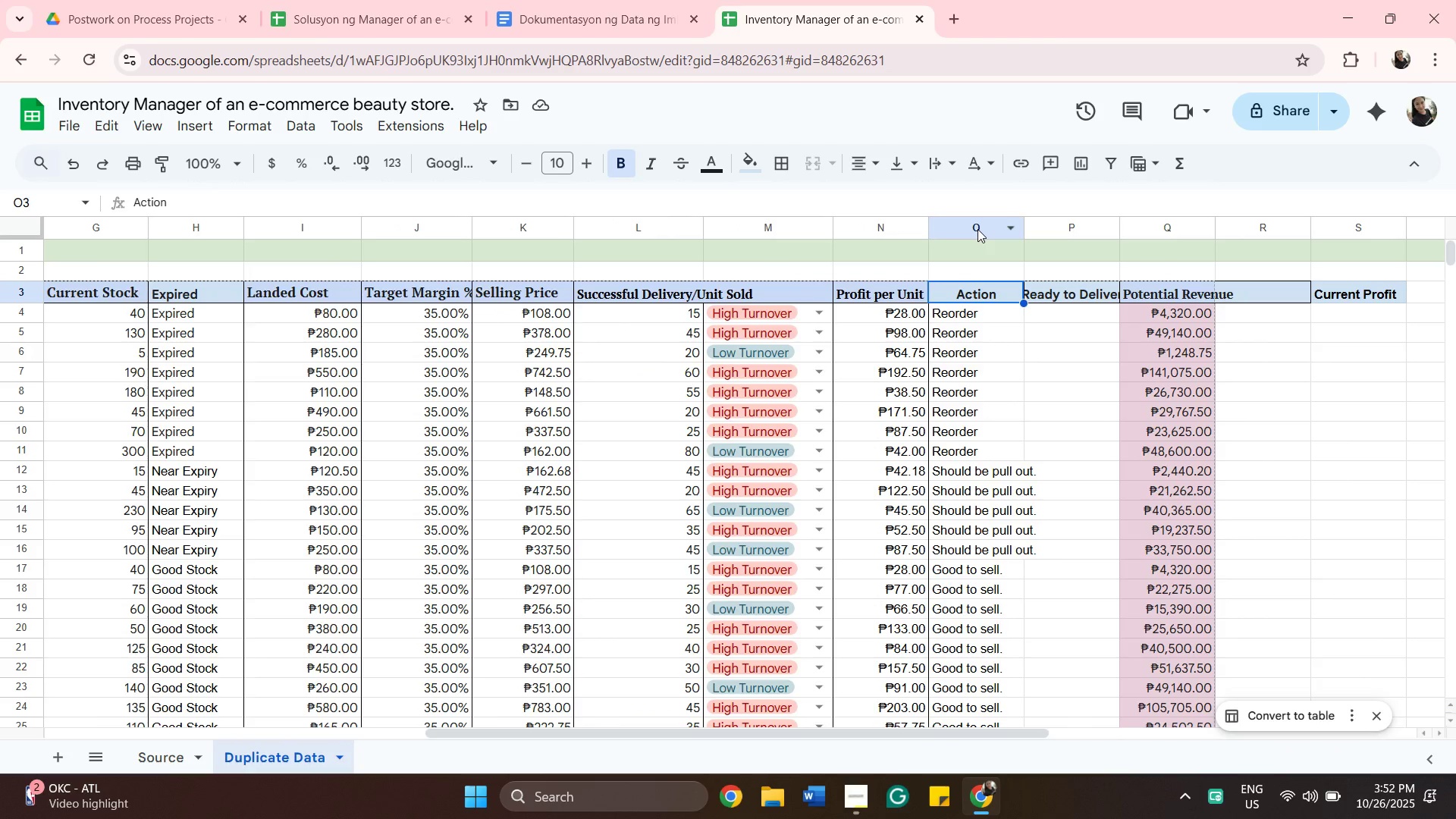 
left_click([977, 229])
 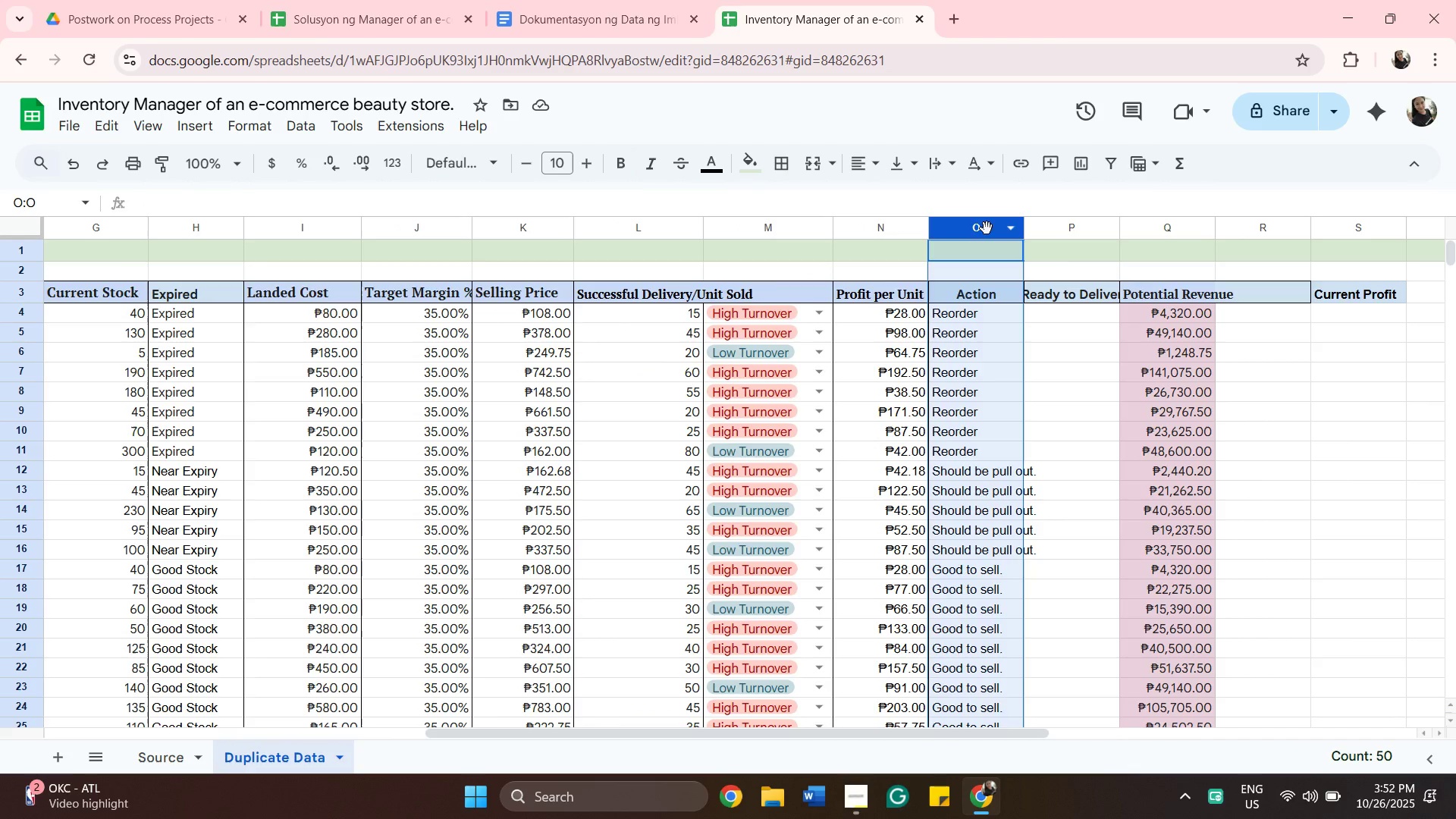 
left_click_drag(start_coordinate=[987, 228], to_coordinate=[307, 269])
 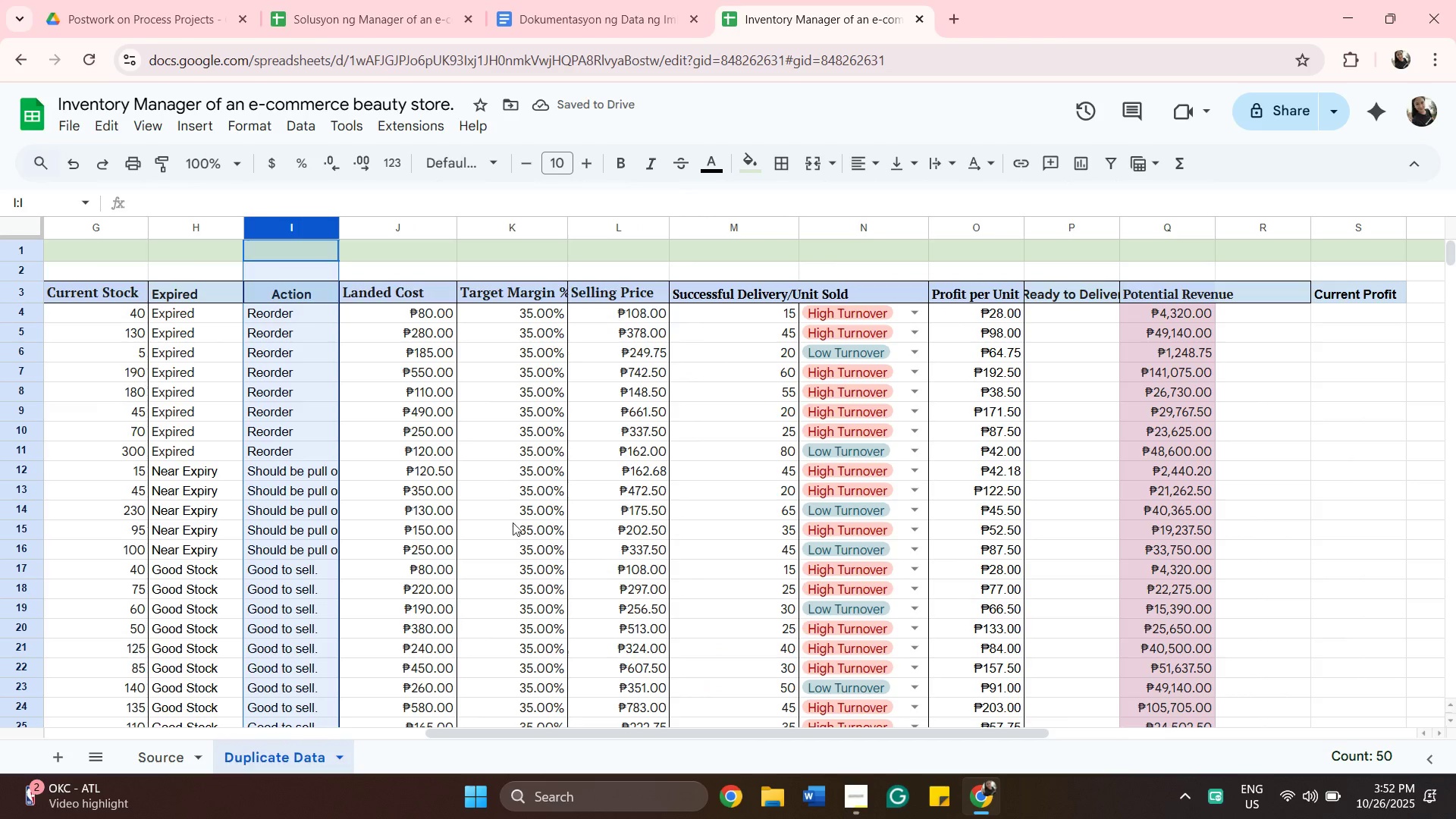 
wait(8.21)
 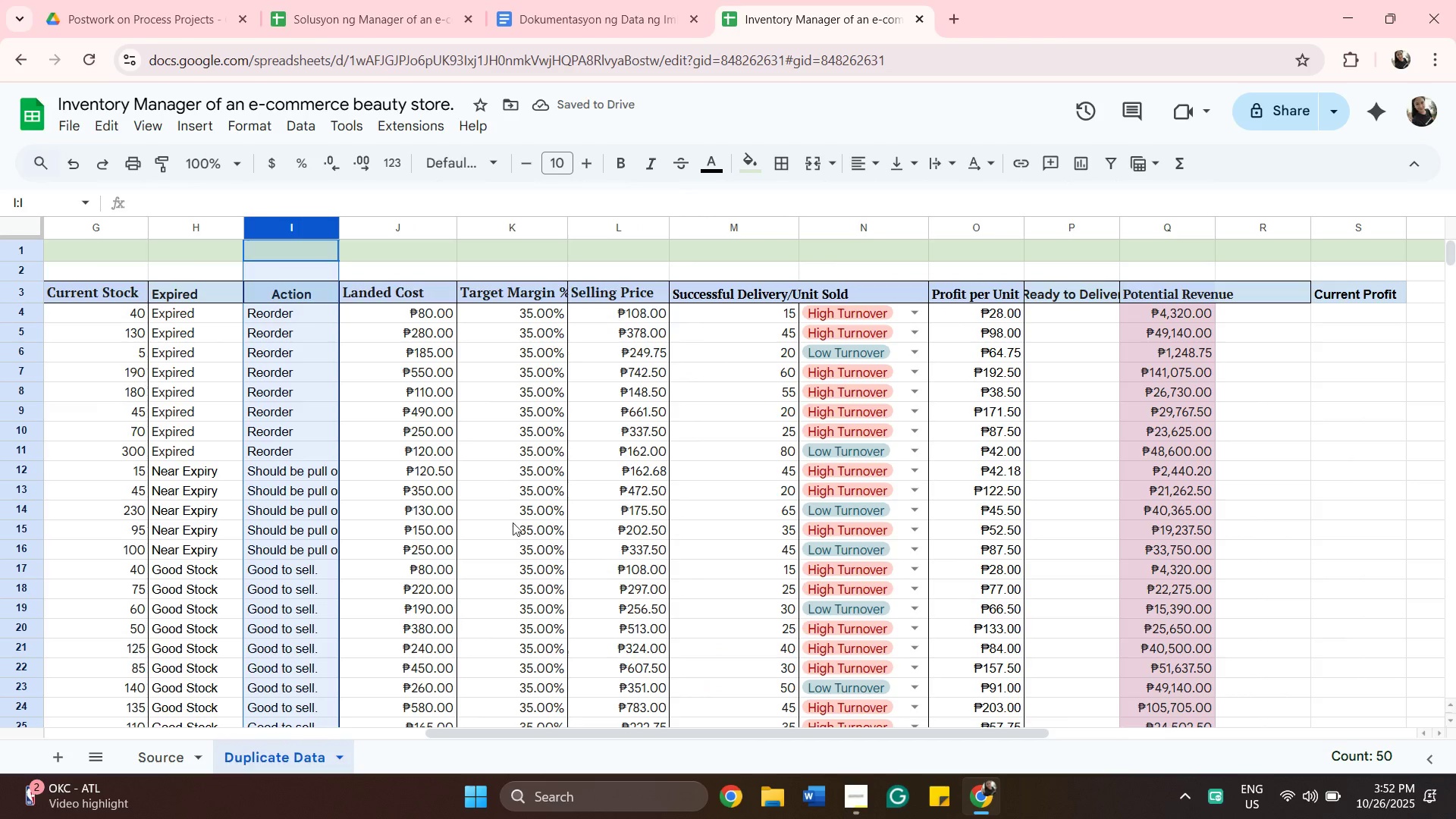 
left_click_drag(start_coordinate=[570, 733], to_coordinate=[165, 664])
 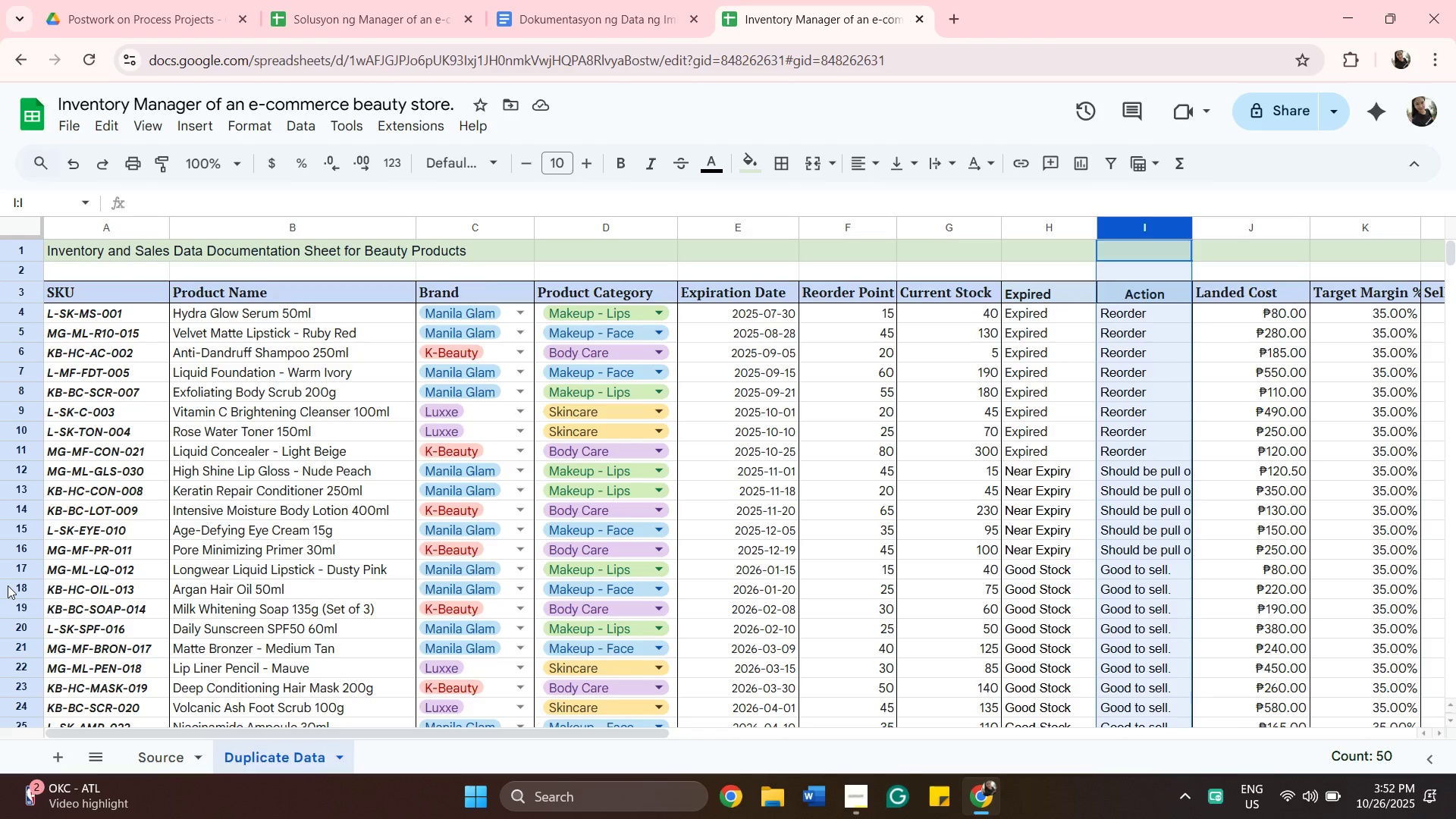 
wait(19.04)
 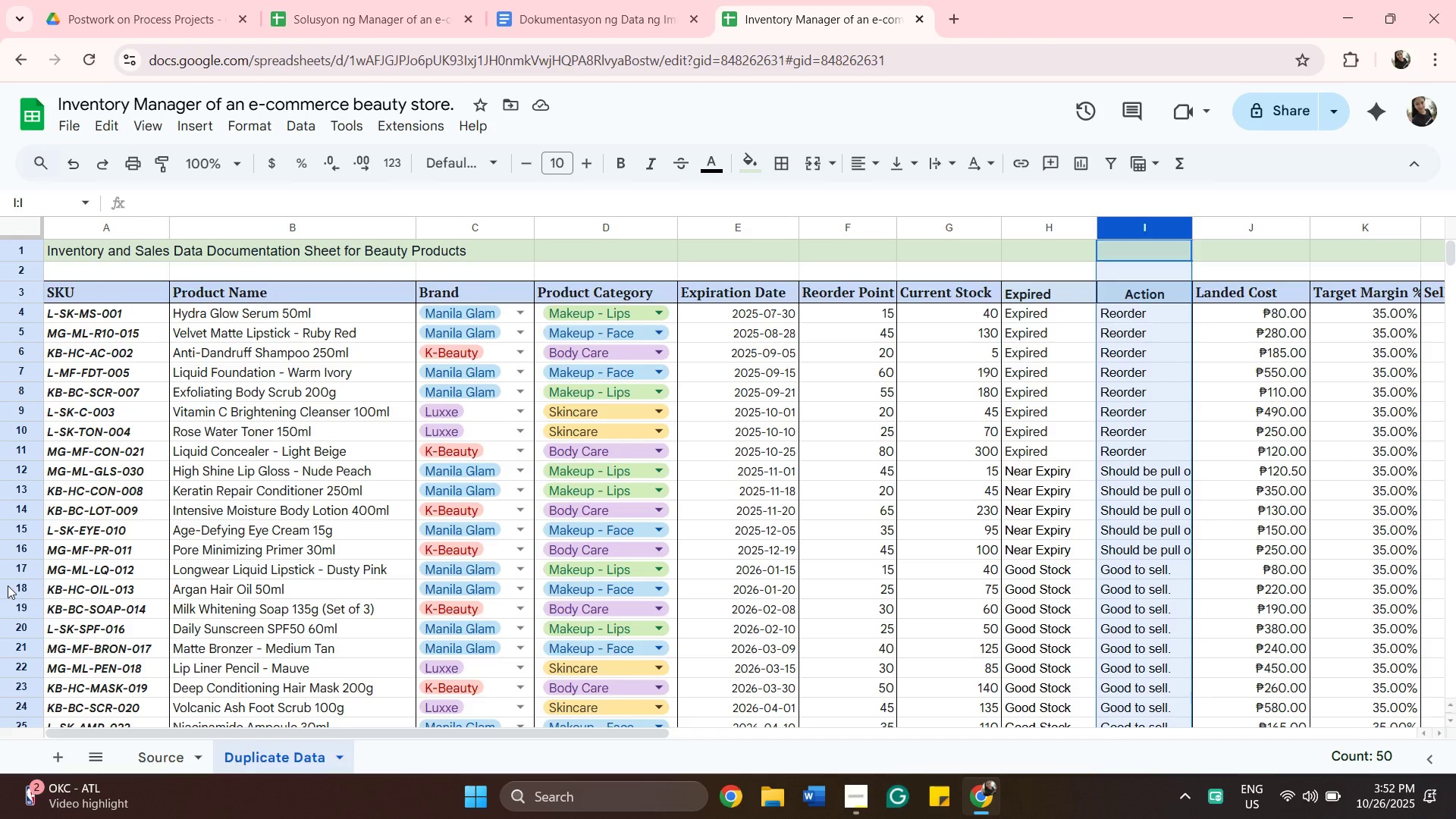 
left_click_drag(start_coordinate=[344, 730], to_coordinate=[474, 758])
 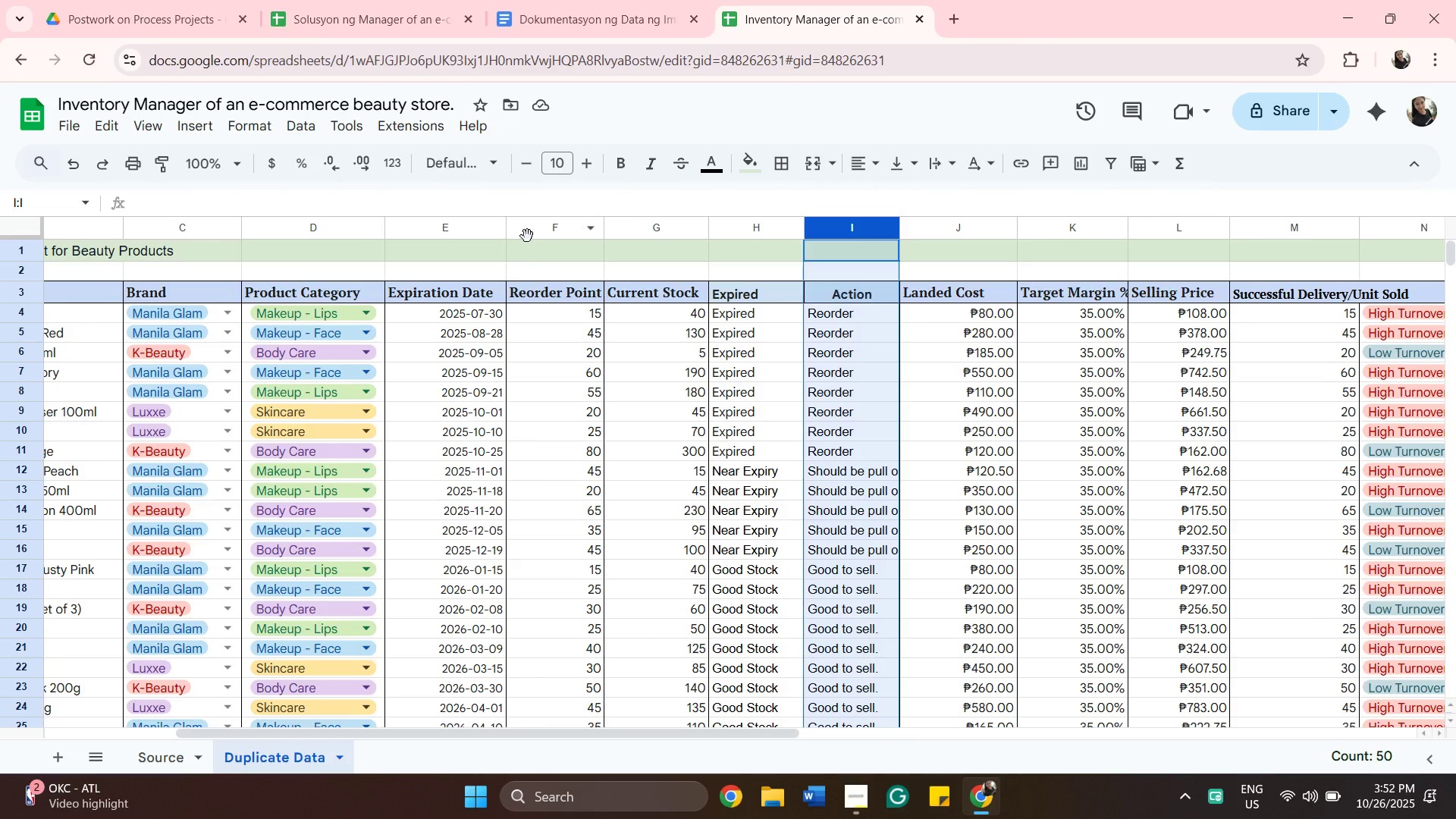 
left_click([527, 233])
 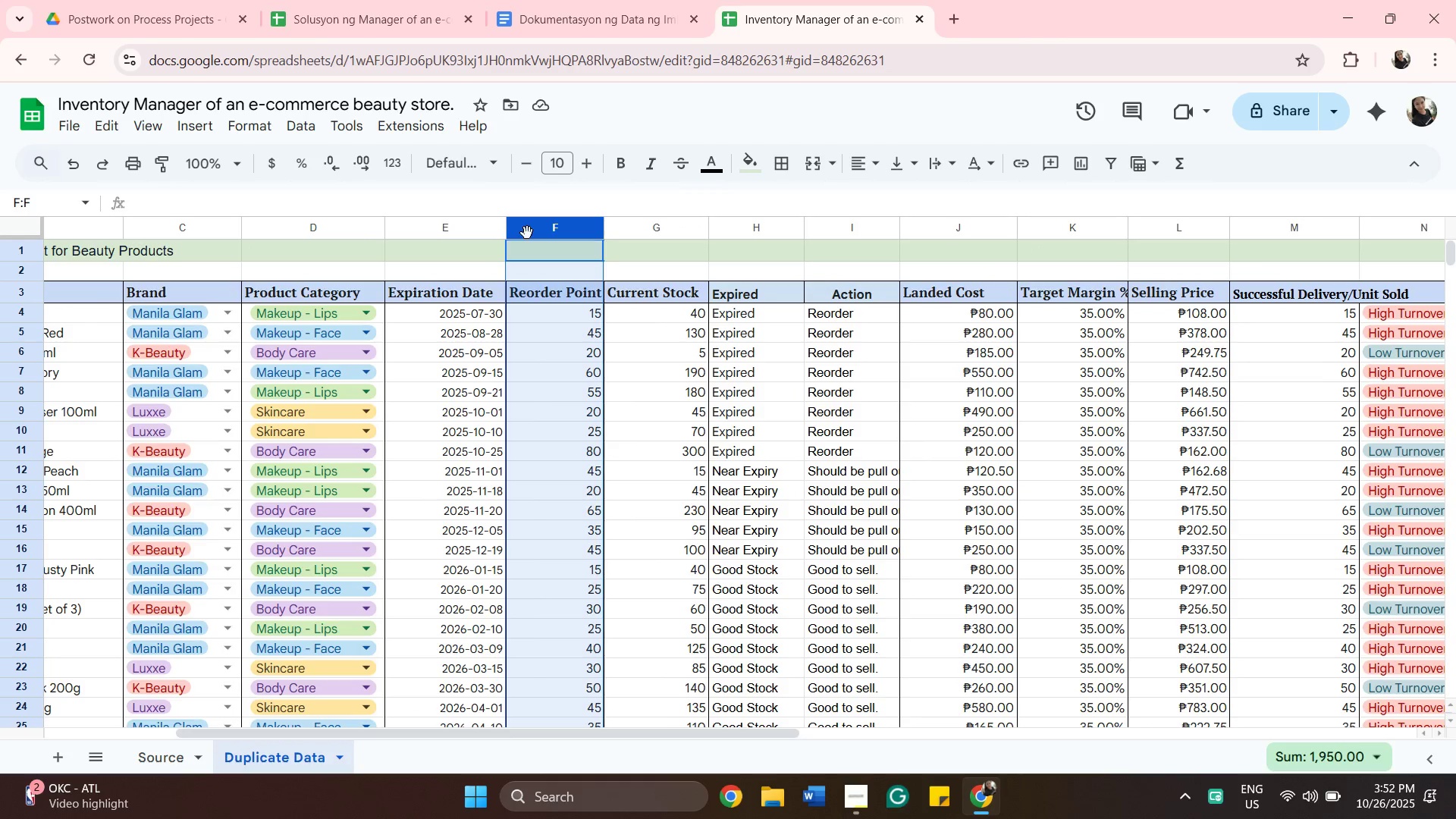 
left_click_drag(start_coordinate=[527, 233], to_coordinate=[925, 259])
 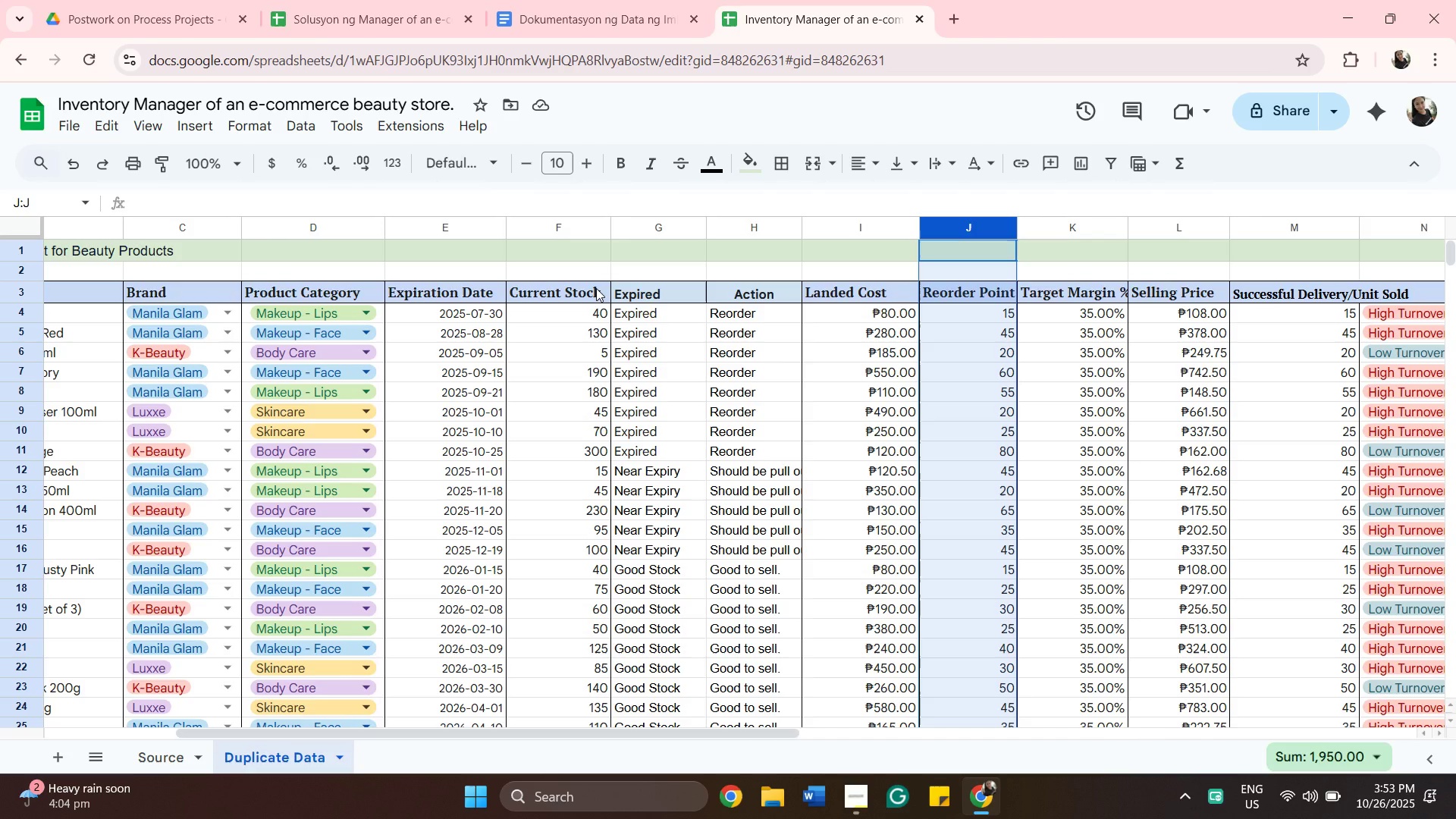 
wait(28.06)
 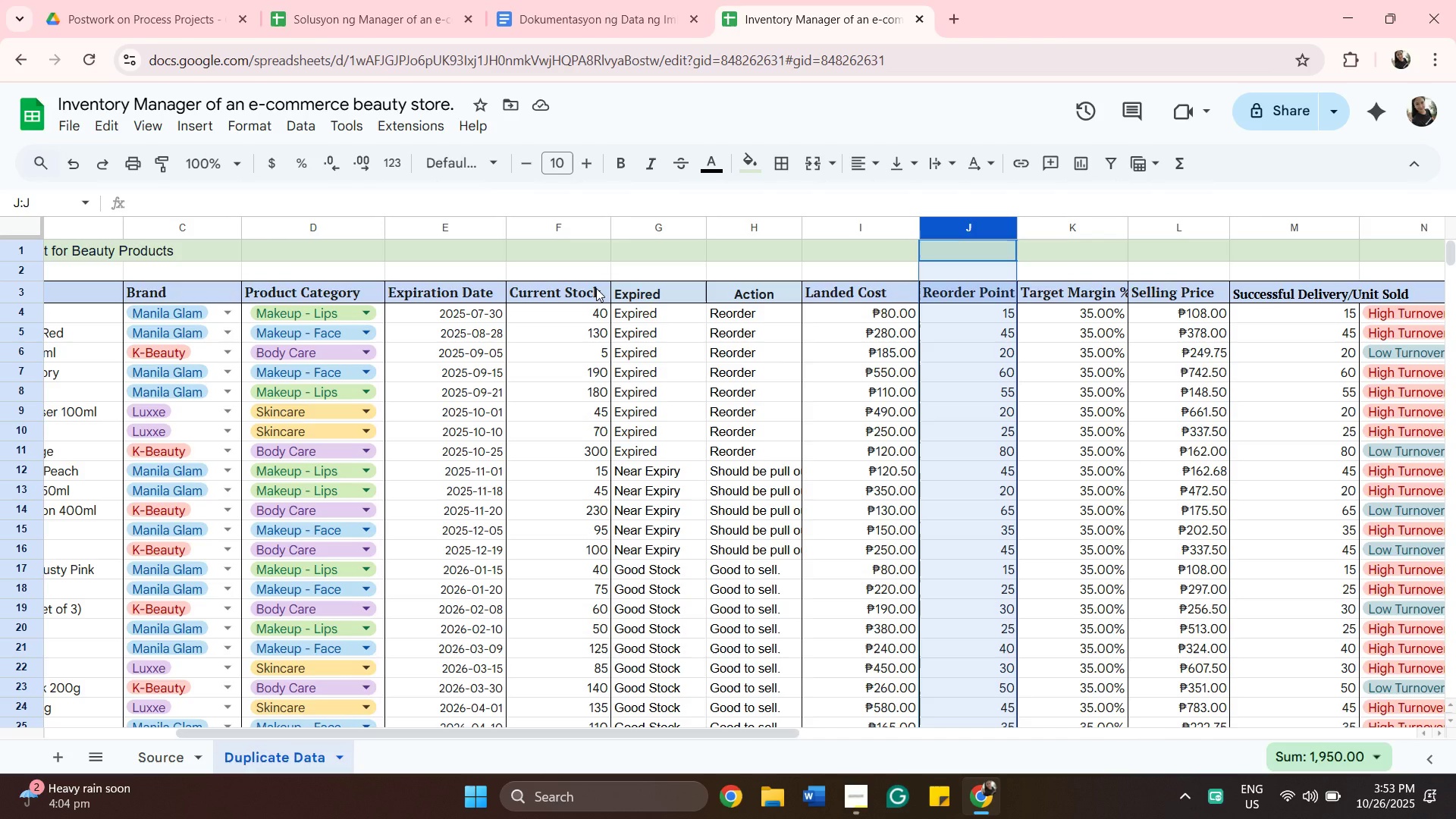 
double_click([678, 315])
 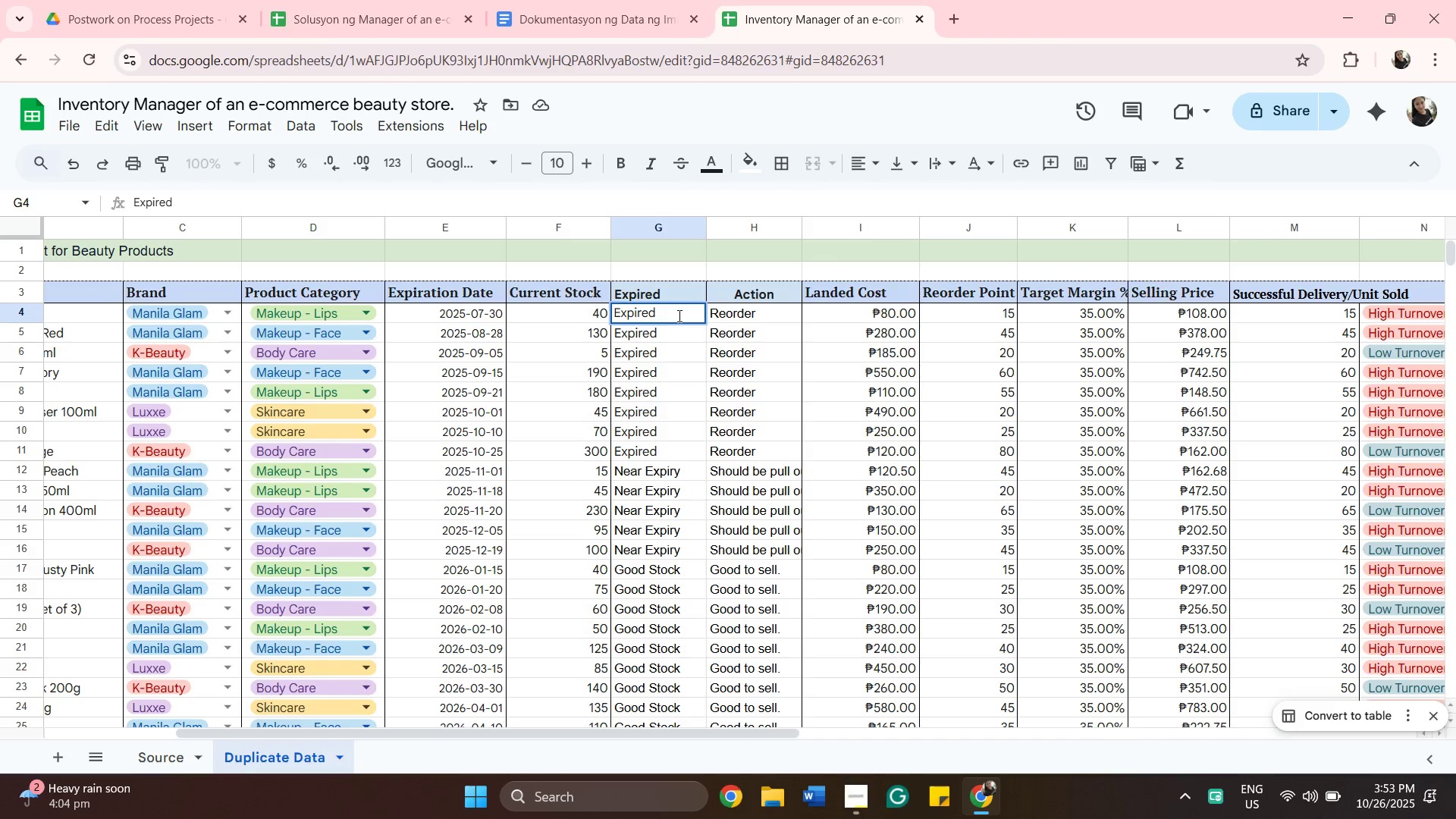 
wait(6.53)
 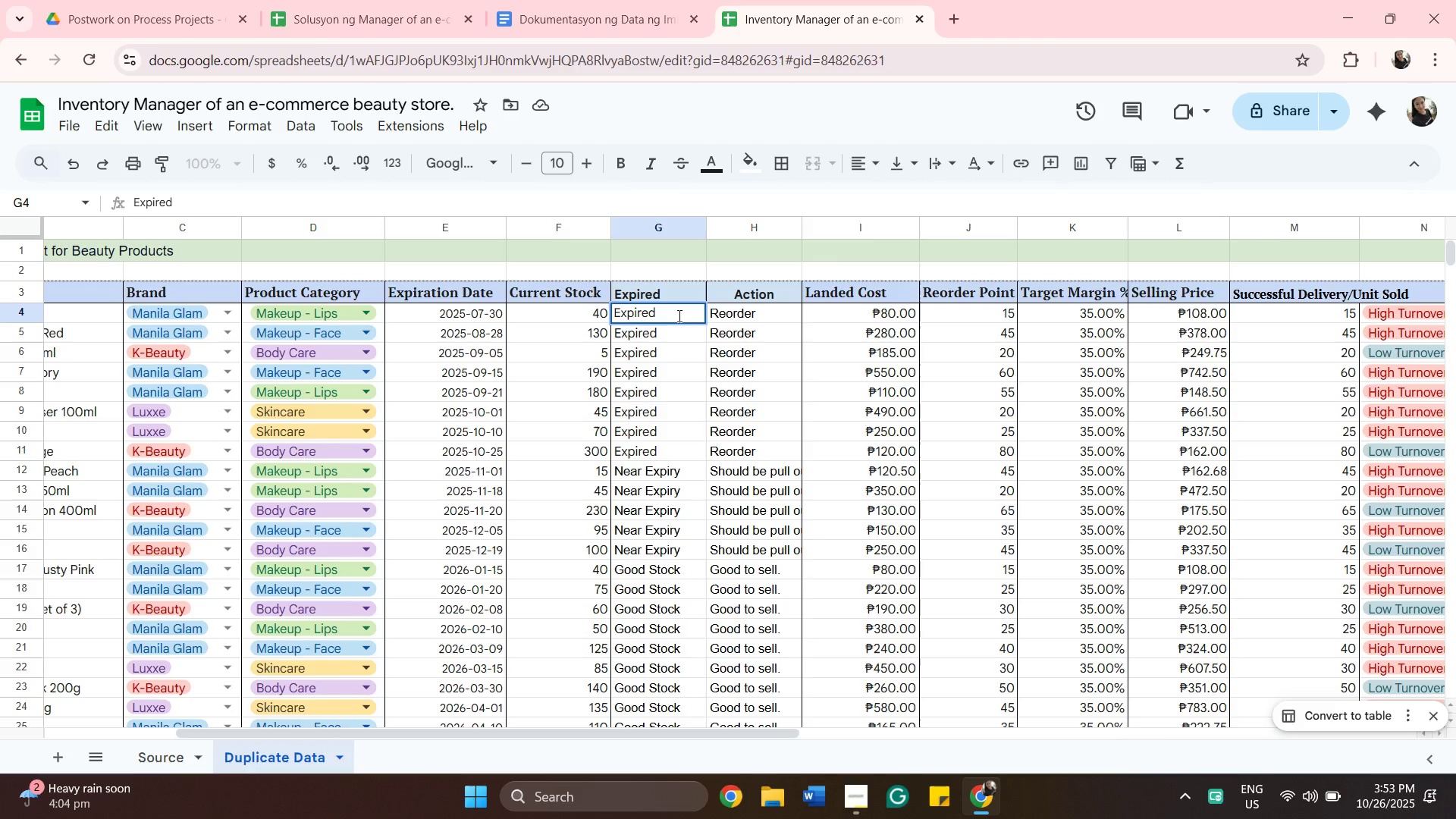 
left_click([688, 294])
 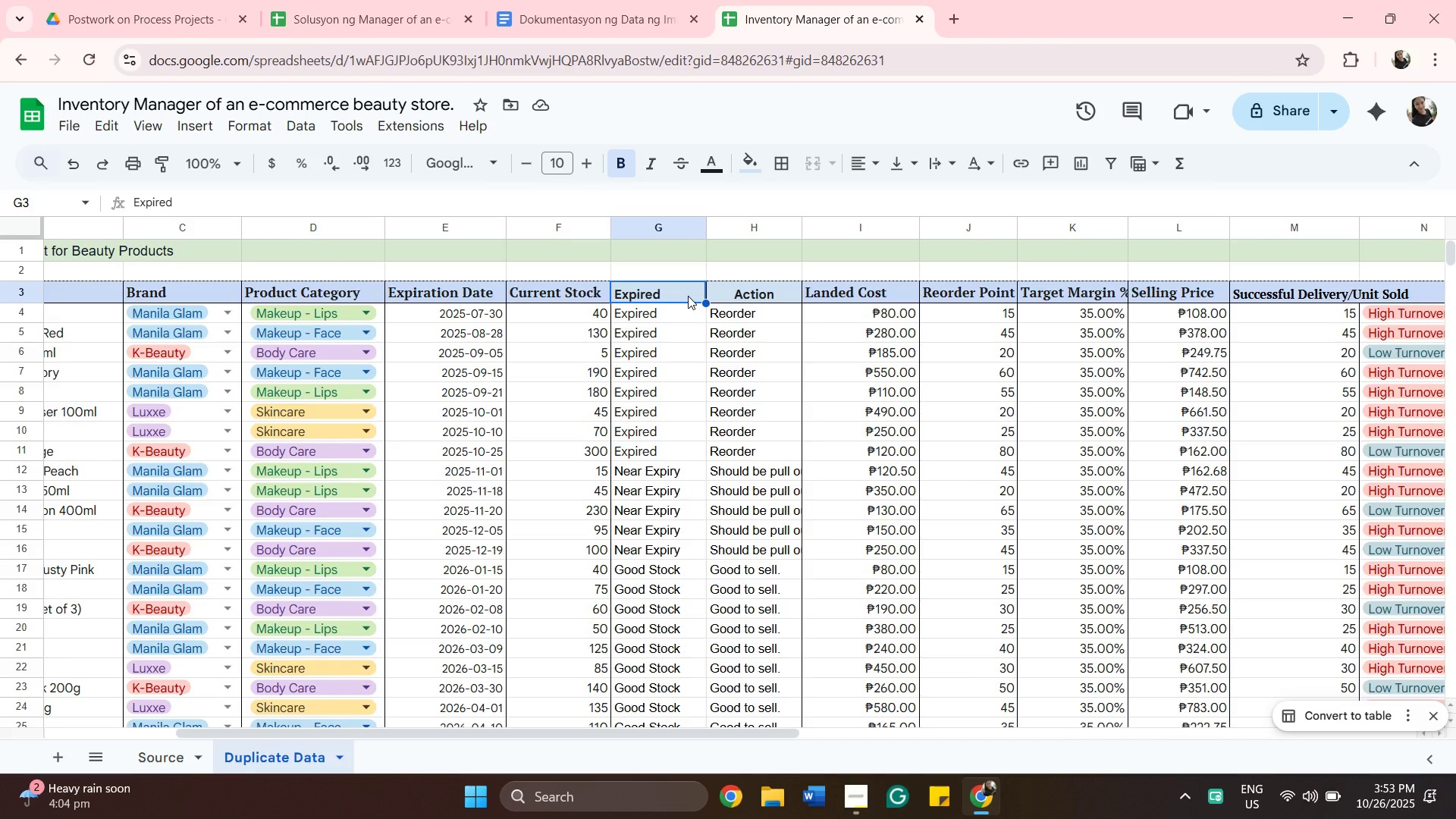 
scroll: coordinate [688, 296], scroll_direction: down, amount: 2.0
 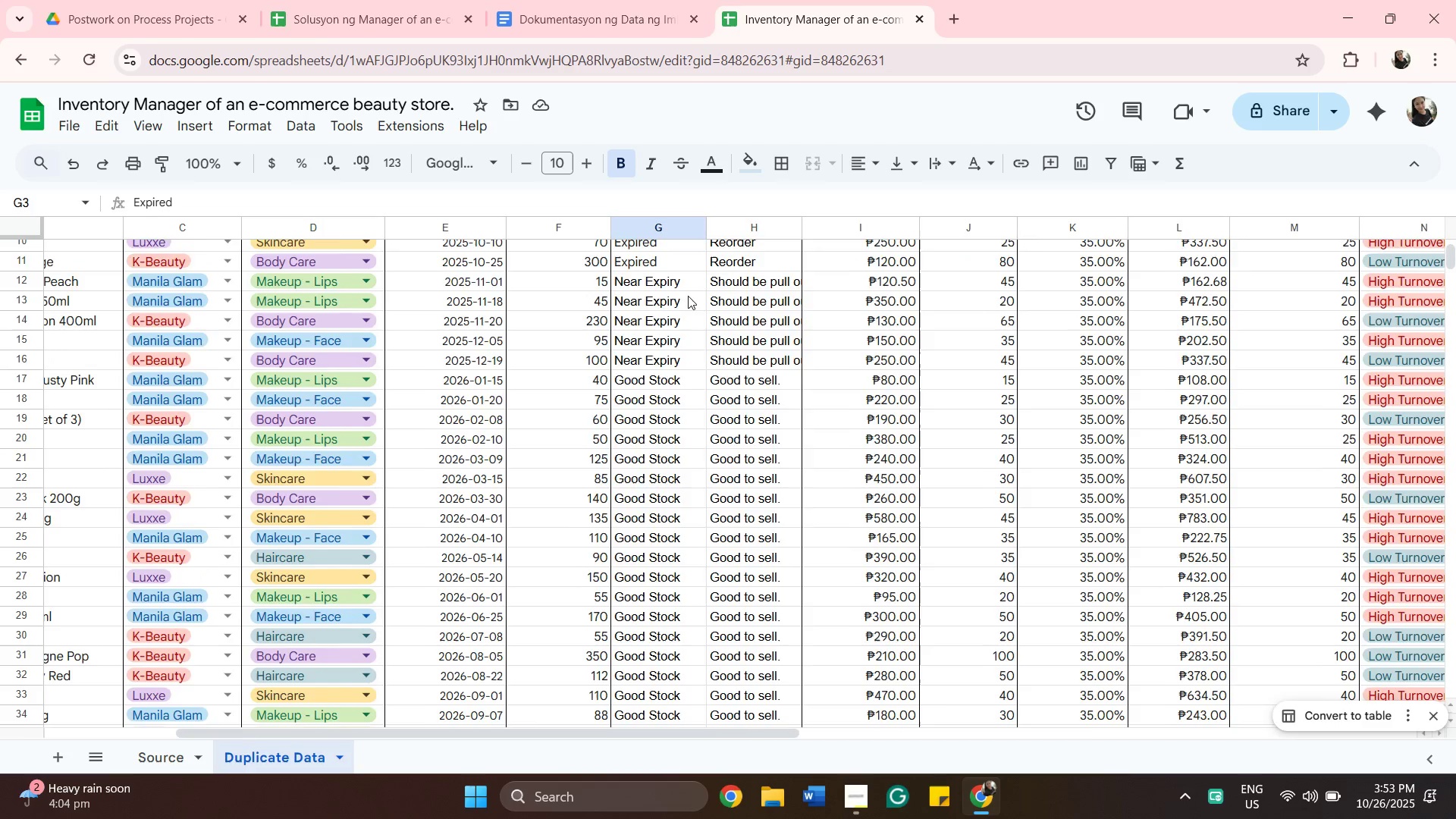 
scroll: coordinate [688, 296], scroll_direction: up, amount: 4.0
 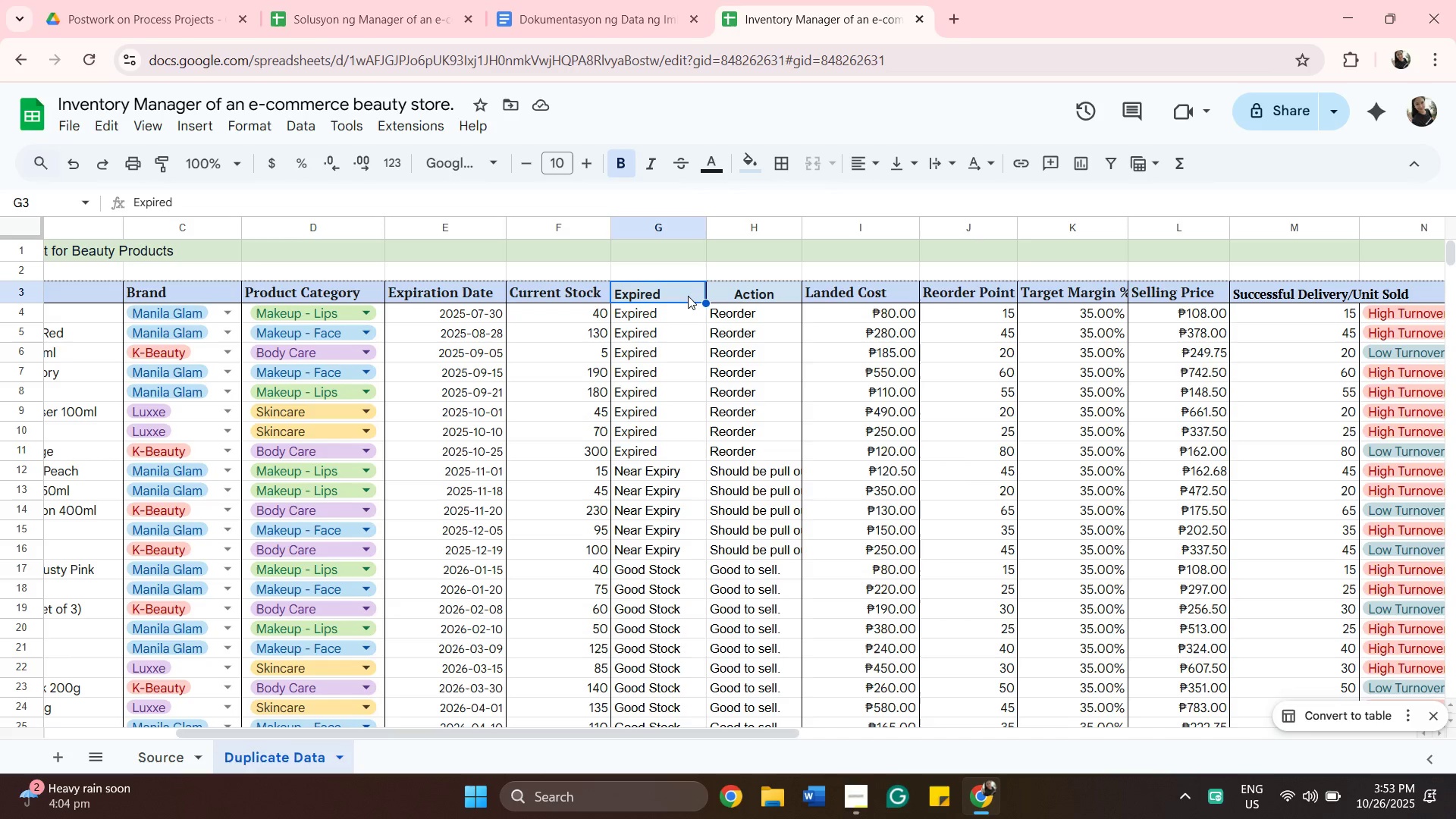 
double_click([688, 296])
 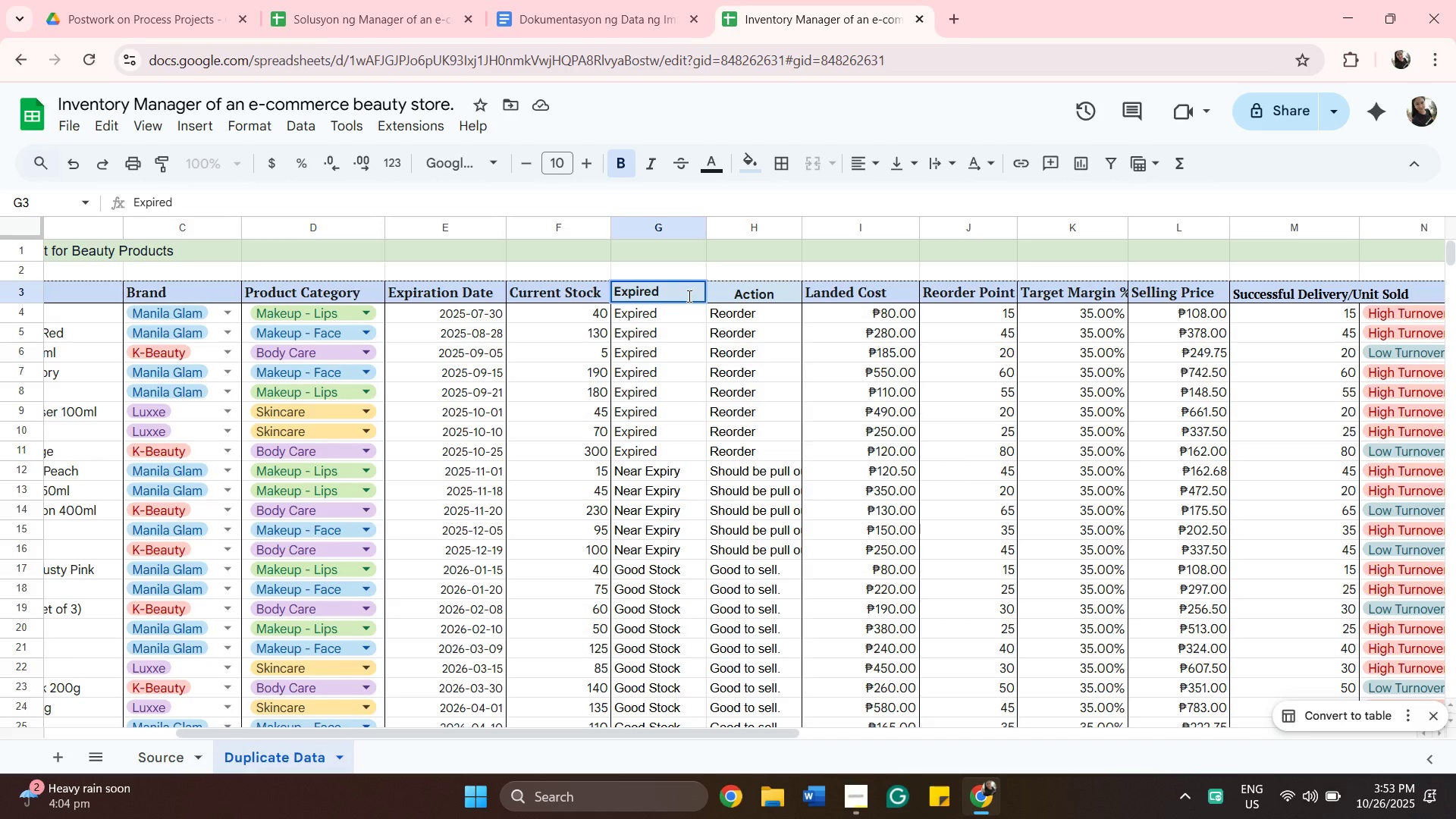 
hold_key(key=Backspace, duration=0.97)
 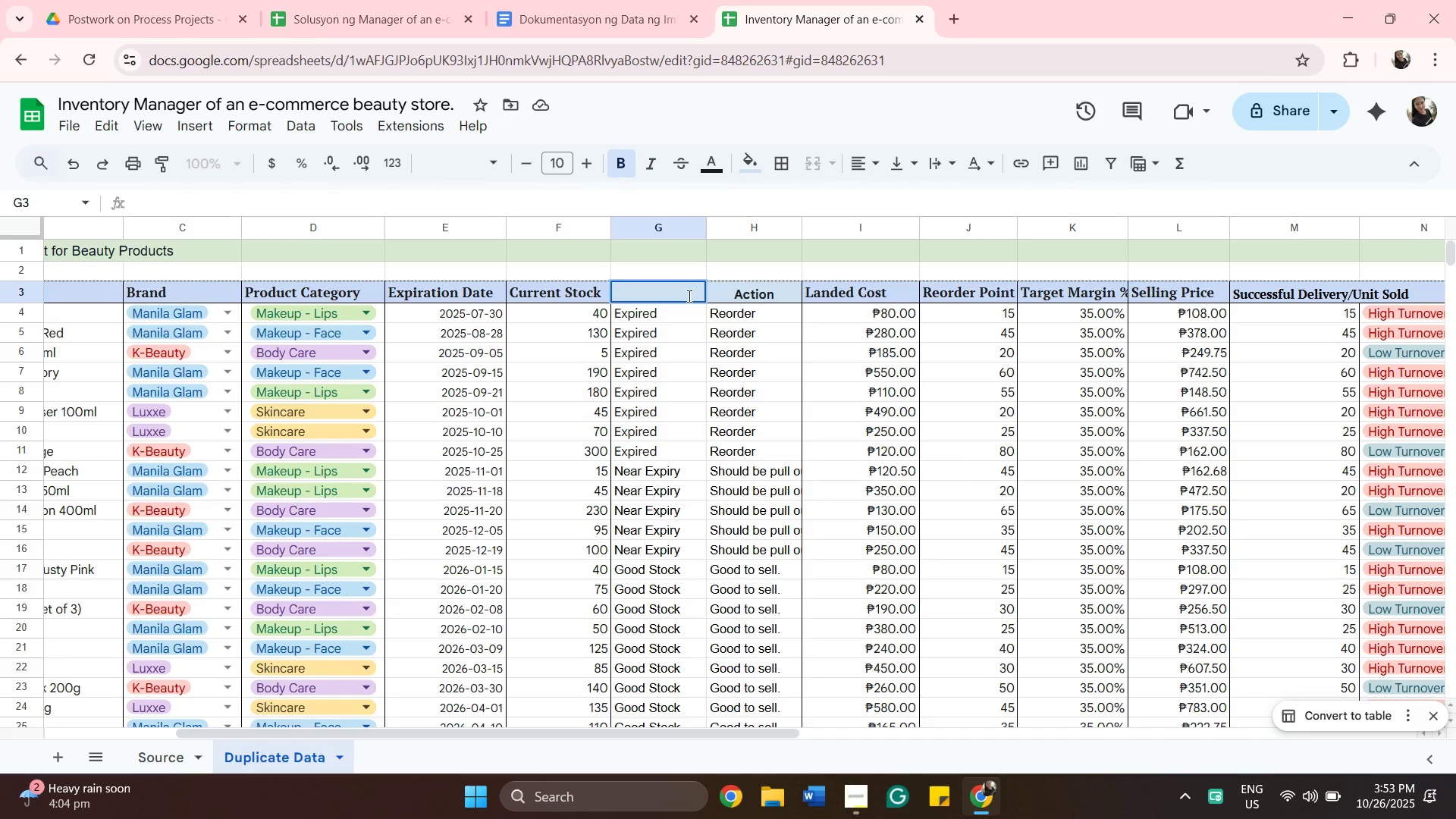 
type(Cndition)
 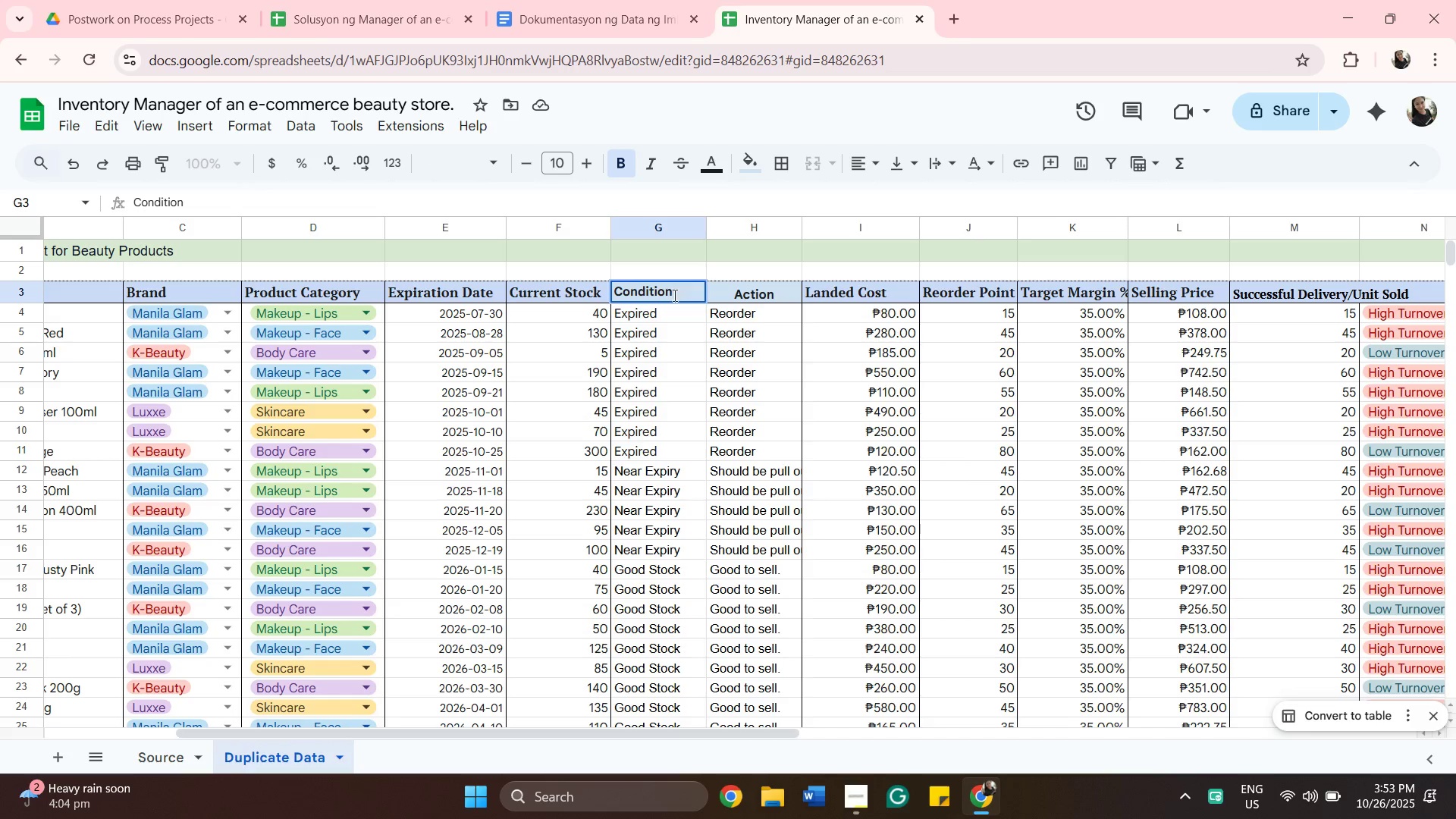 
left_click([617, 287])
 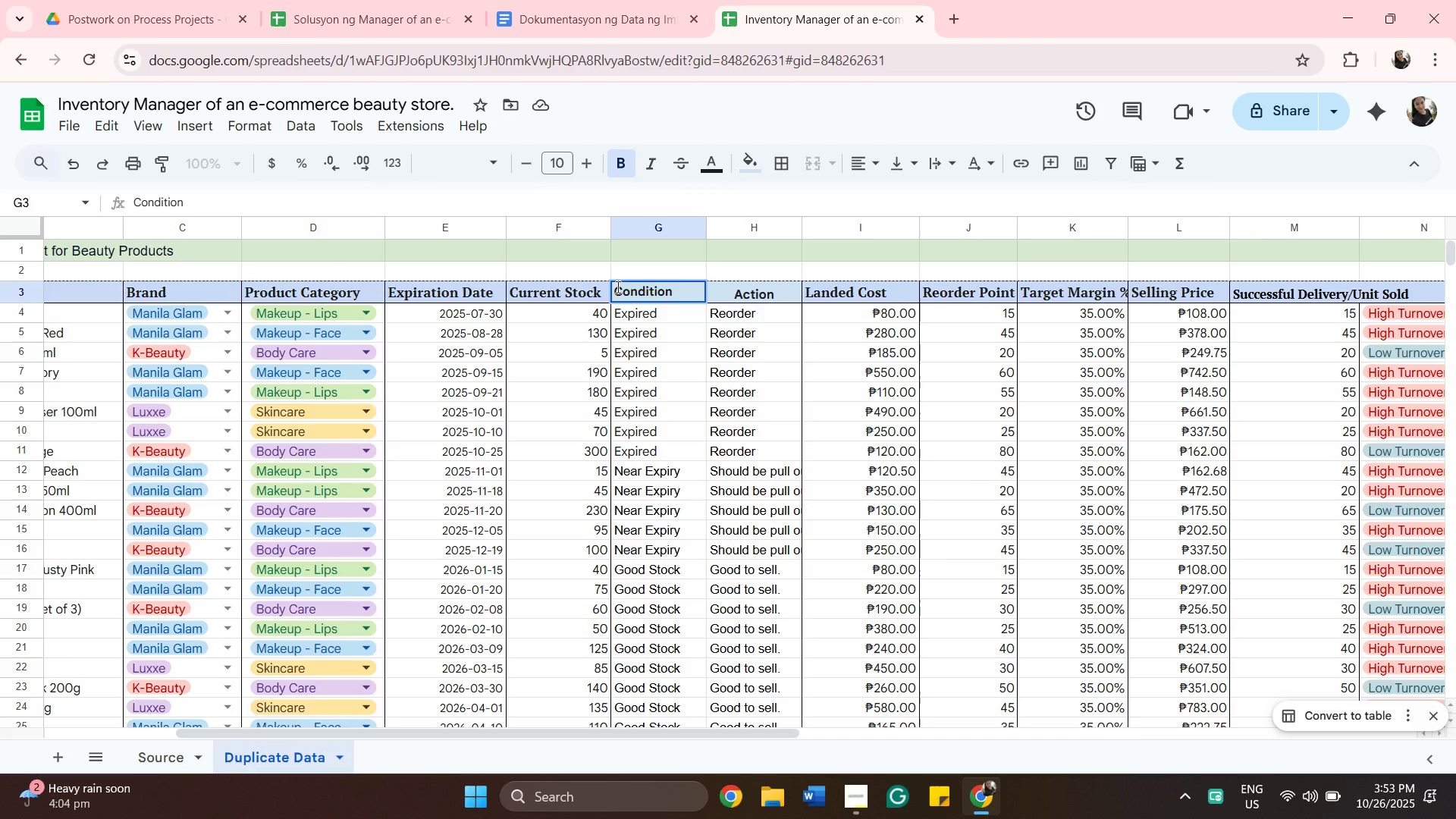 
type(Product )
 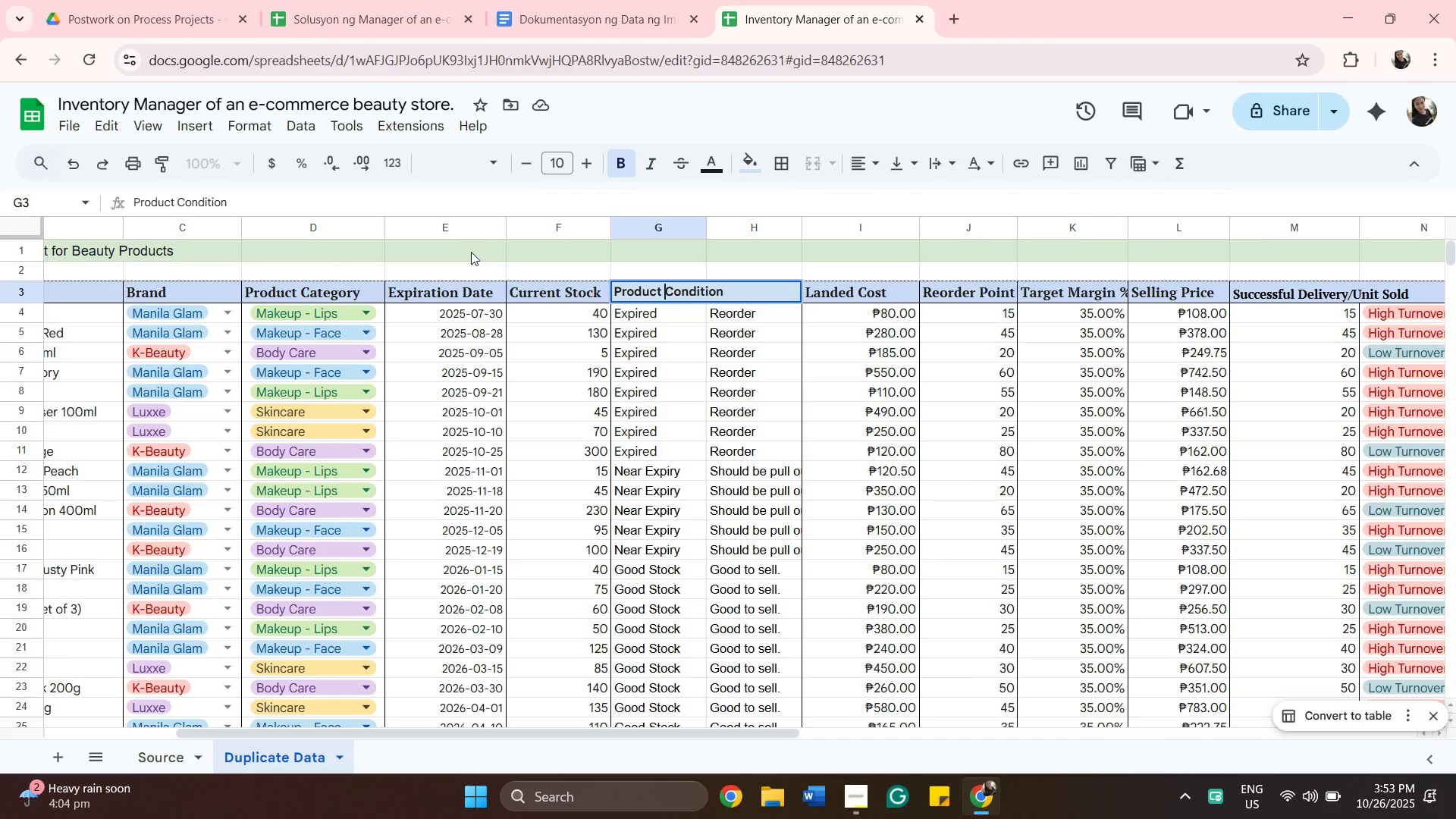 
wait(9.65)
 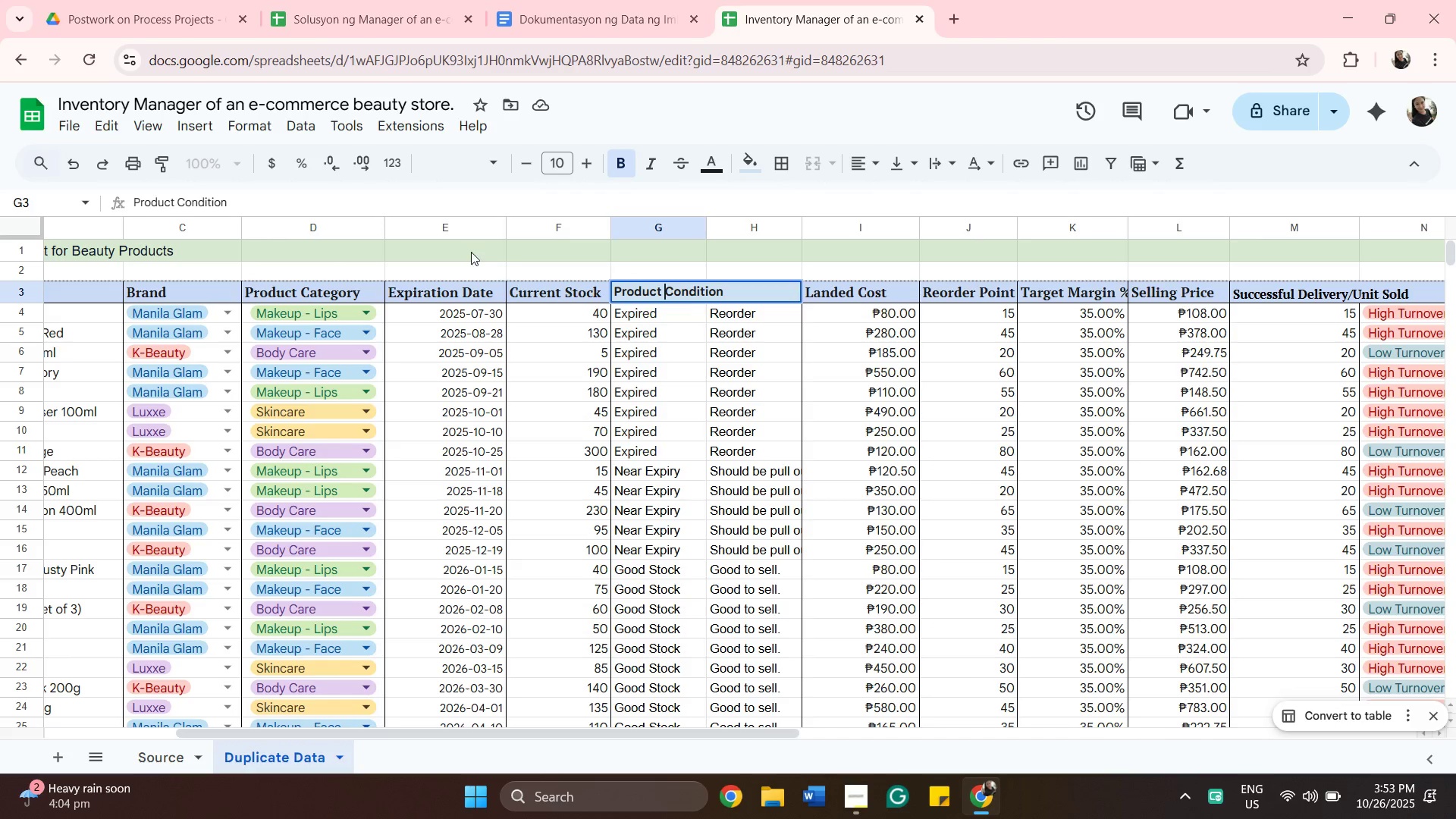 
left_click([739, 232])
 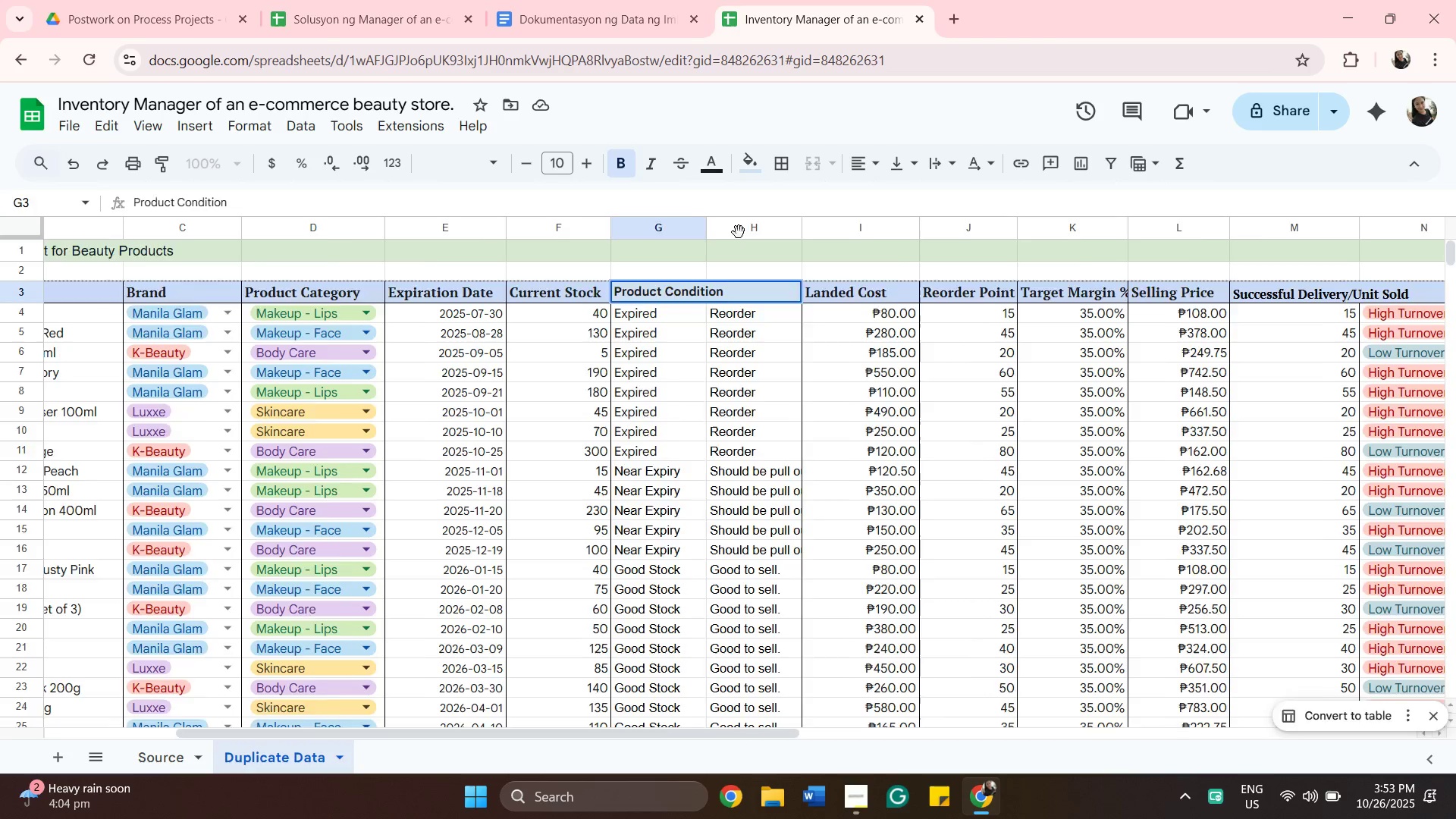 
scroll: coordinate [723, 387], scroll_direction: down, amount: 7.0
 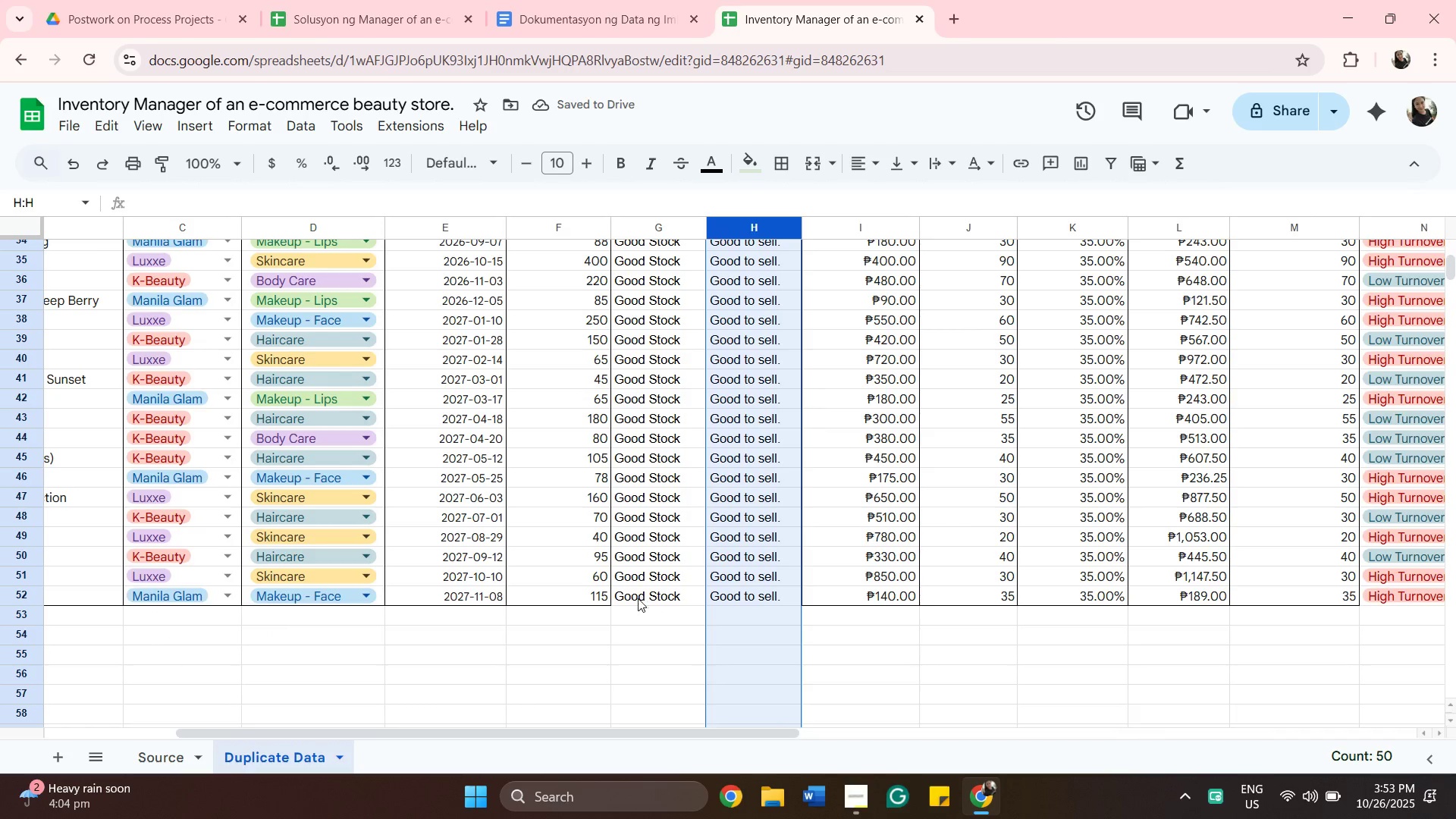 
hold_key(key=ShiftLeft, duration=0.34)
left_click([637, 599])
 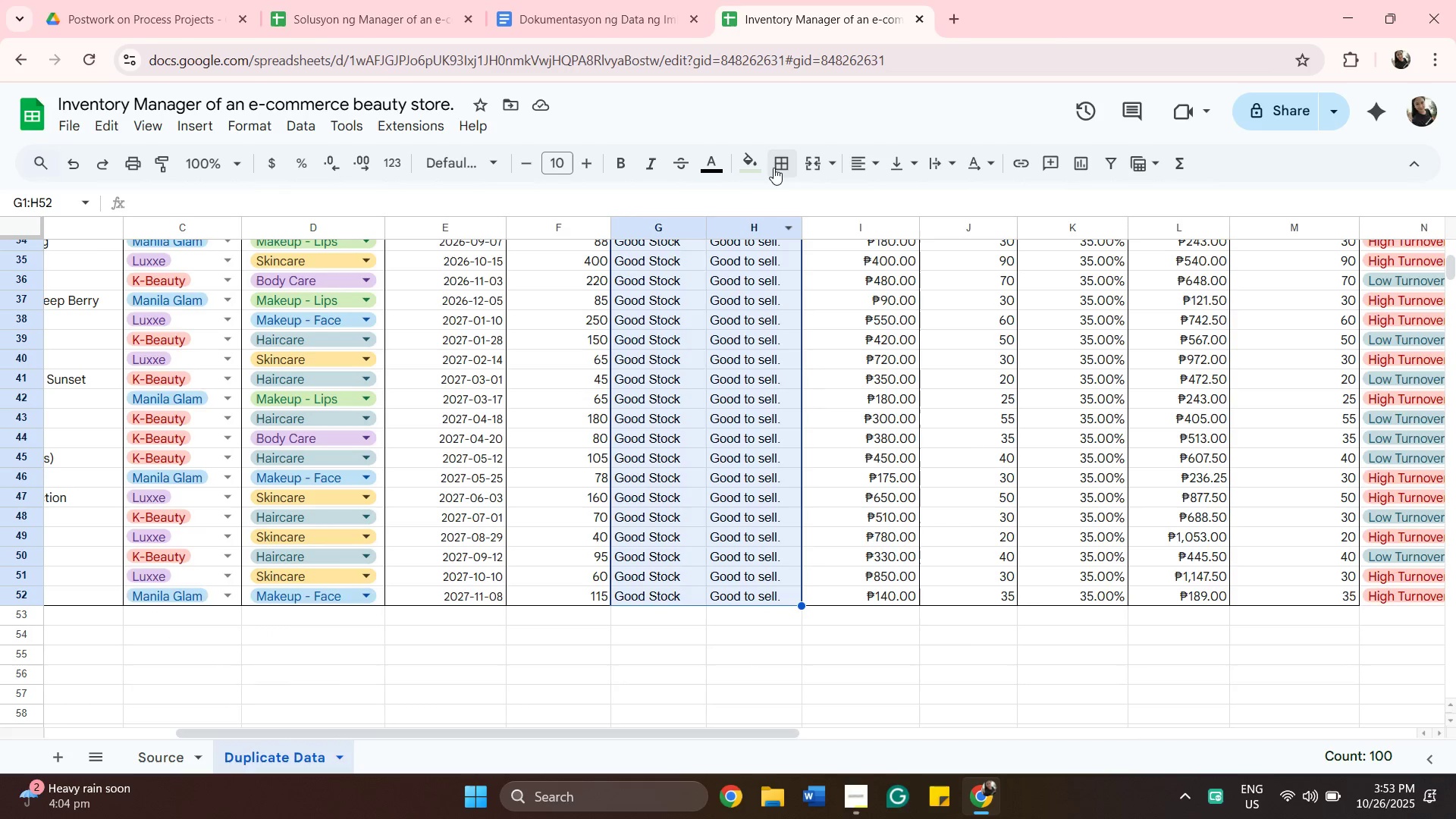 
left_click([776, 170])
 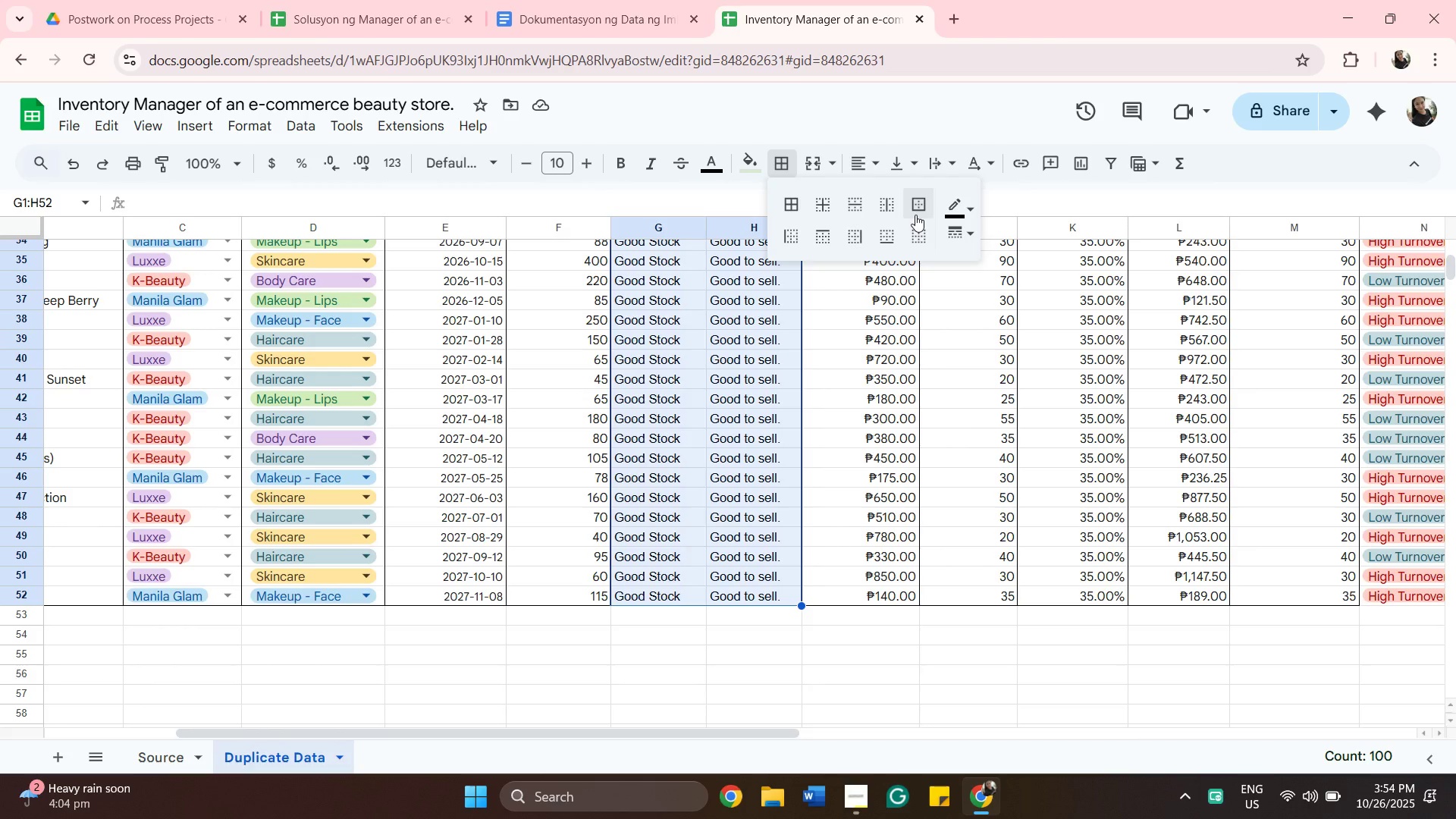 
left_click([915, 215])
 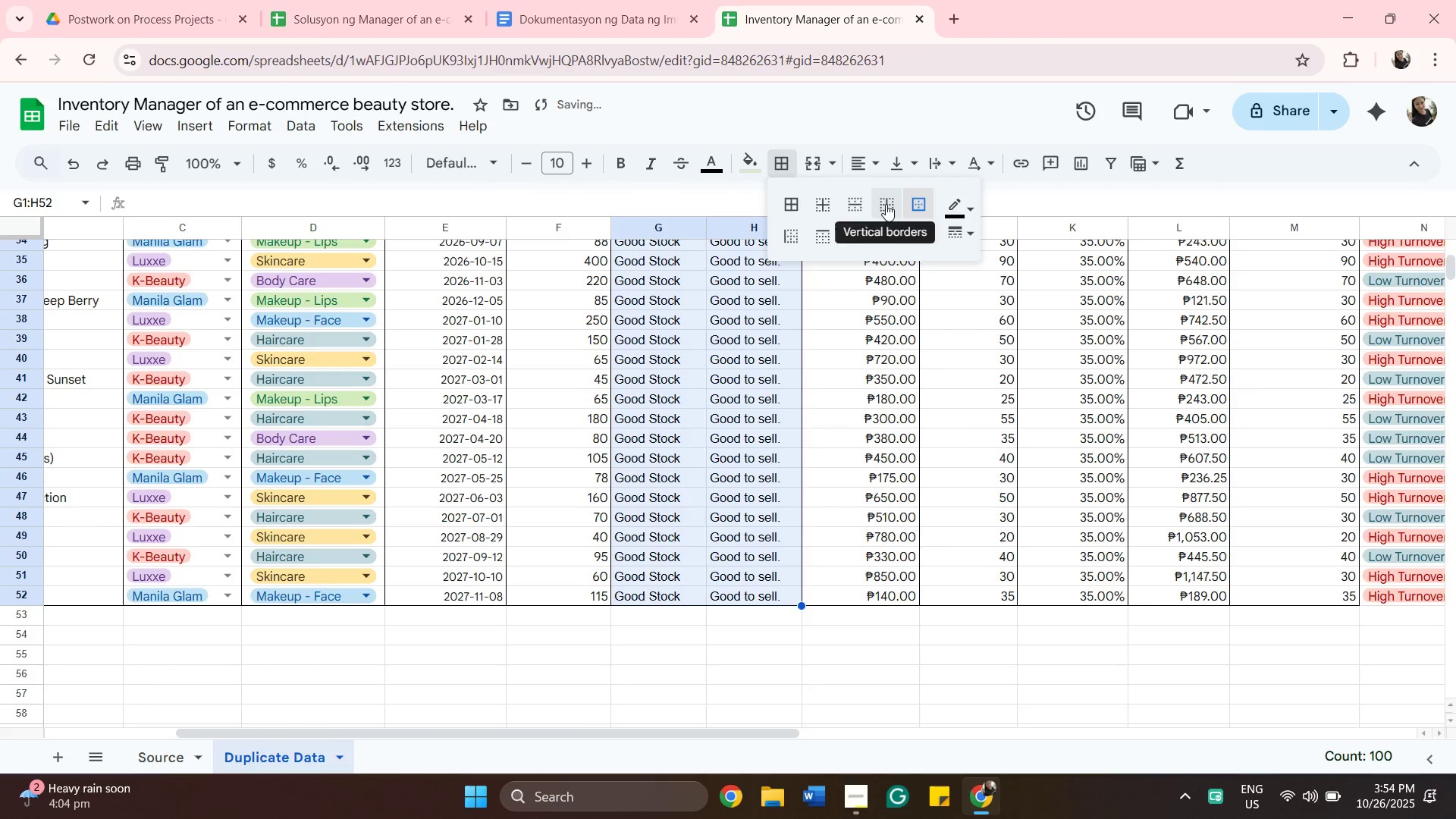 
left_click([886, 204])
 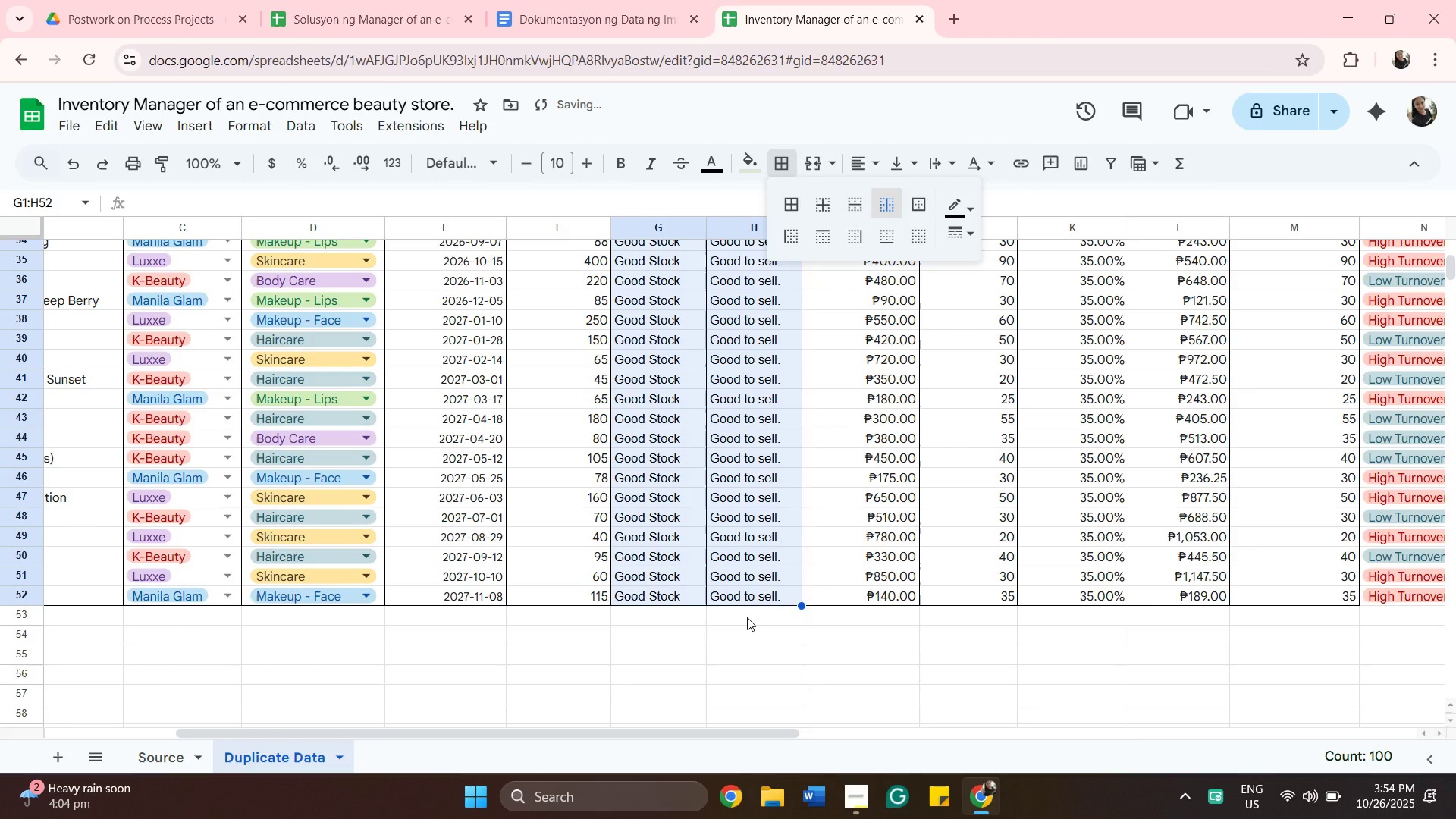 
left_click([747, 617])
 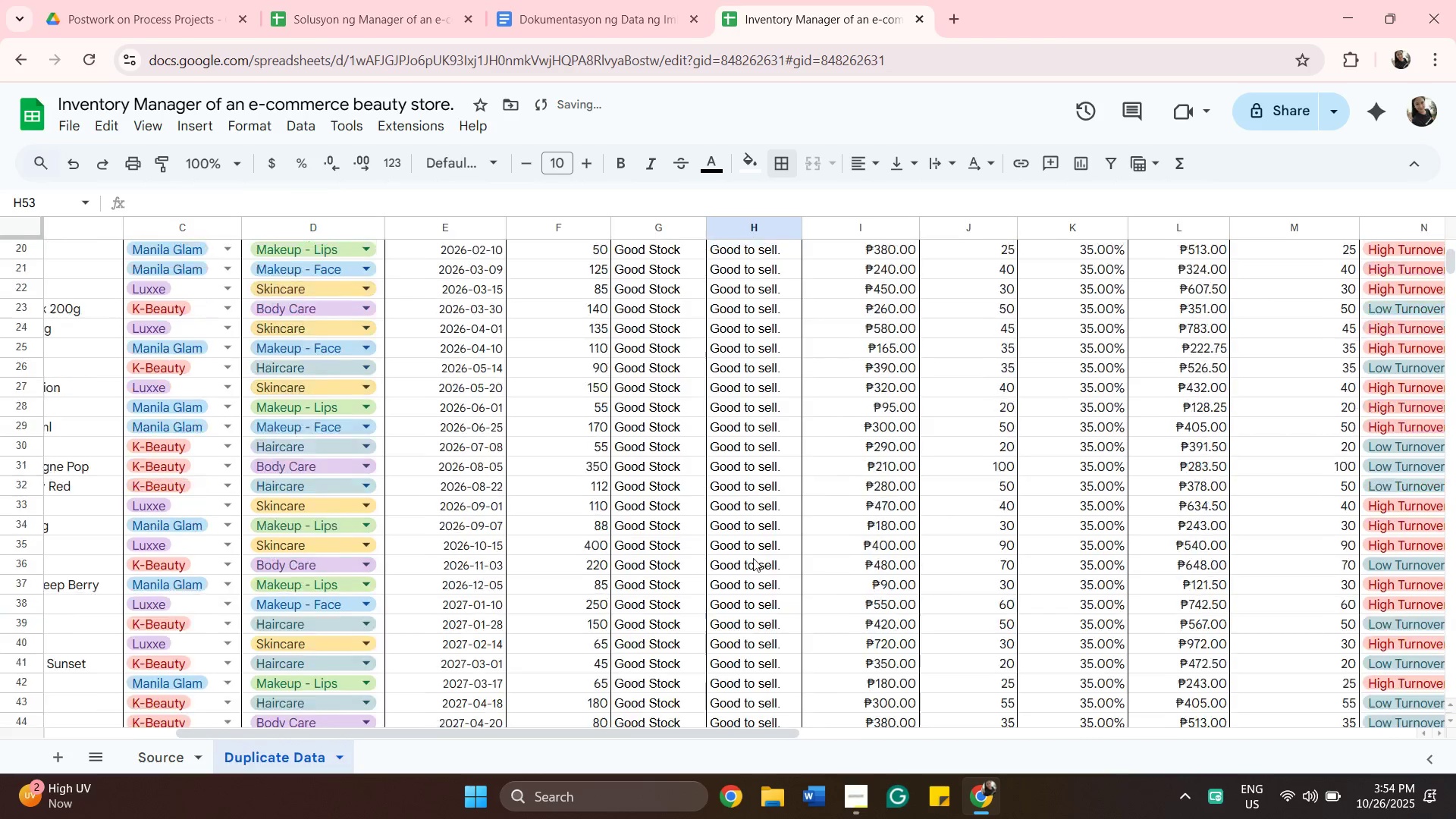 
scroll: coordinate [726, 377], scroll_direction: up, amount: 10.0
 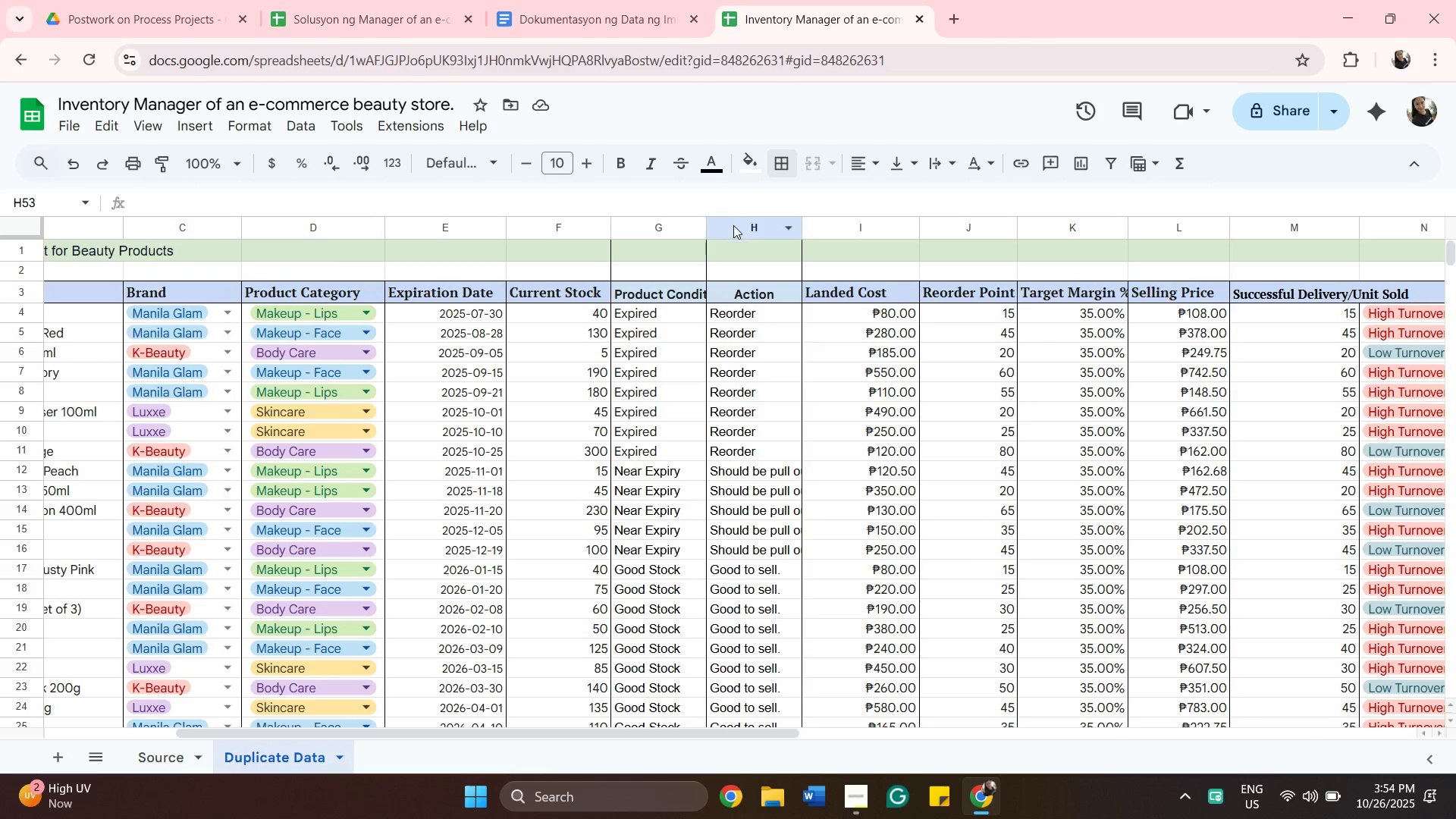 
left_click_drag(start_coordinate=[708, 223], to_coordinate=[723, 221])
 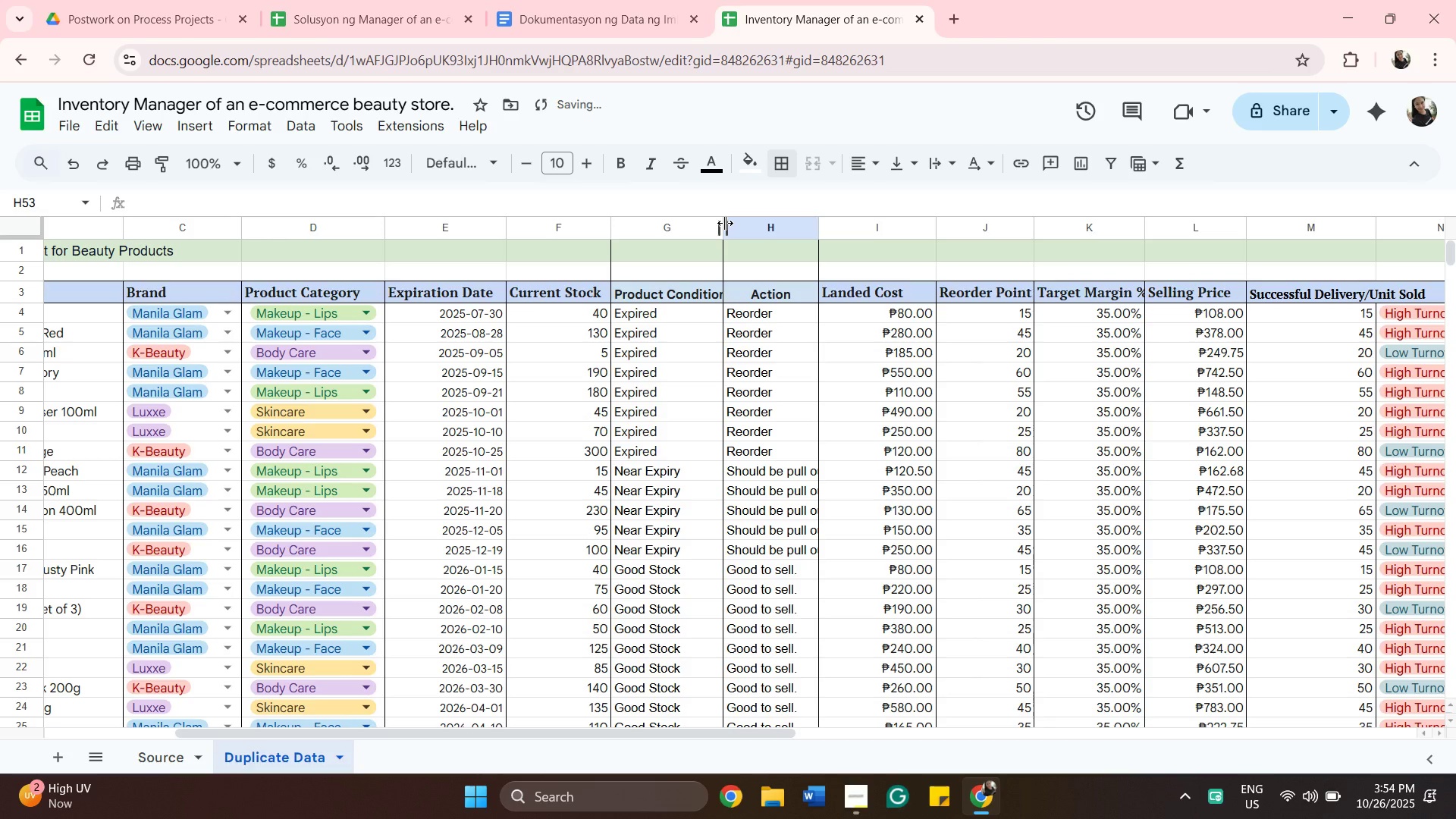 
left_click_drag(start_coordinate=[725, 223], to_coordinate=[745, 221])
 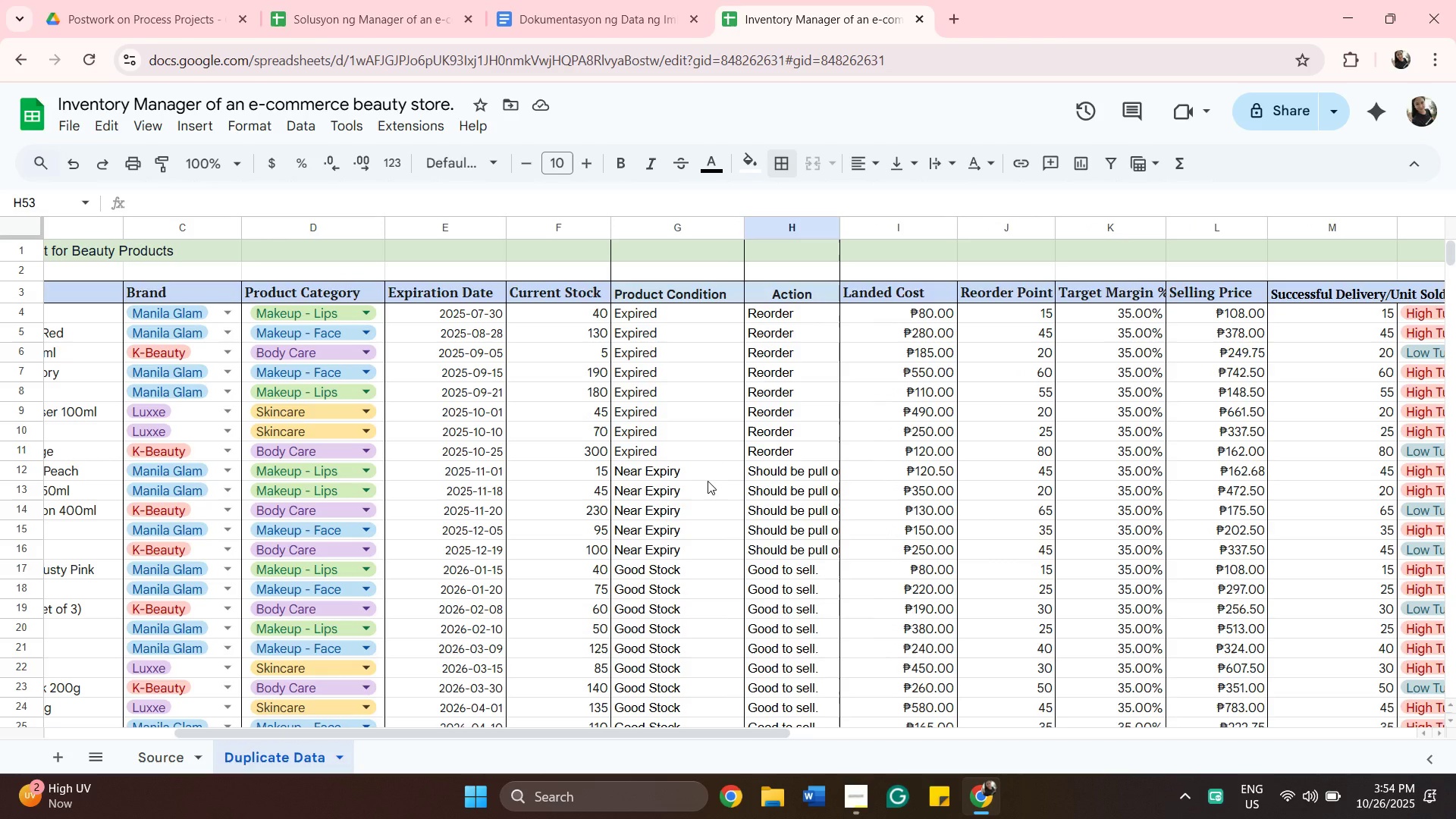 
wait(13.39)
 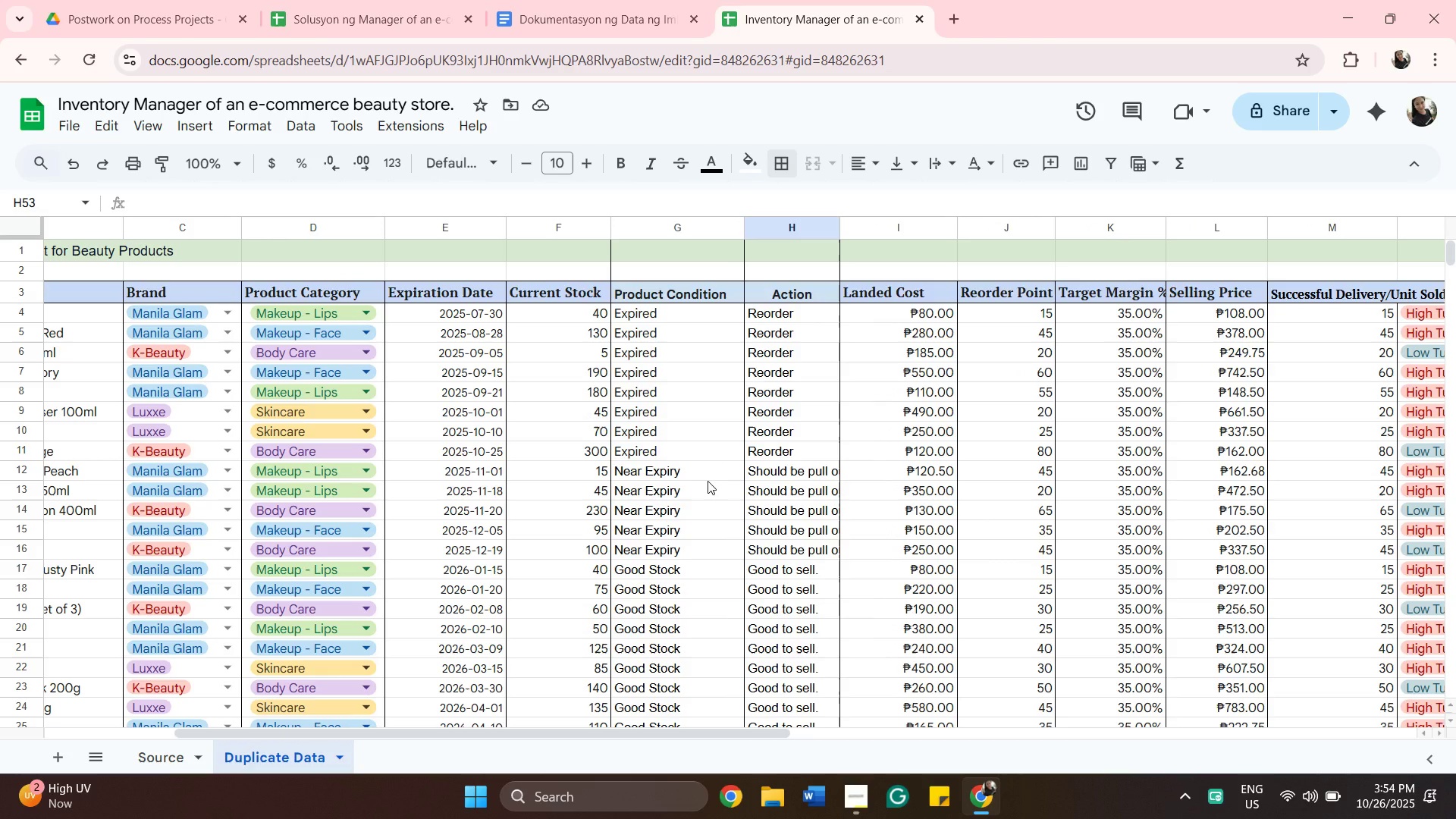 
double_click([1010, 309])
 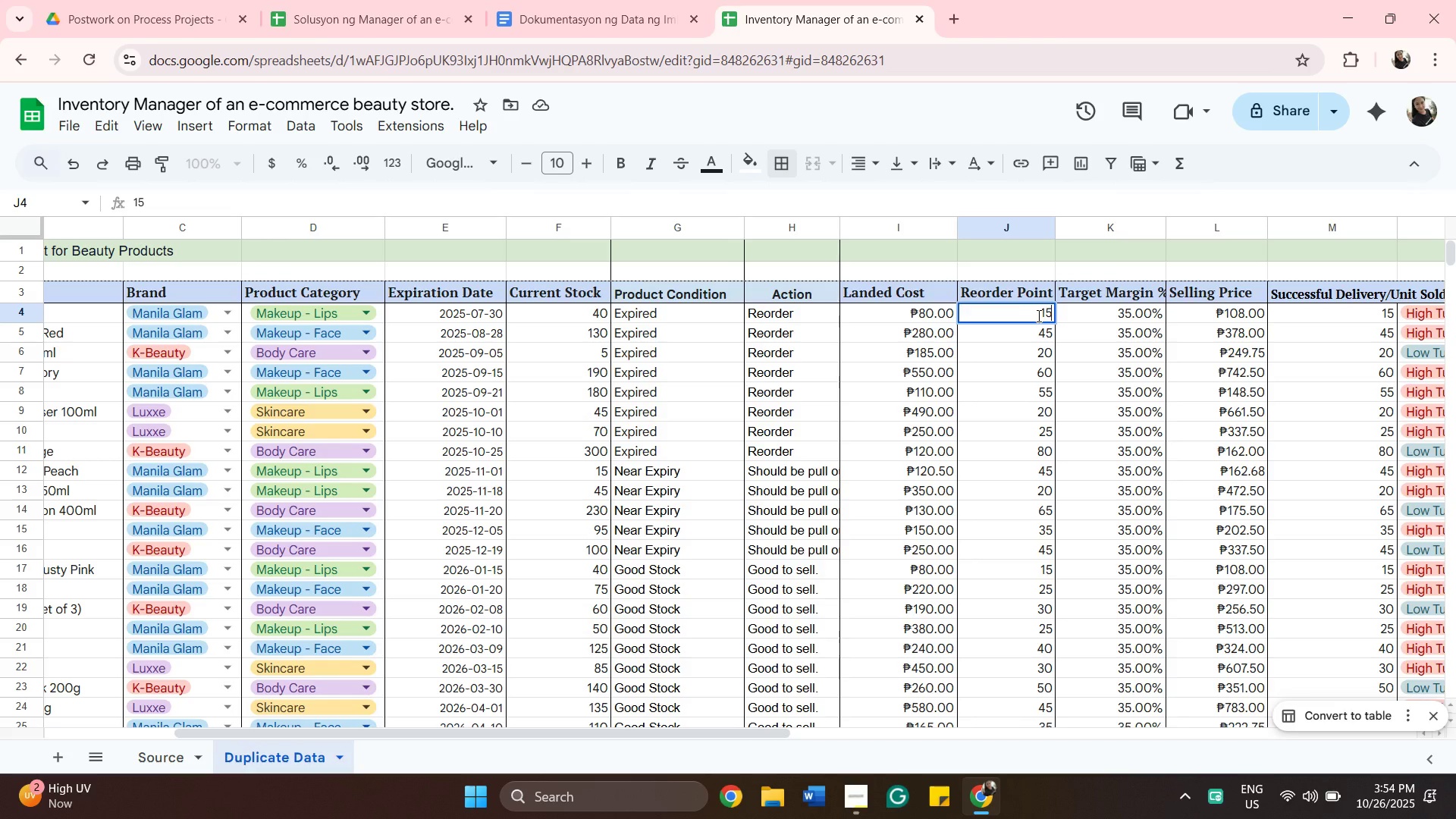 
left_click([1037, 315])
 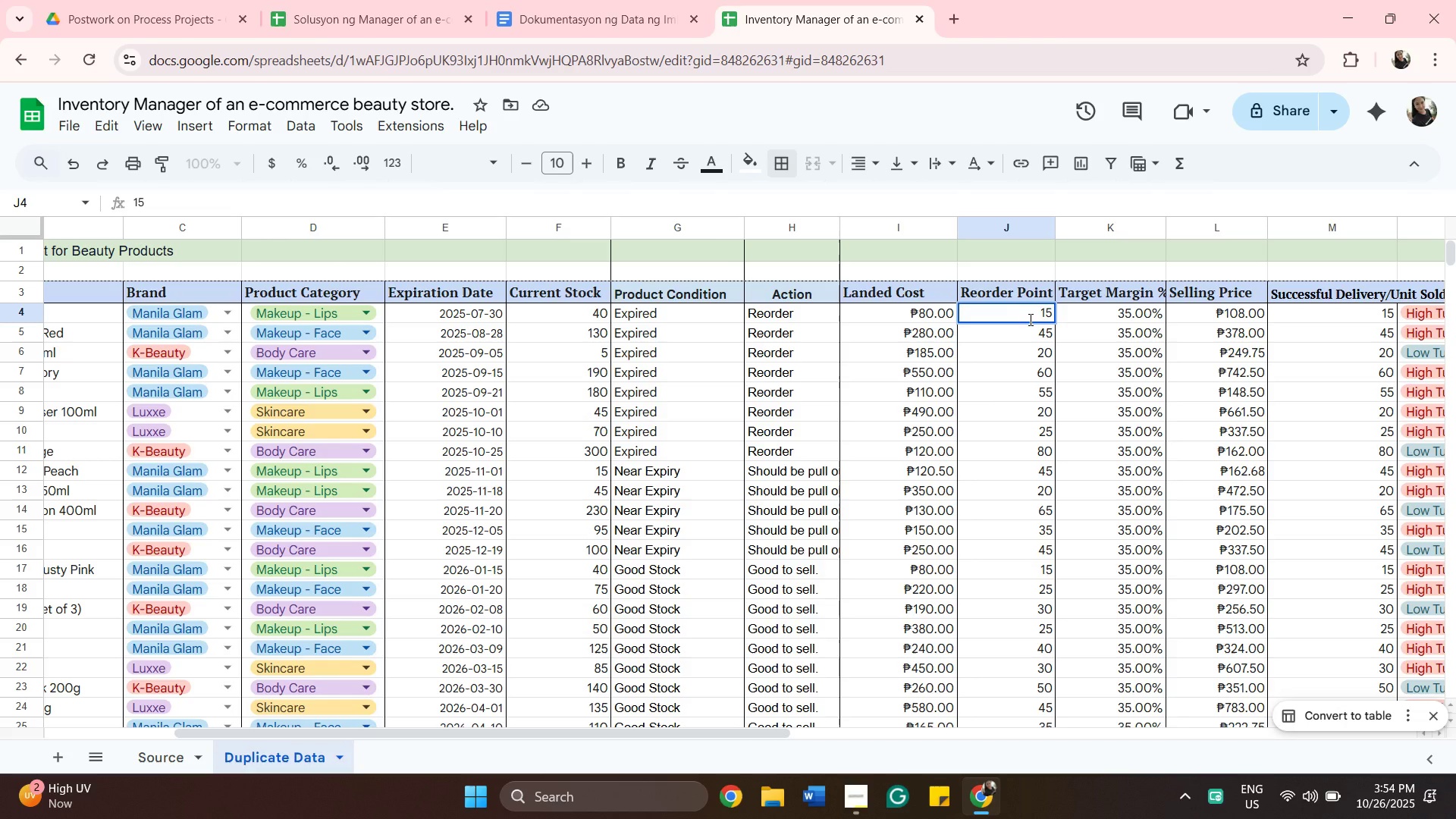 
wait(12.91)
 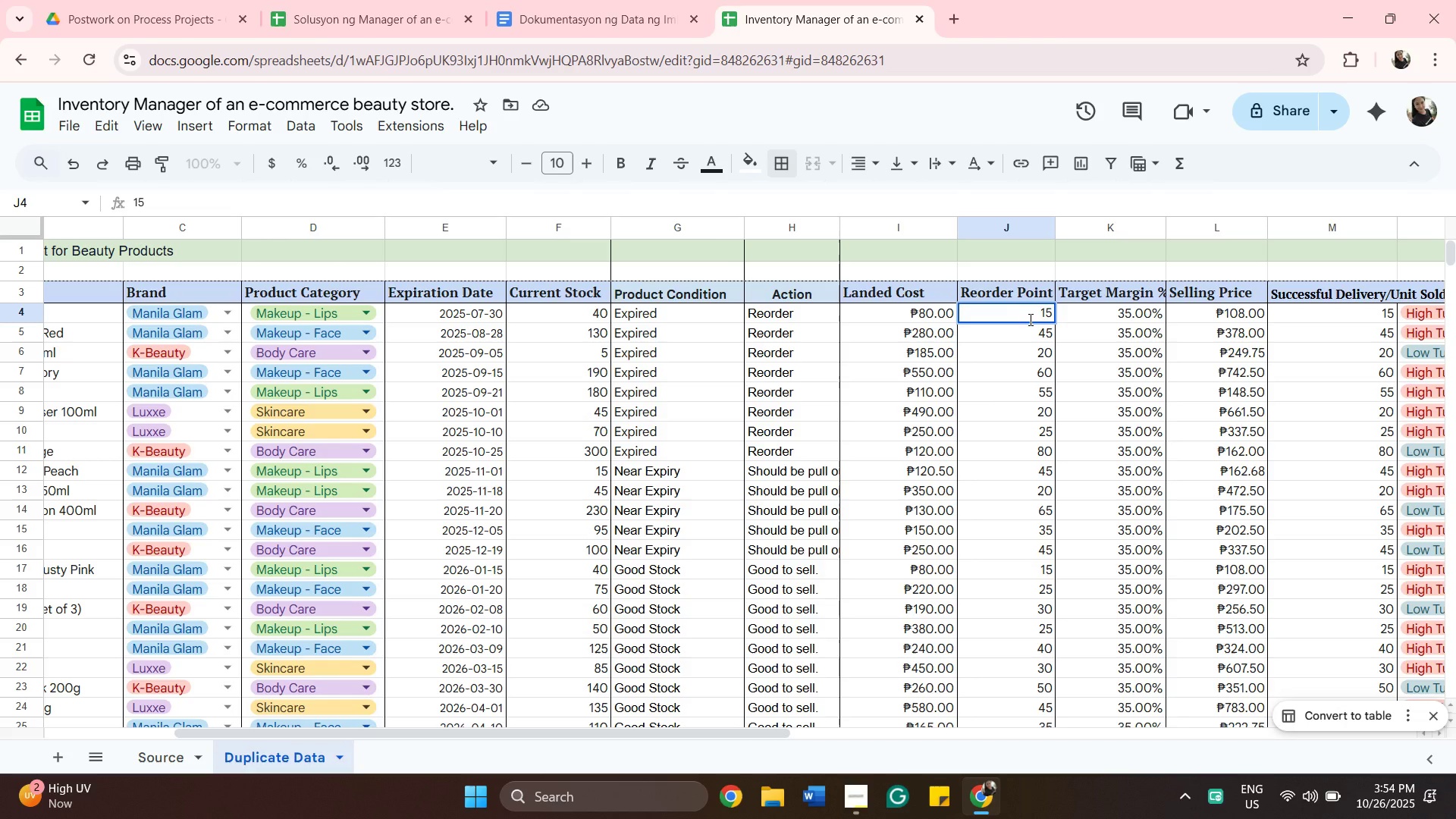 
key(ArrowRight)
 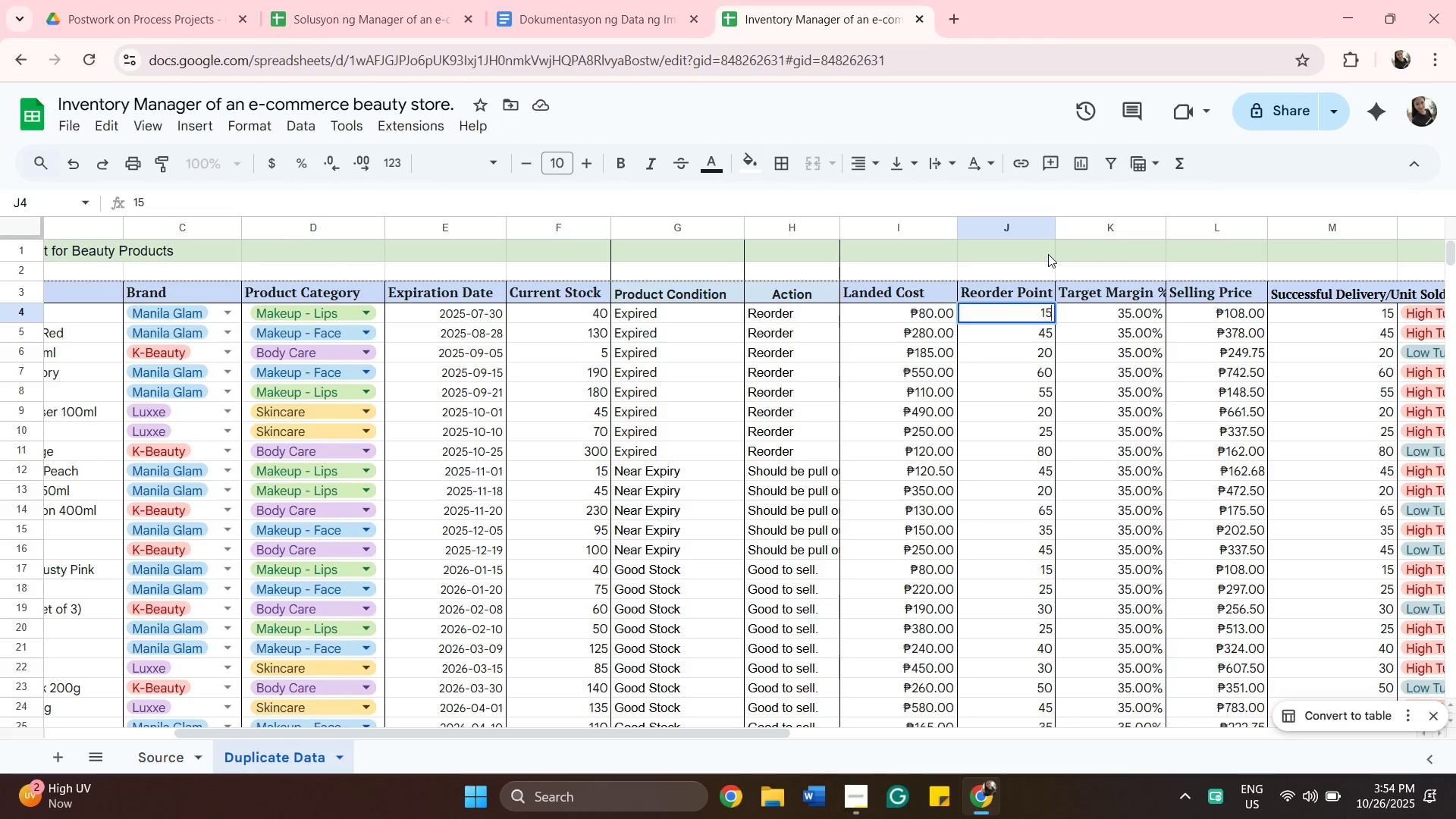 
key(ArrowRight)
 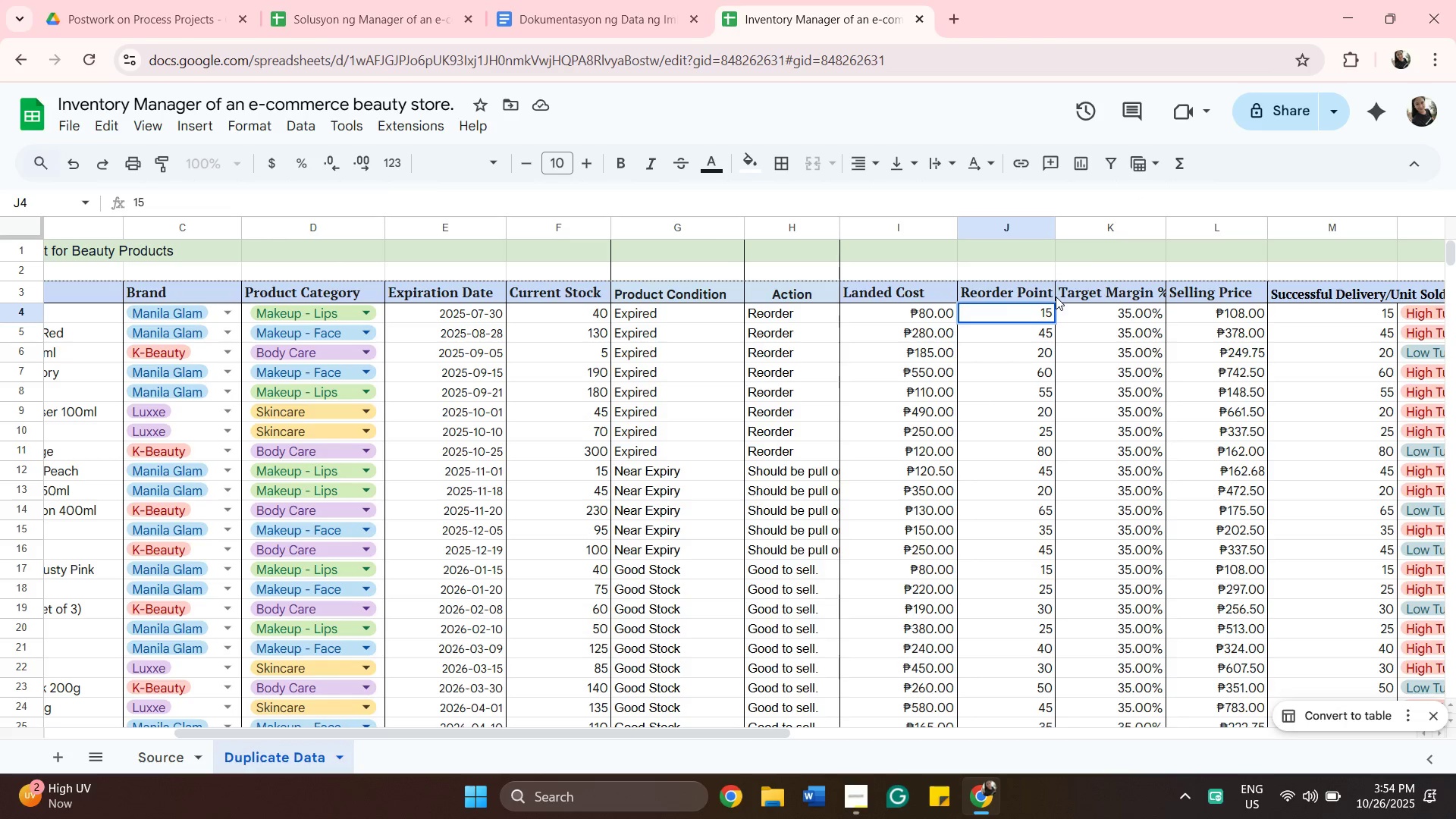 
wait(11.96)
 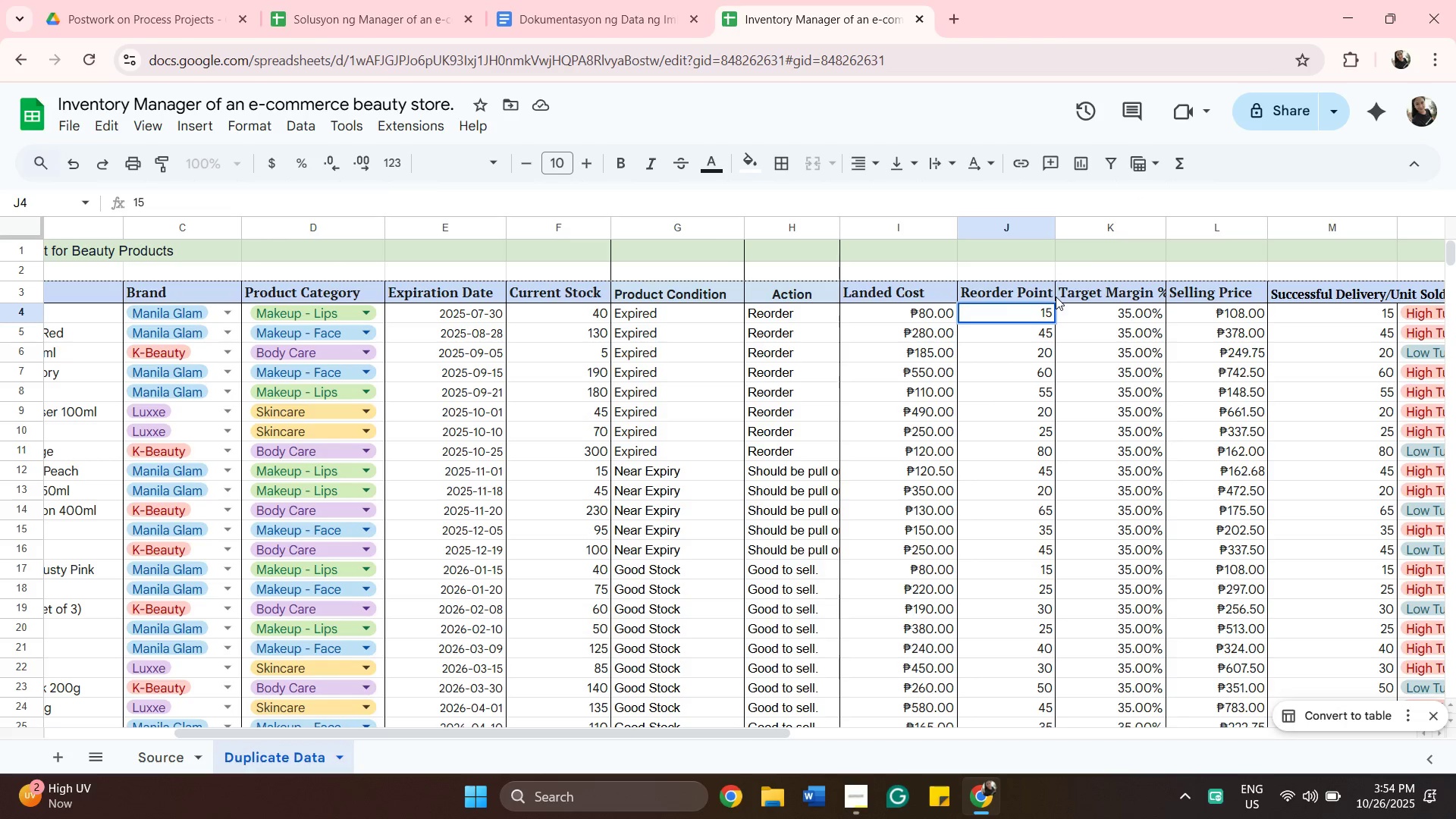 
left_click([1092, 233])
 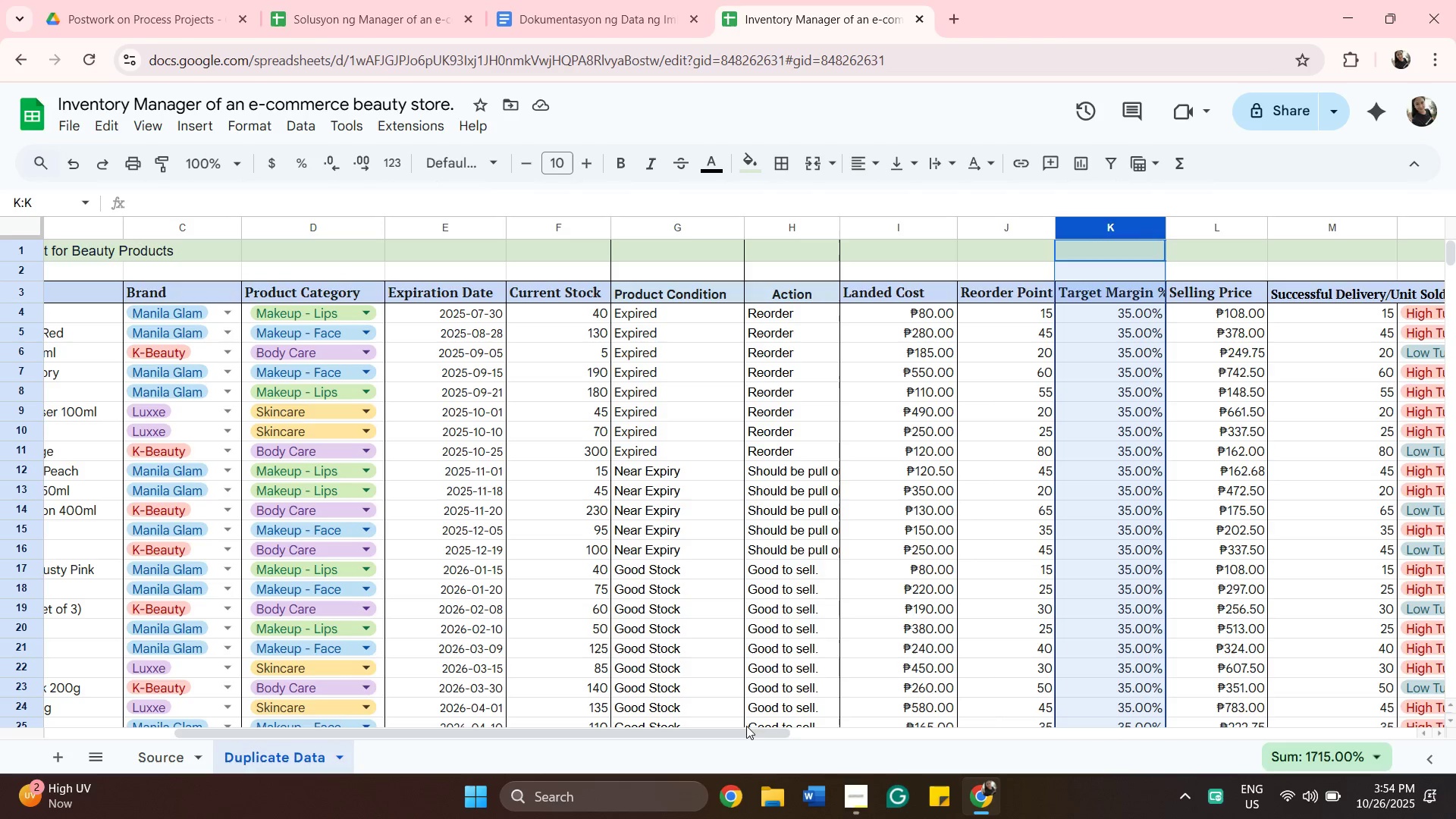 
left_click_drag(start_coordinate=[754, 733], to_coordinate=[896, 742])
 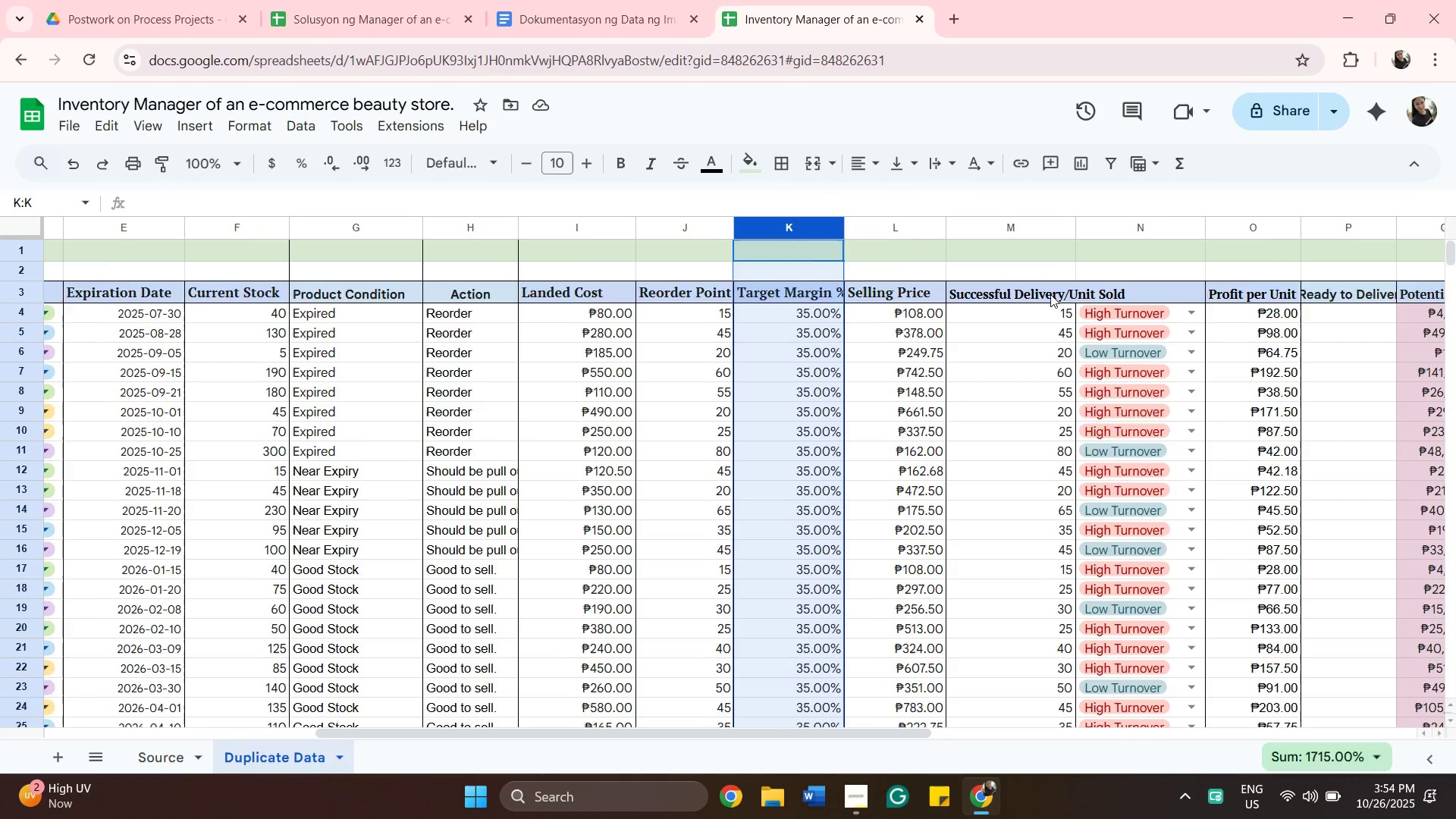 
scroll: coordinate [1050, 294], scroll_direction: down, amount: 10.0
 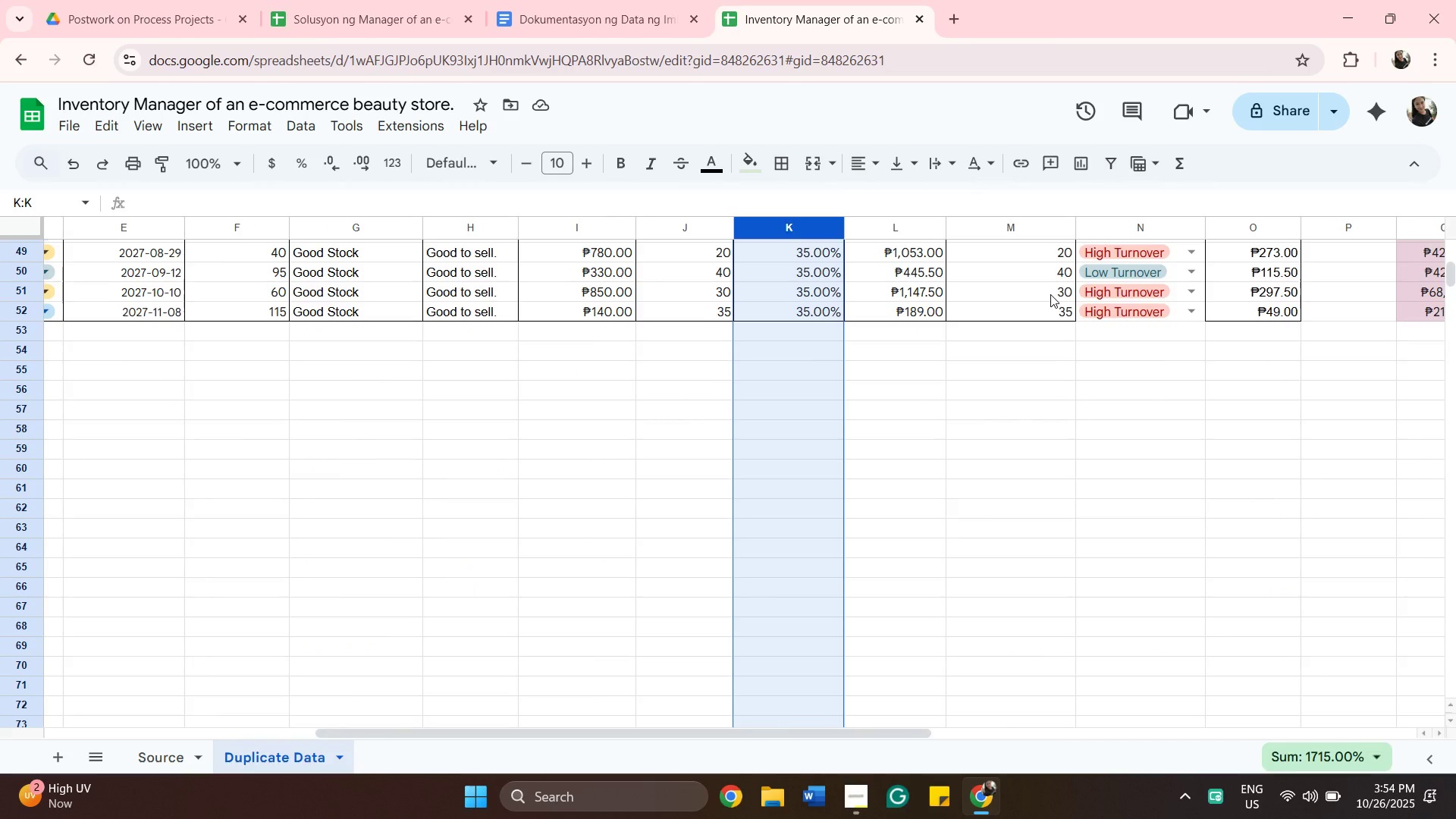 
scroll: coordinate [1050, 294], scroll_direction: up, amount: 10.0
 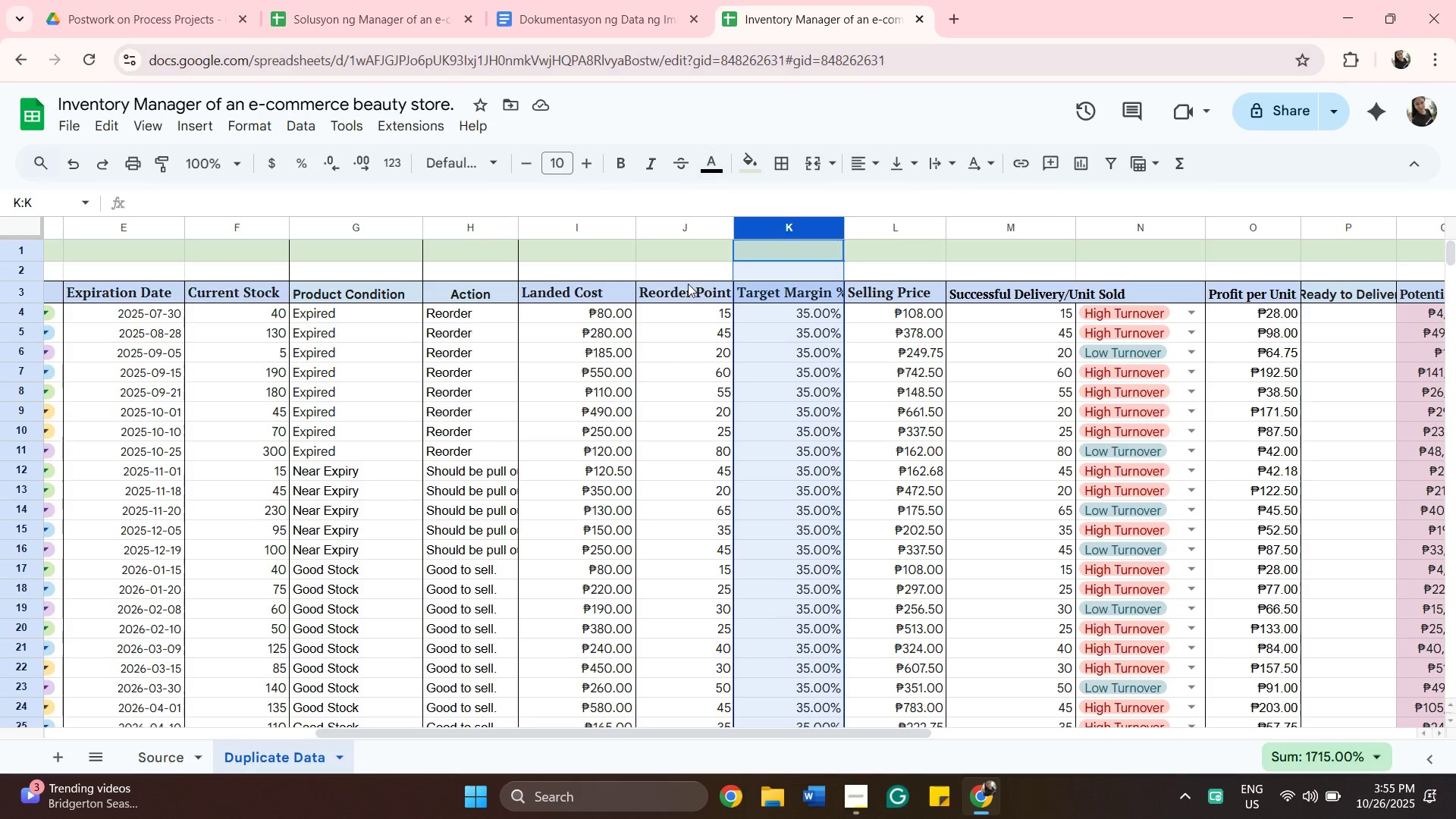 
wait(5.79)
 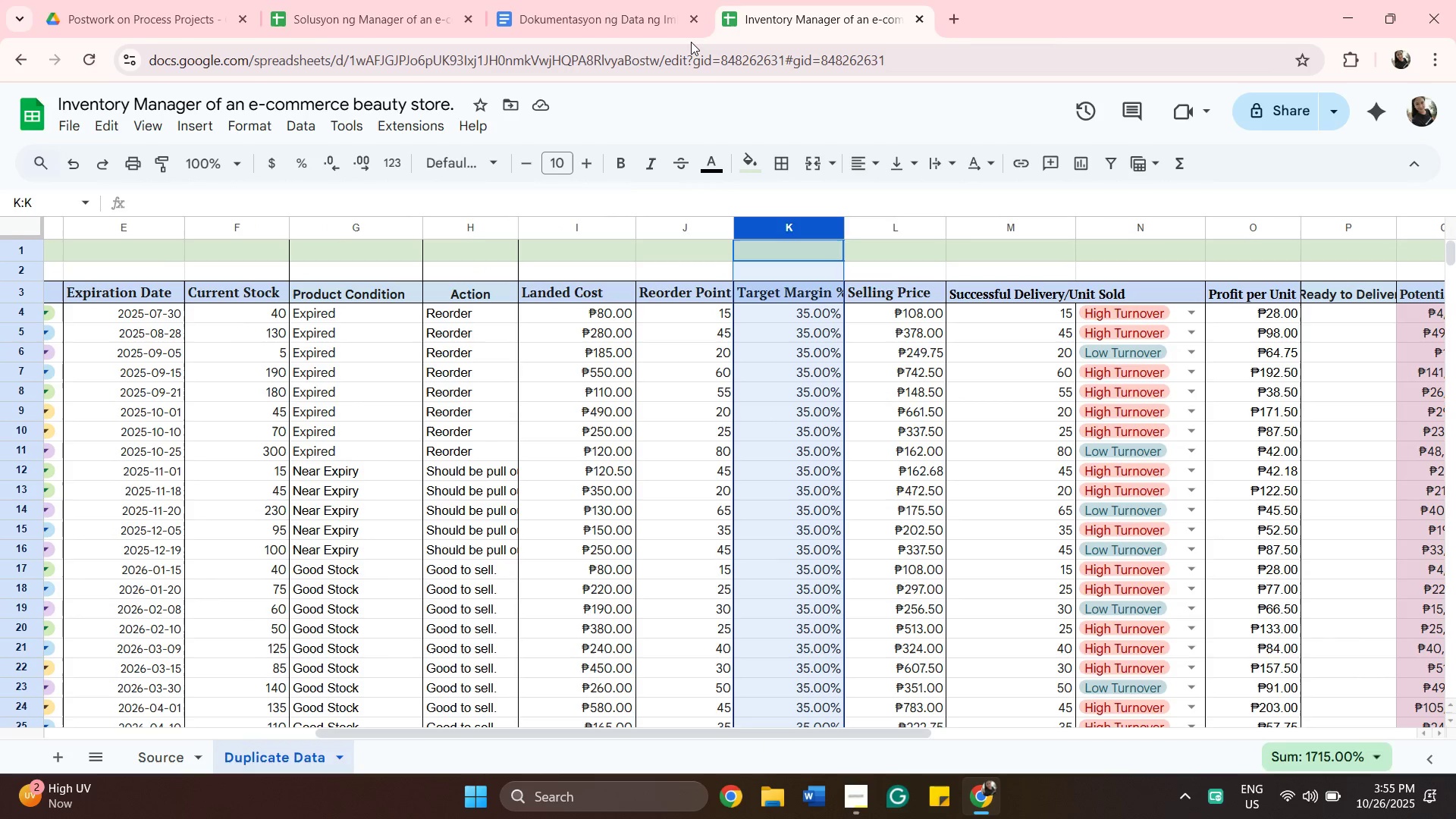 
left_click([690, 298])
 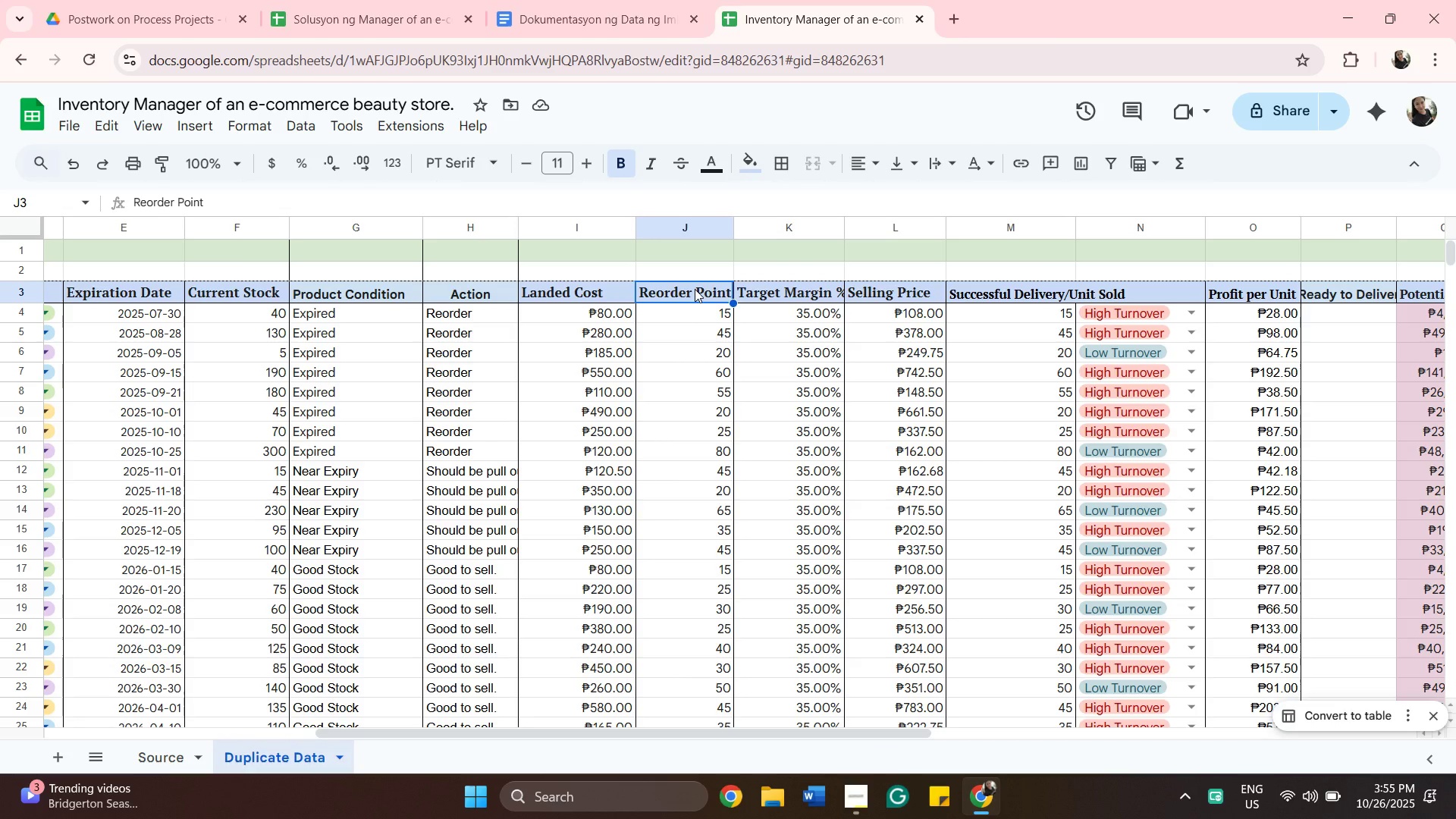 
double_click([695, 289])
 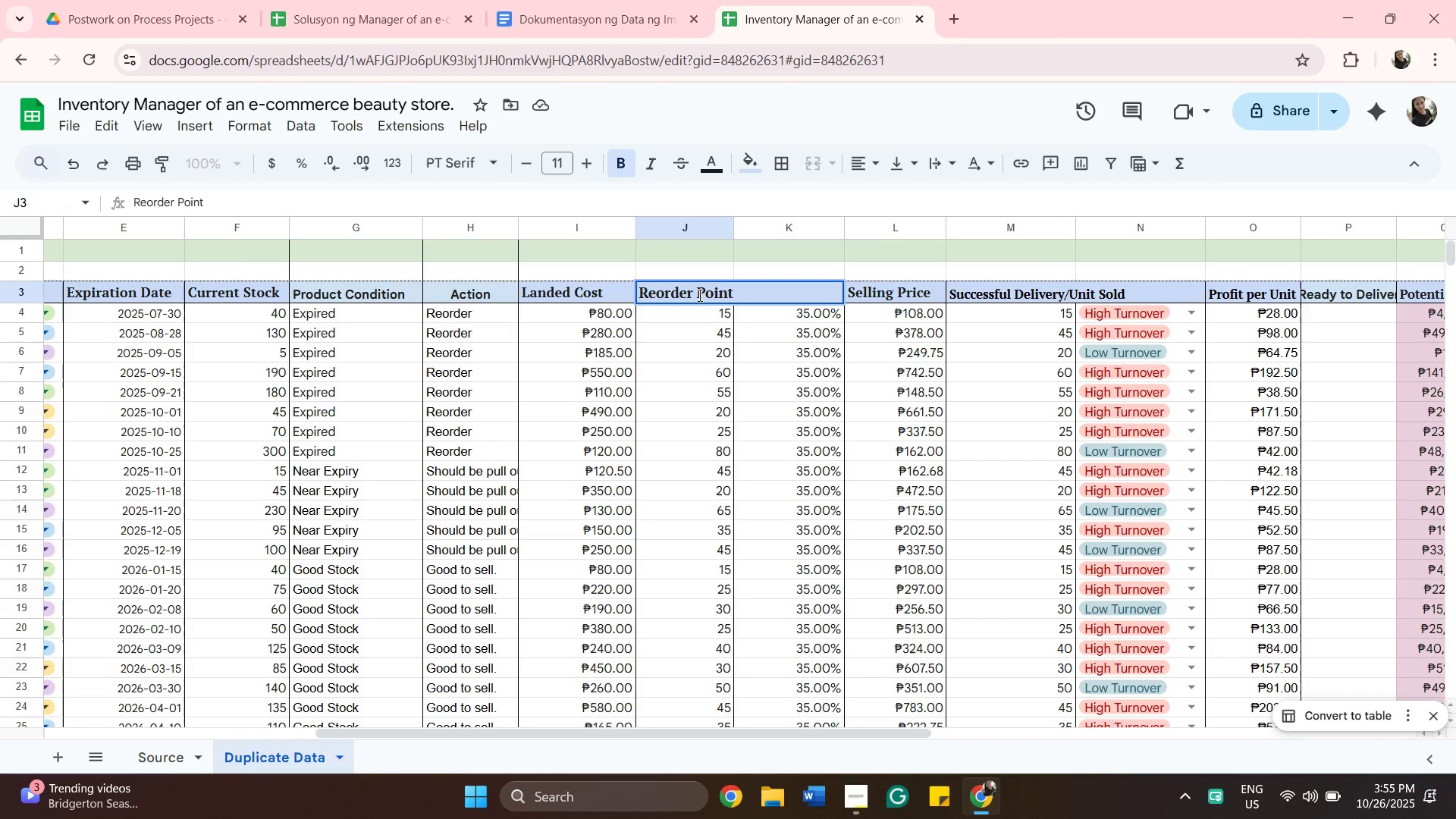 
type(( frm )
 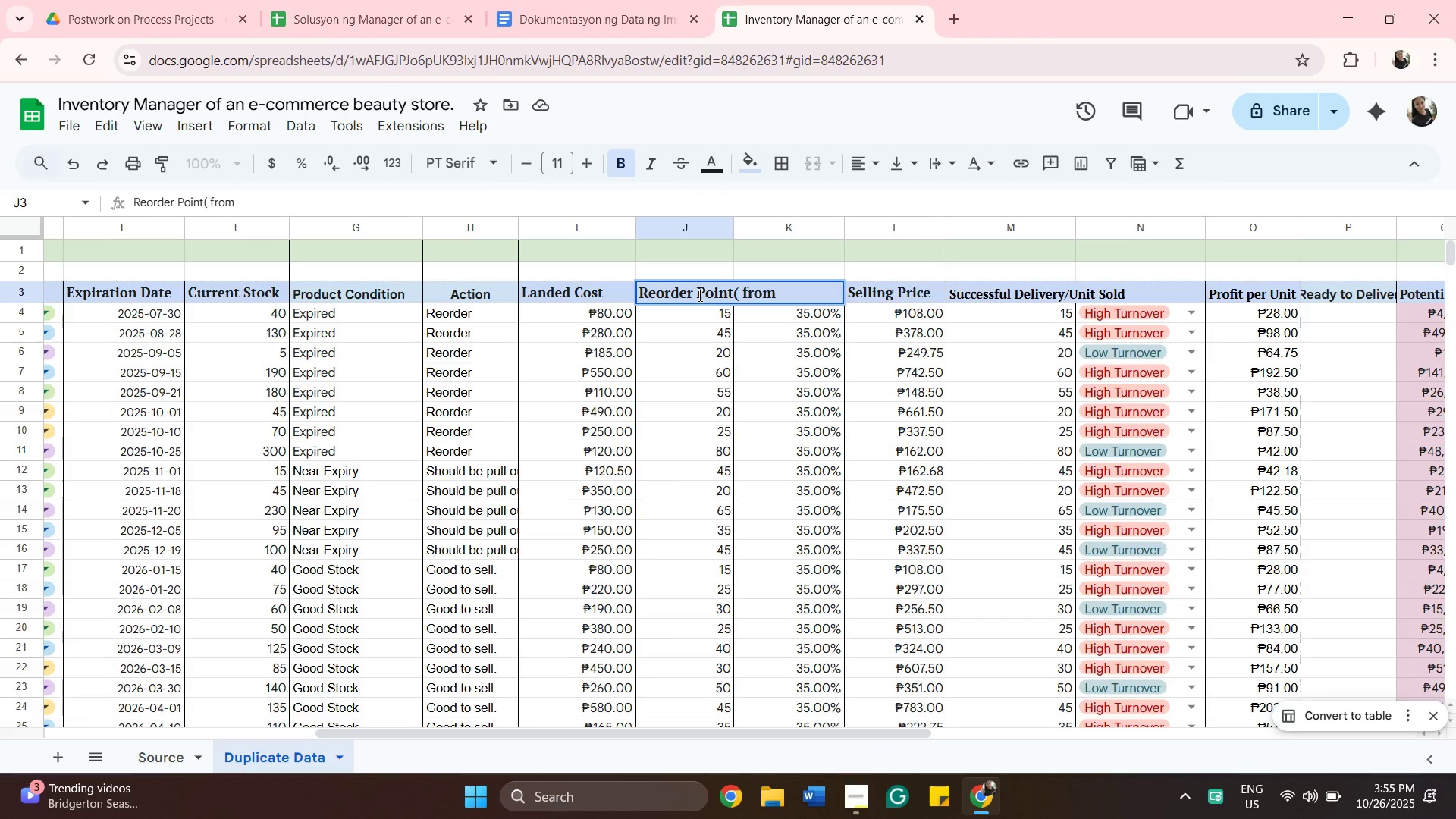 
hold_key(key=O, duration=0.32)
 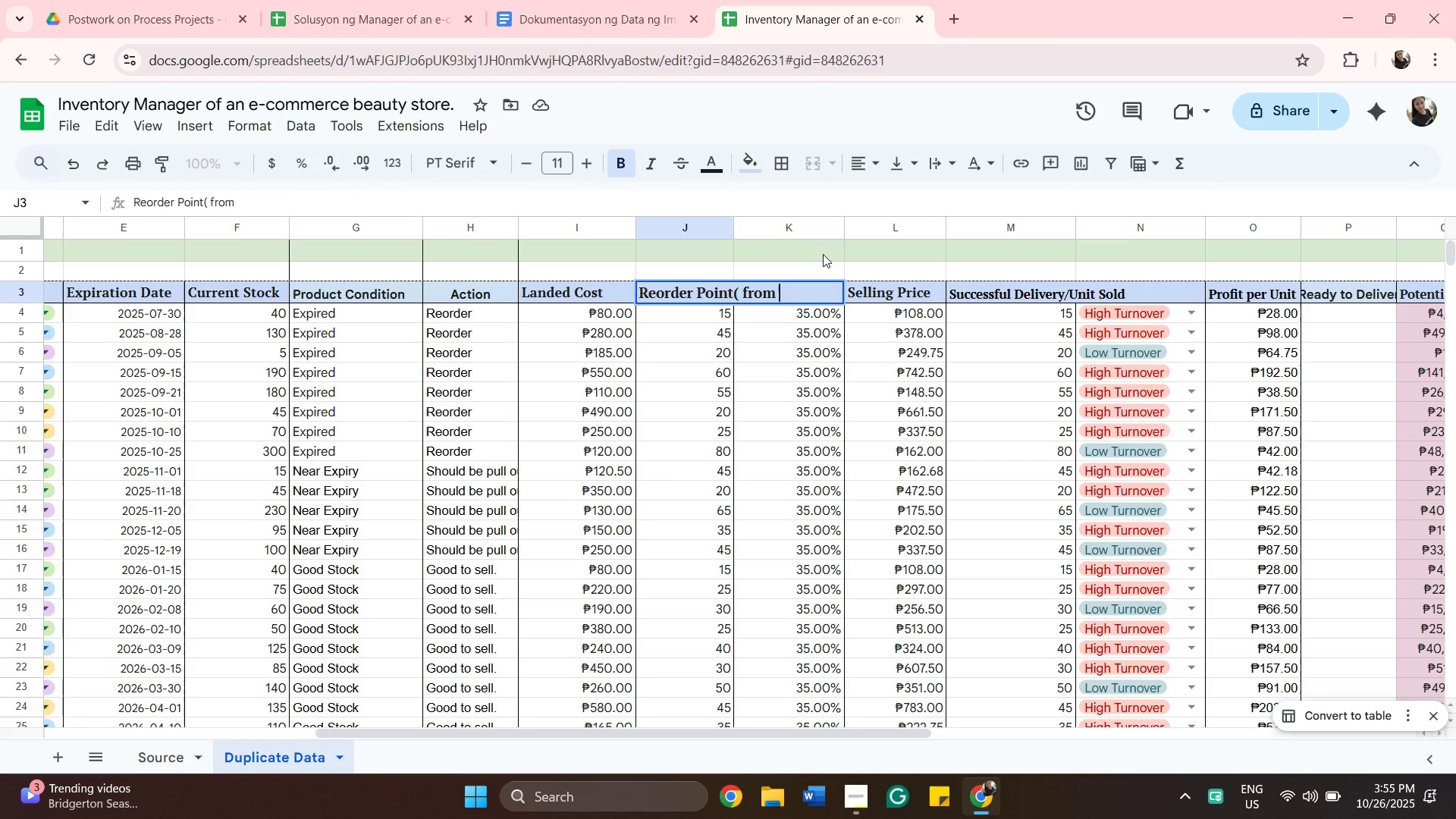 
wait(19.02)
 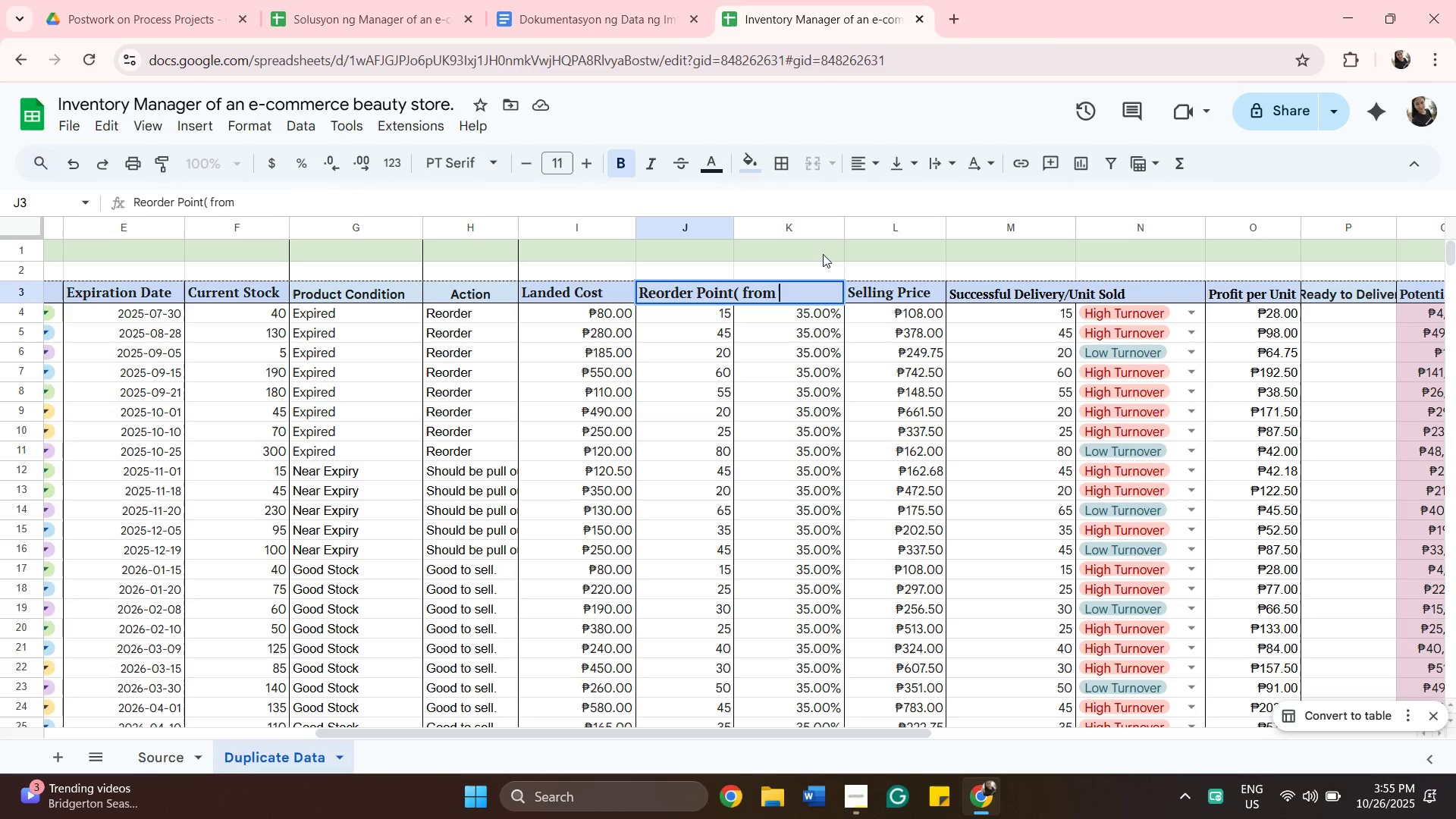 
type(dealer))
 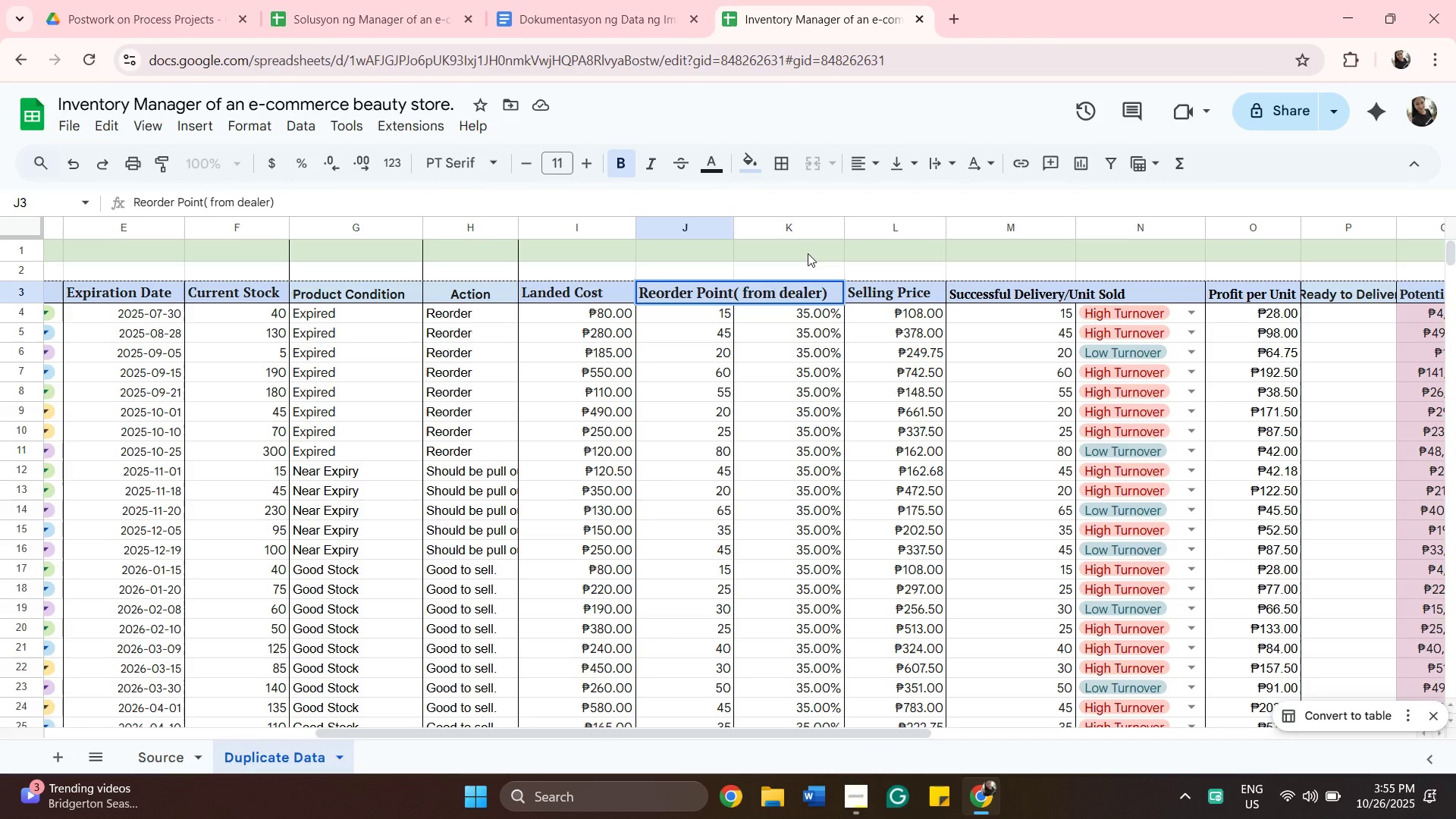 
left_click([805, 255])
 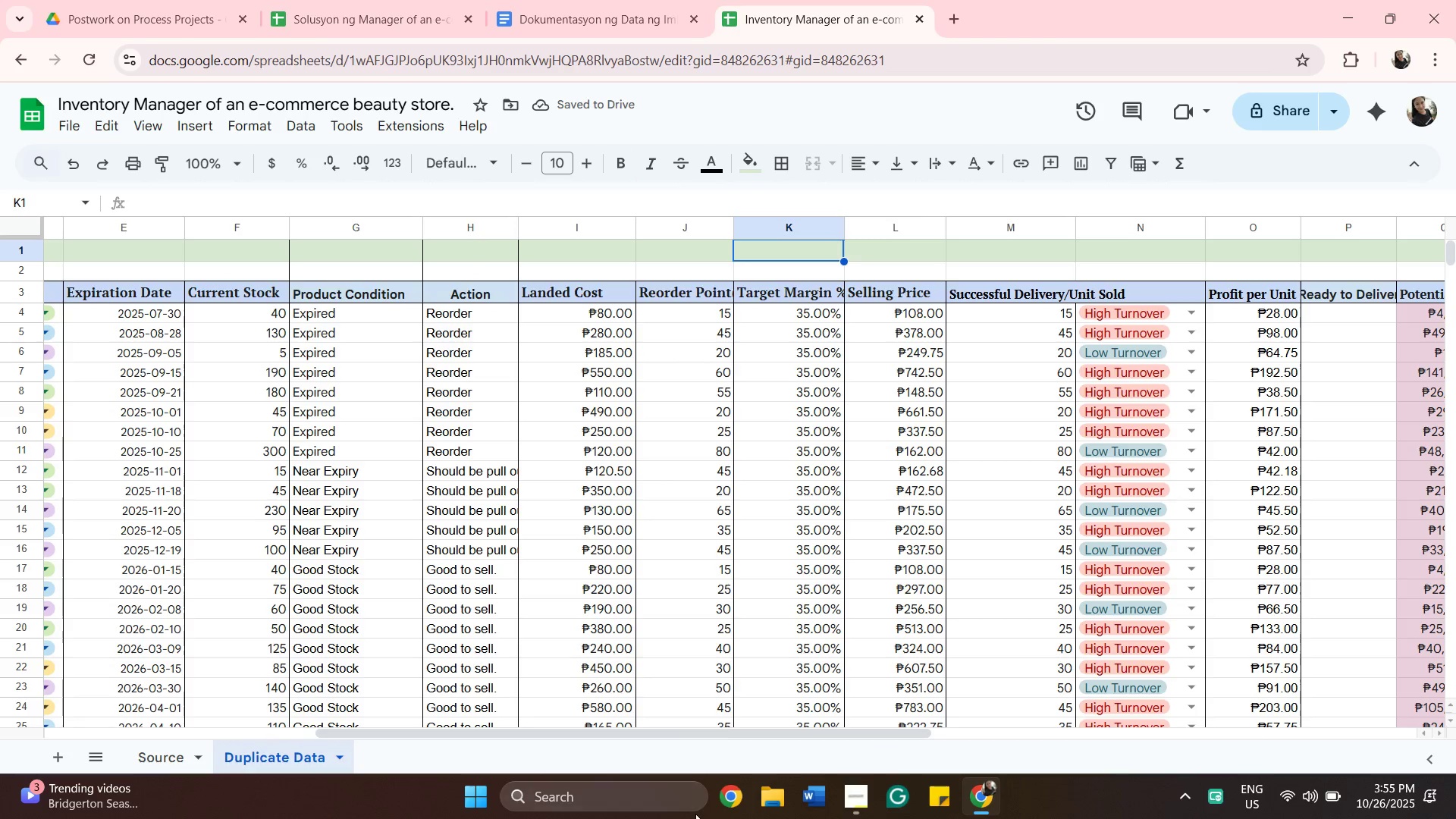 
wait(5.59)
 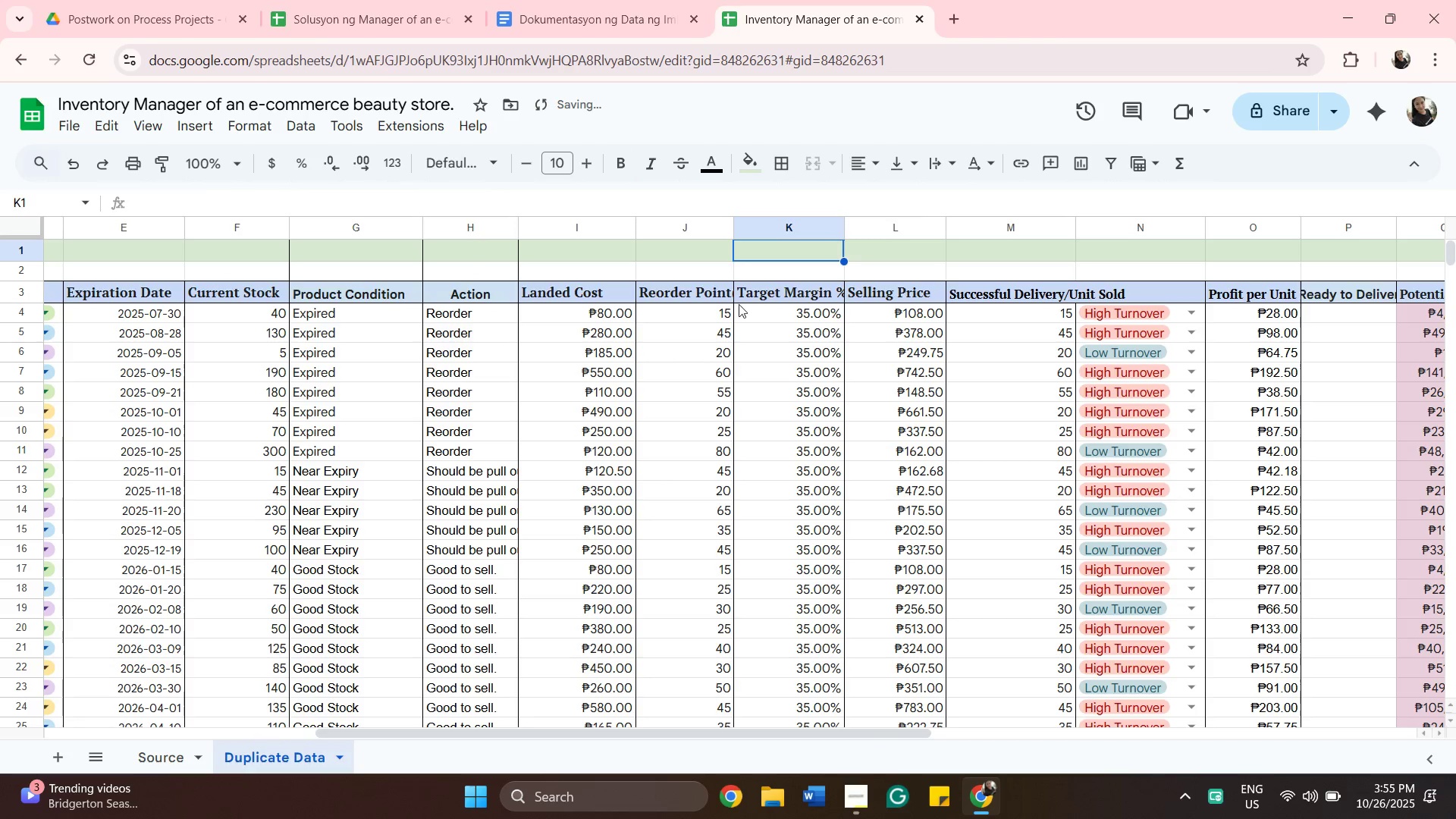 
left_click_drag(start_coordinate=[721, 730], to_coordinate=[767, 722])
 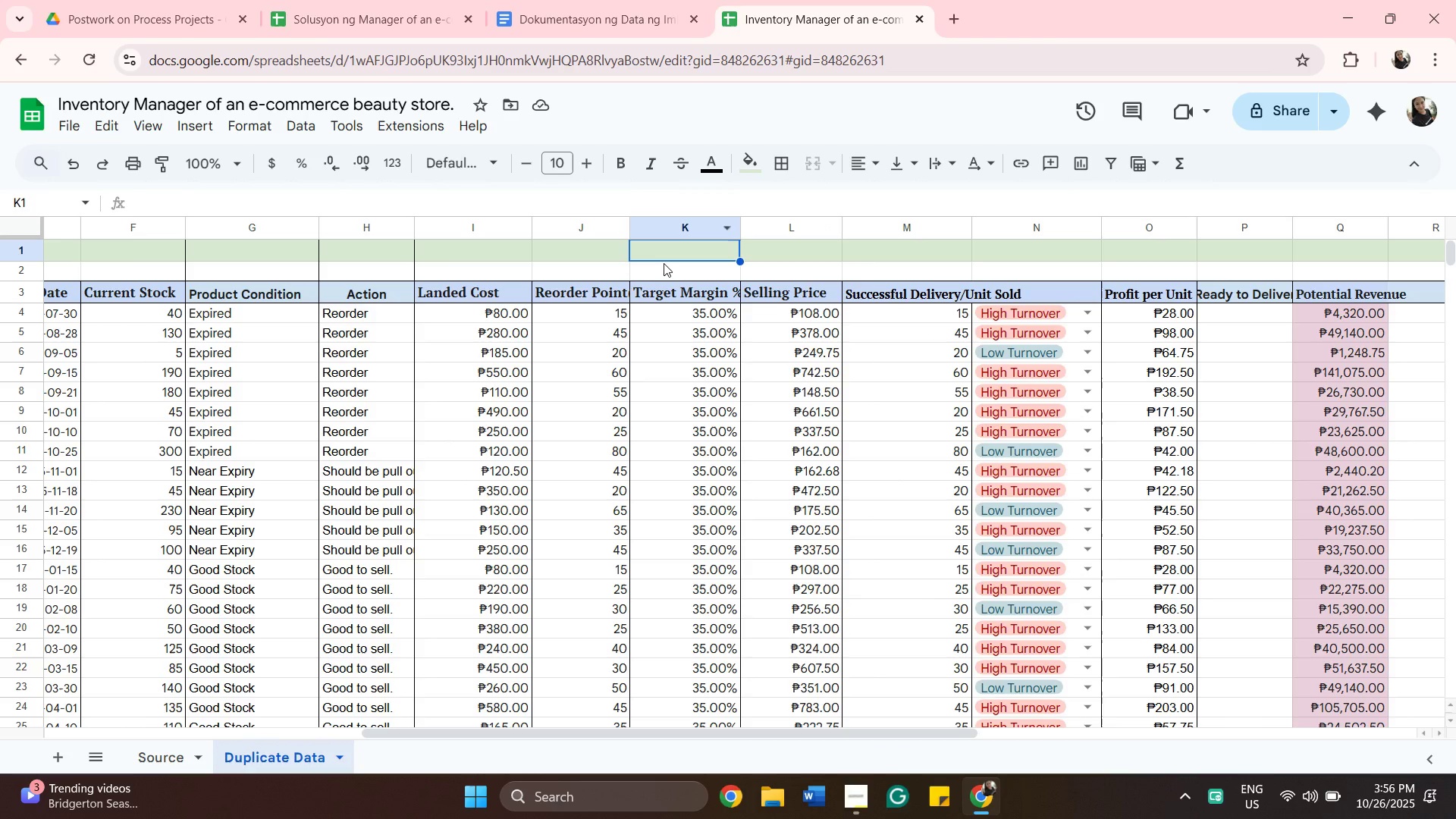 
wait(20.55)
 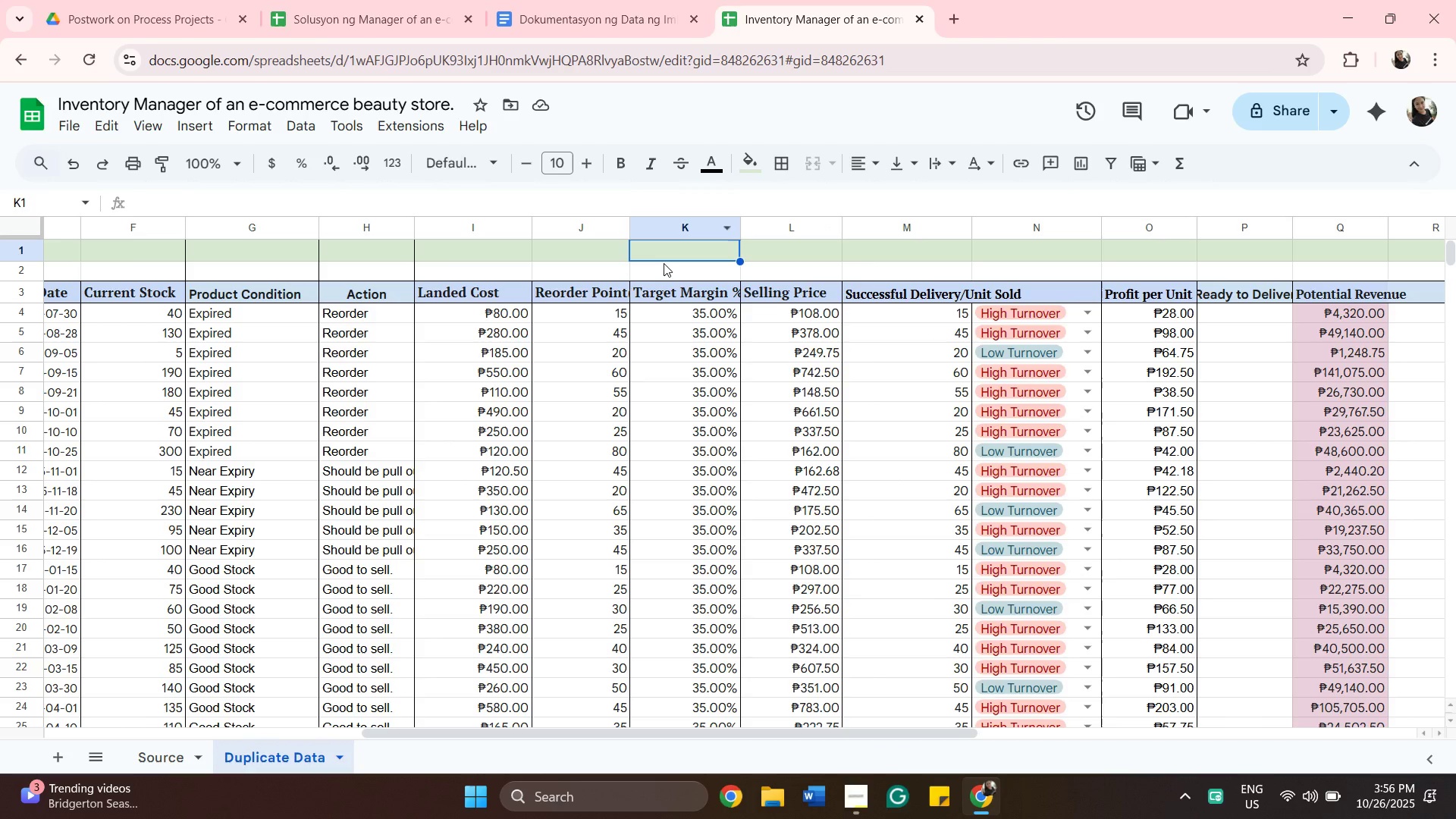 
left_click([996, 231])
 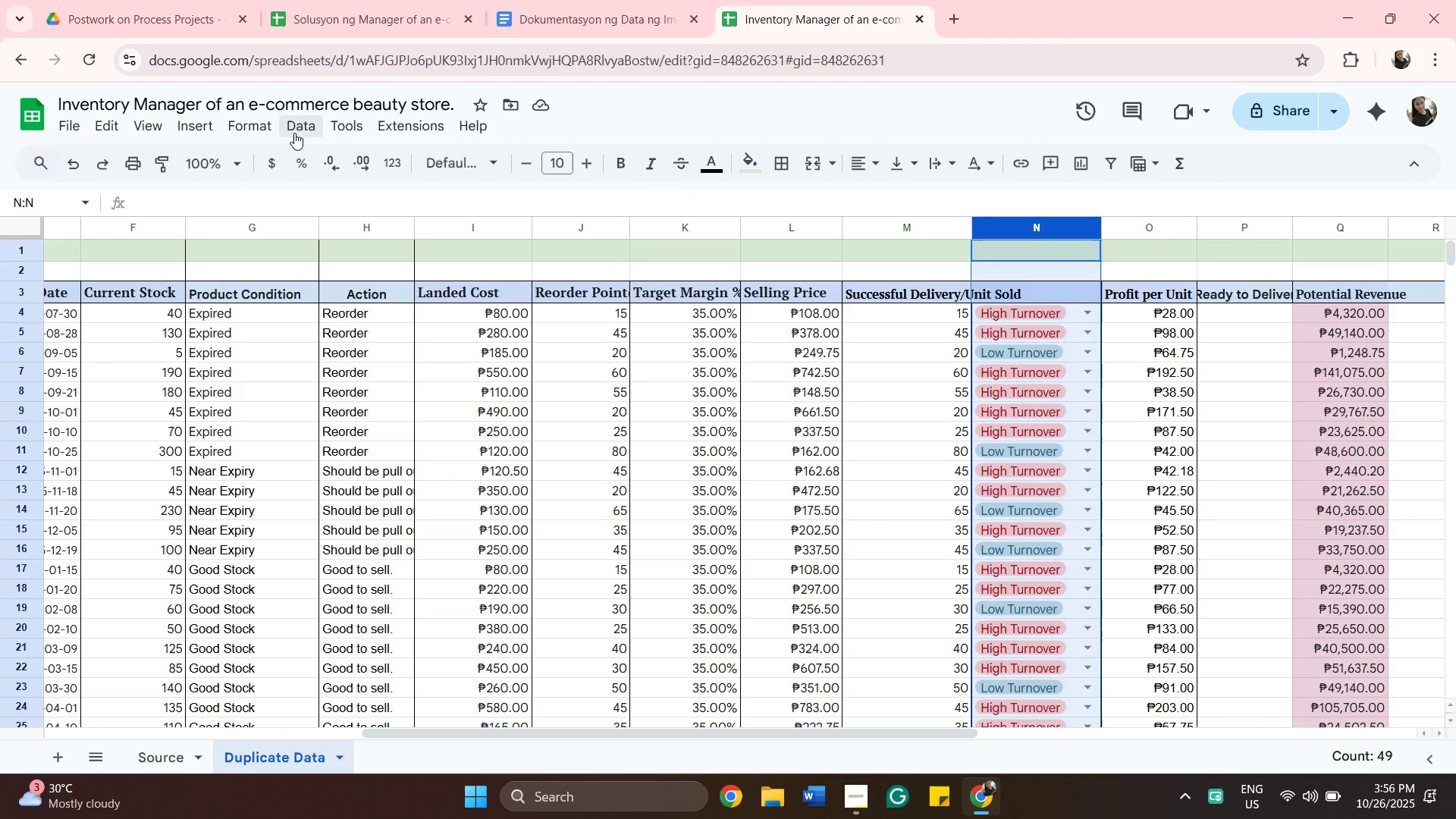 
wait(6.08)
 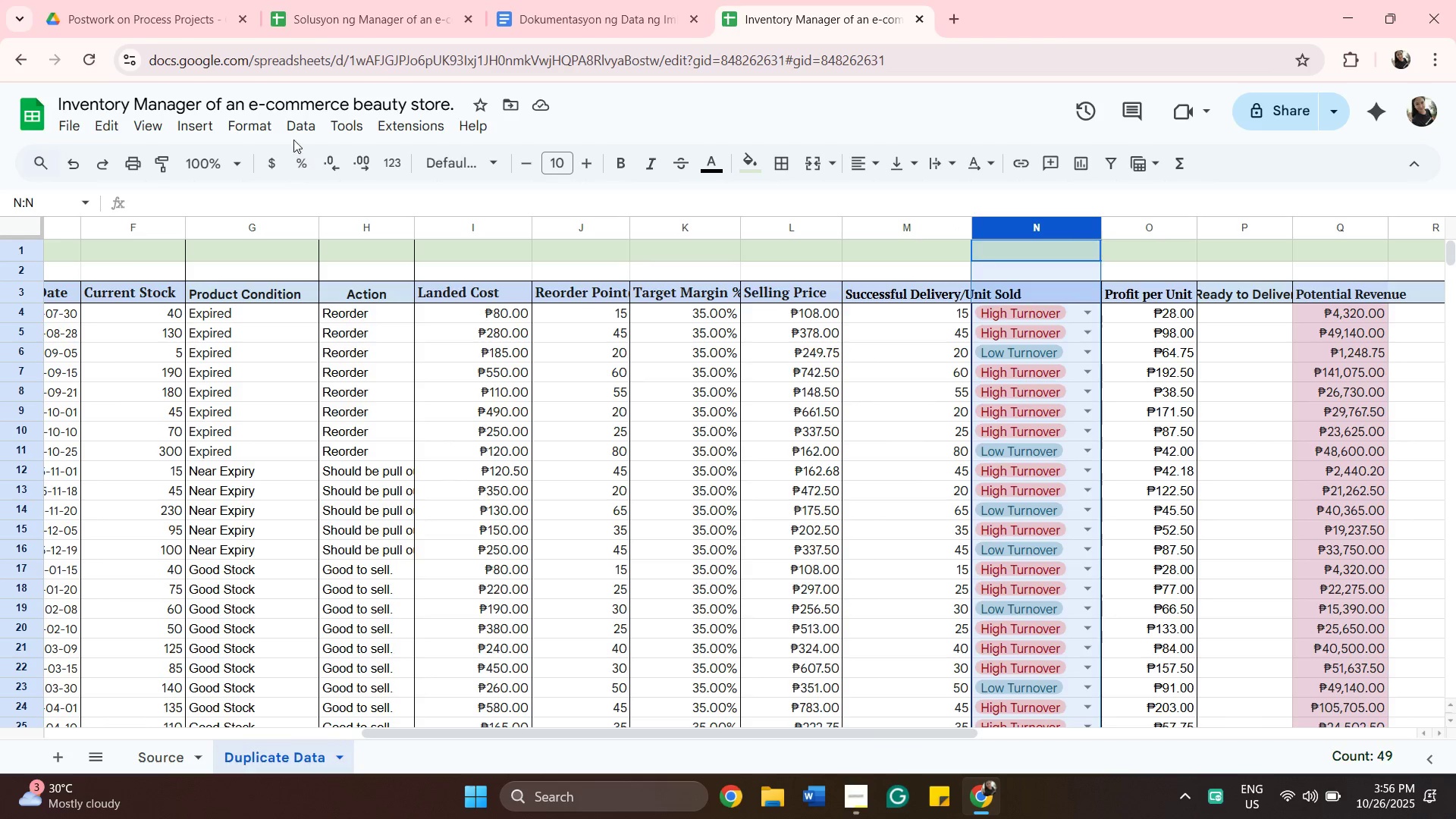 
left_click([202, 132])
 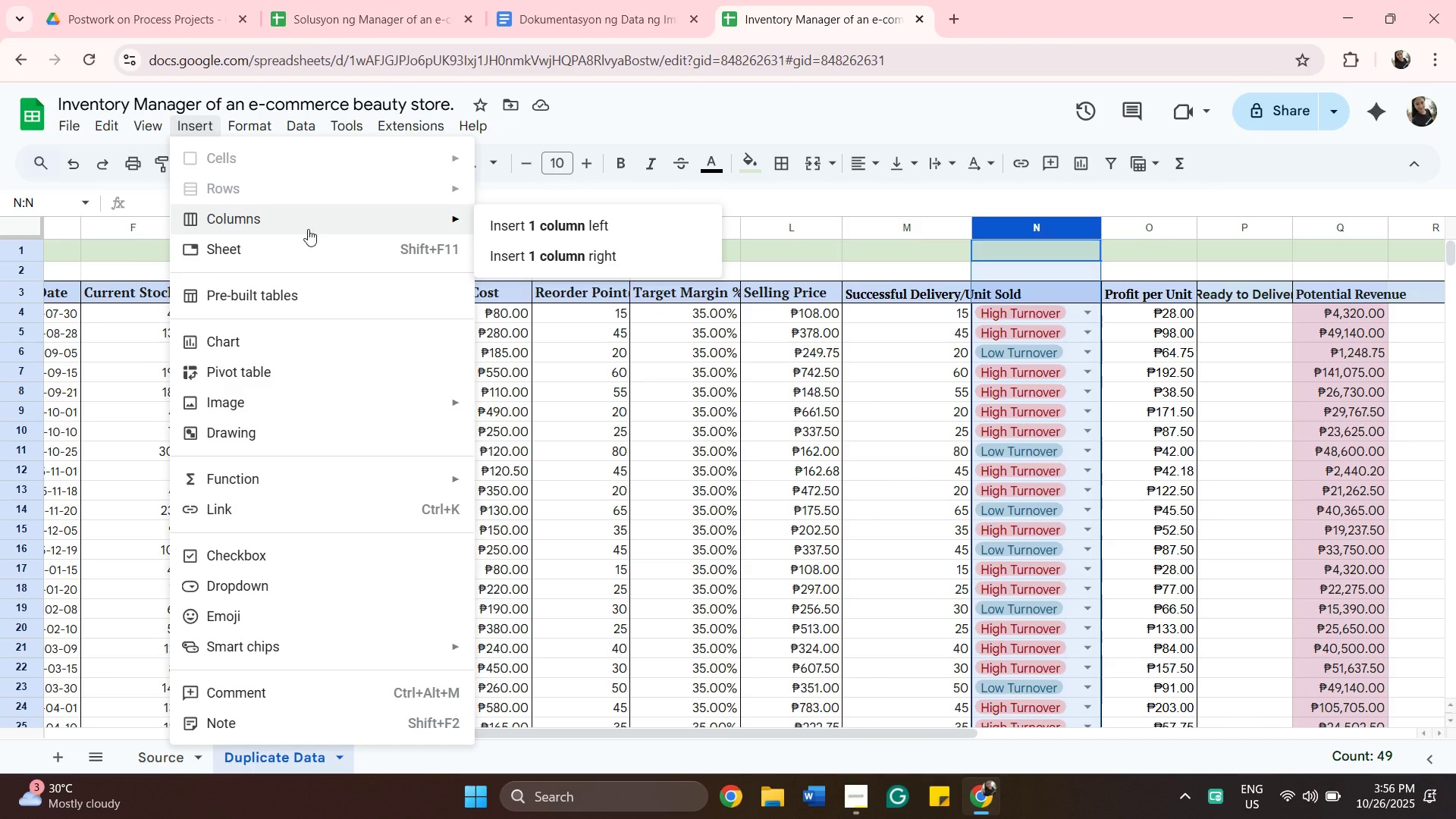 
wait(10.87)
 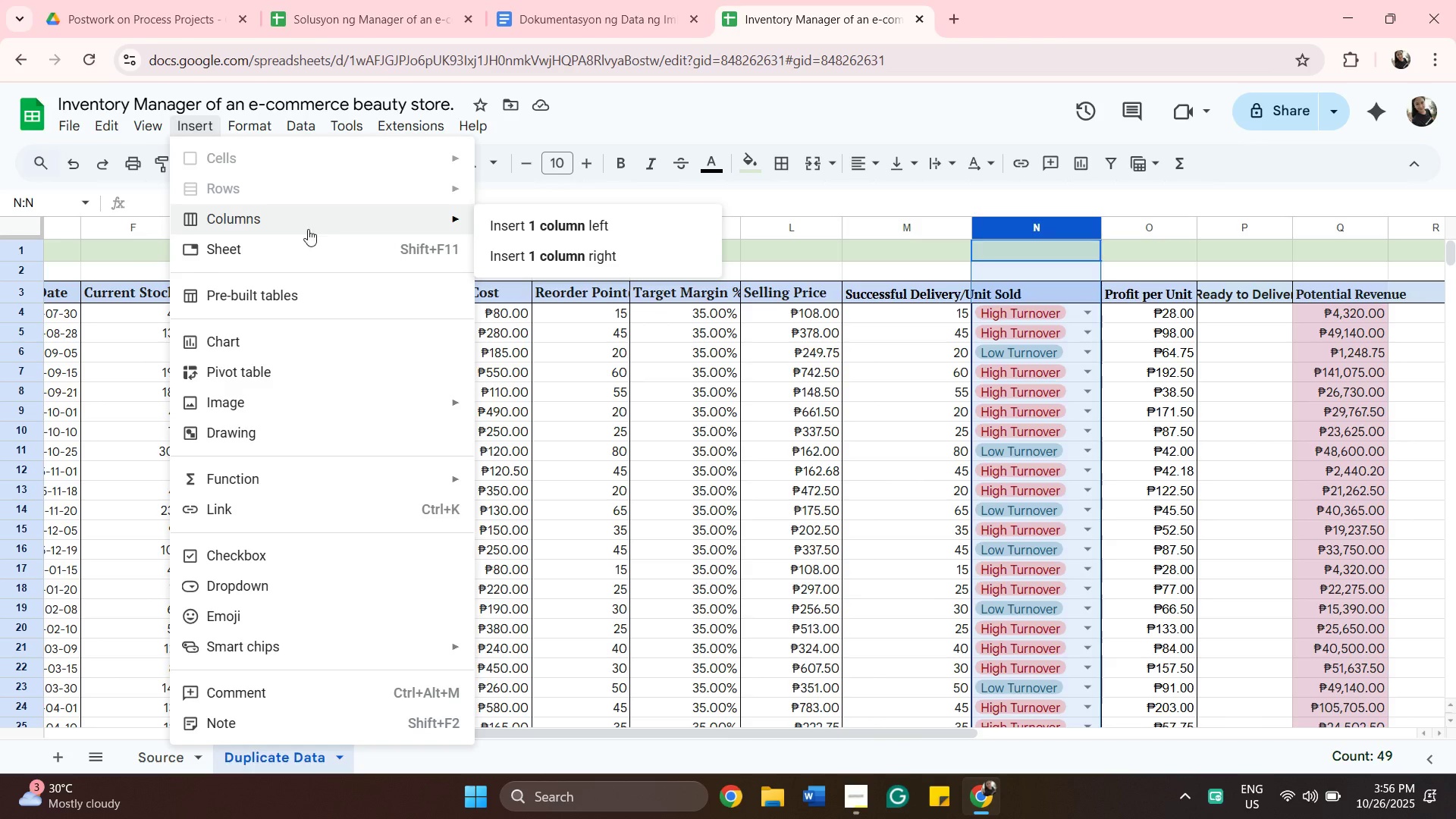 
left_click([536, 232])
 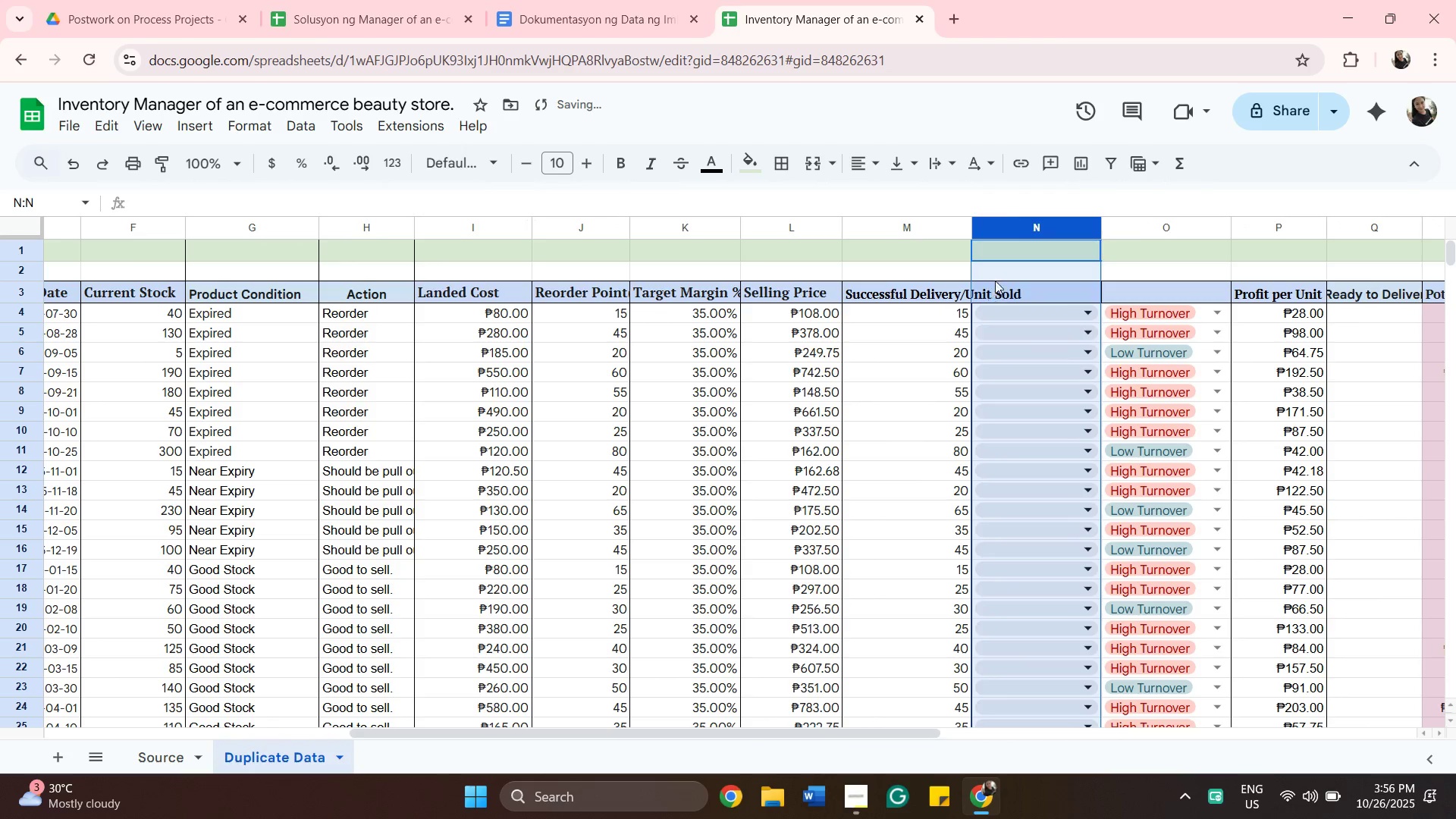 
left_click([1029, 266])
 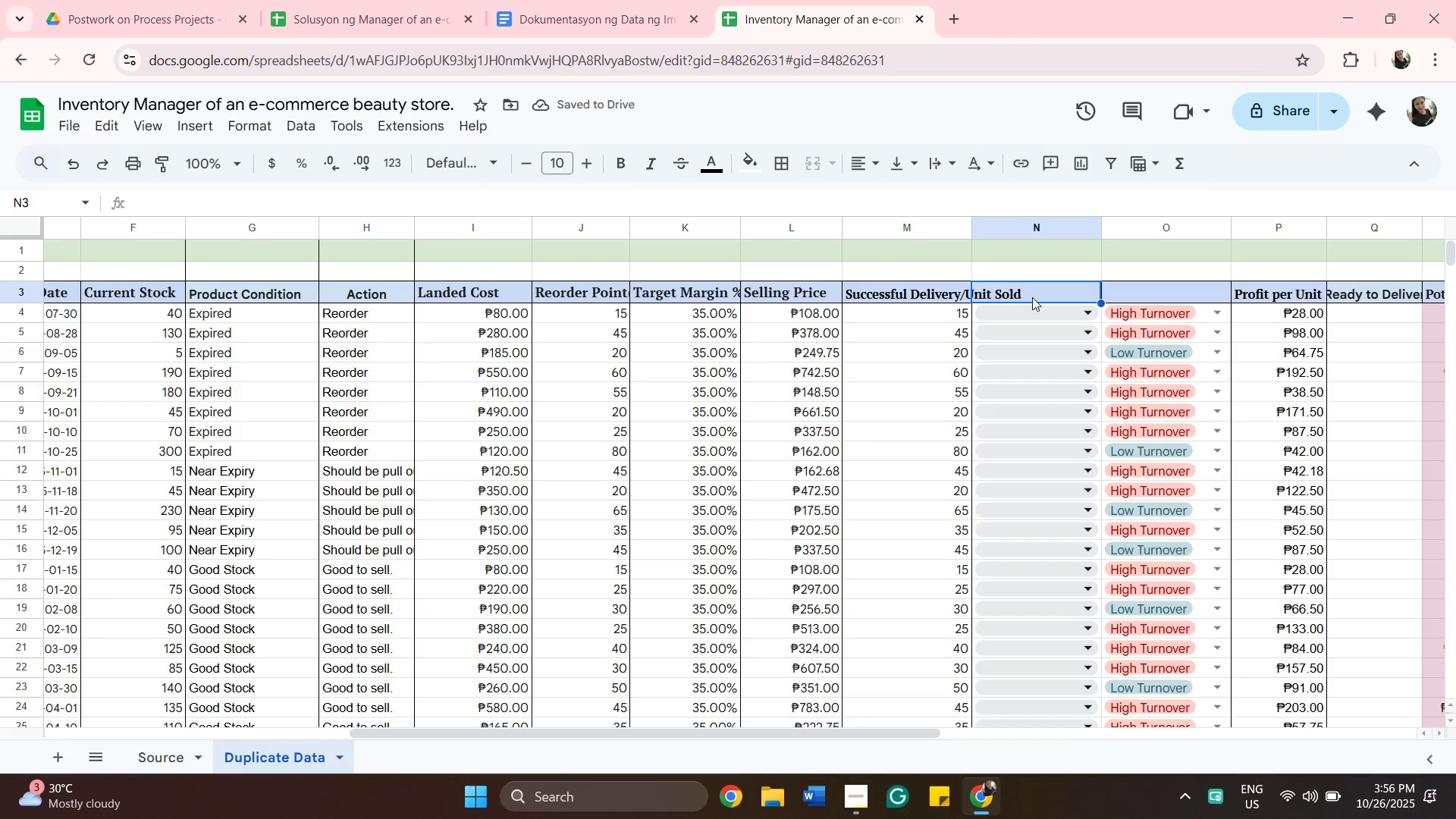 
double_click([1032, 297])
 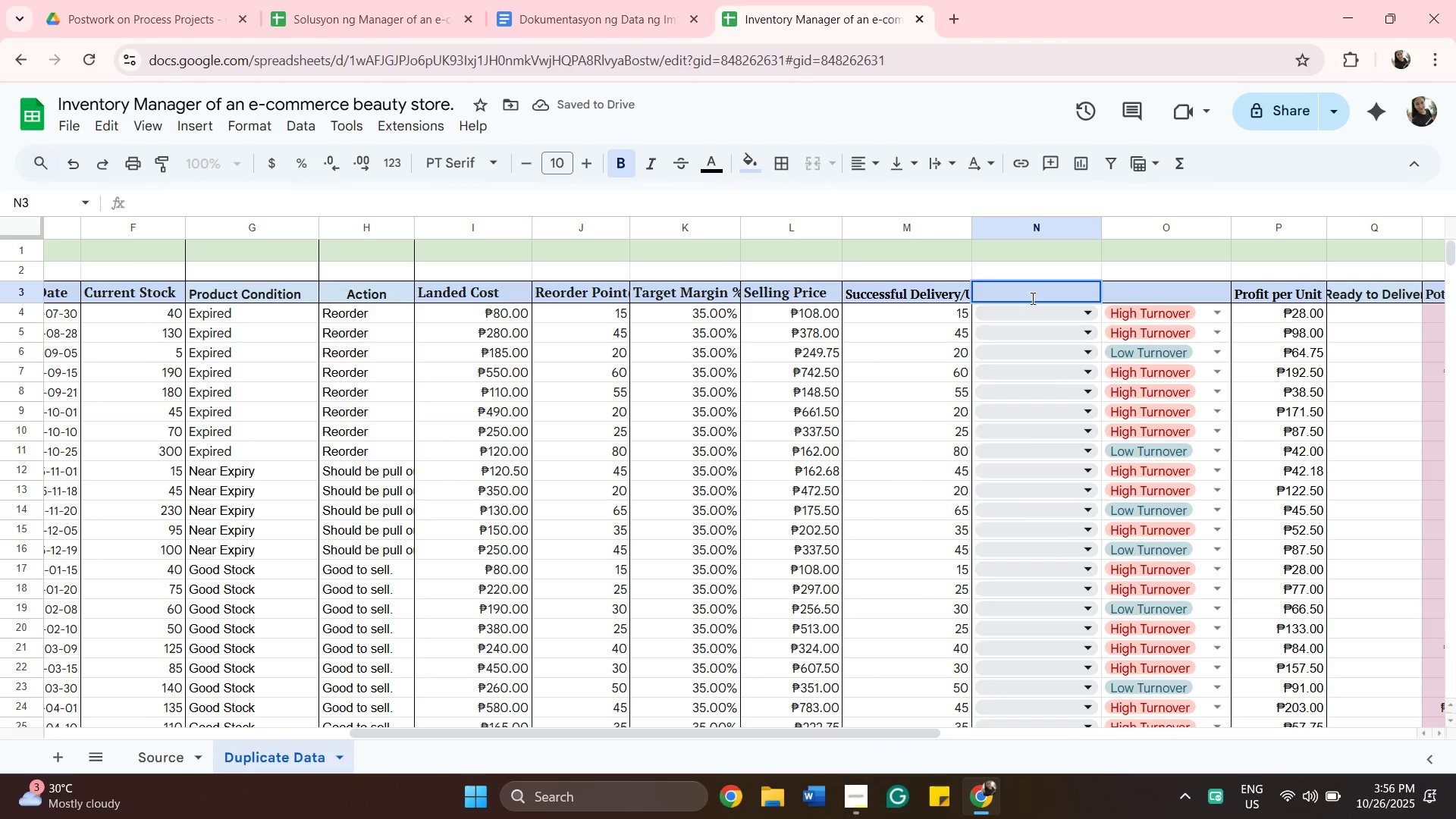 
hold_key(key=ShiftLeft, duration=1.22)
 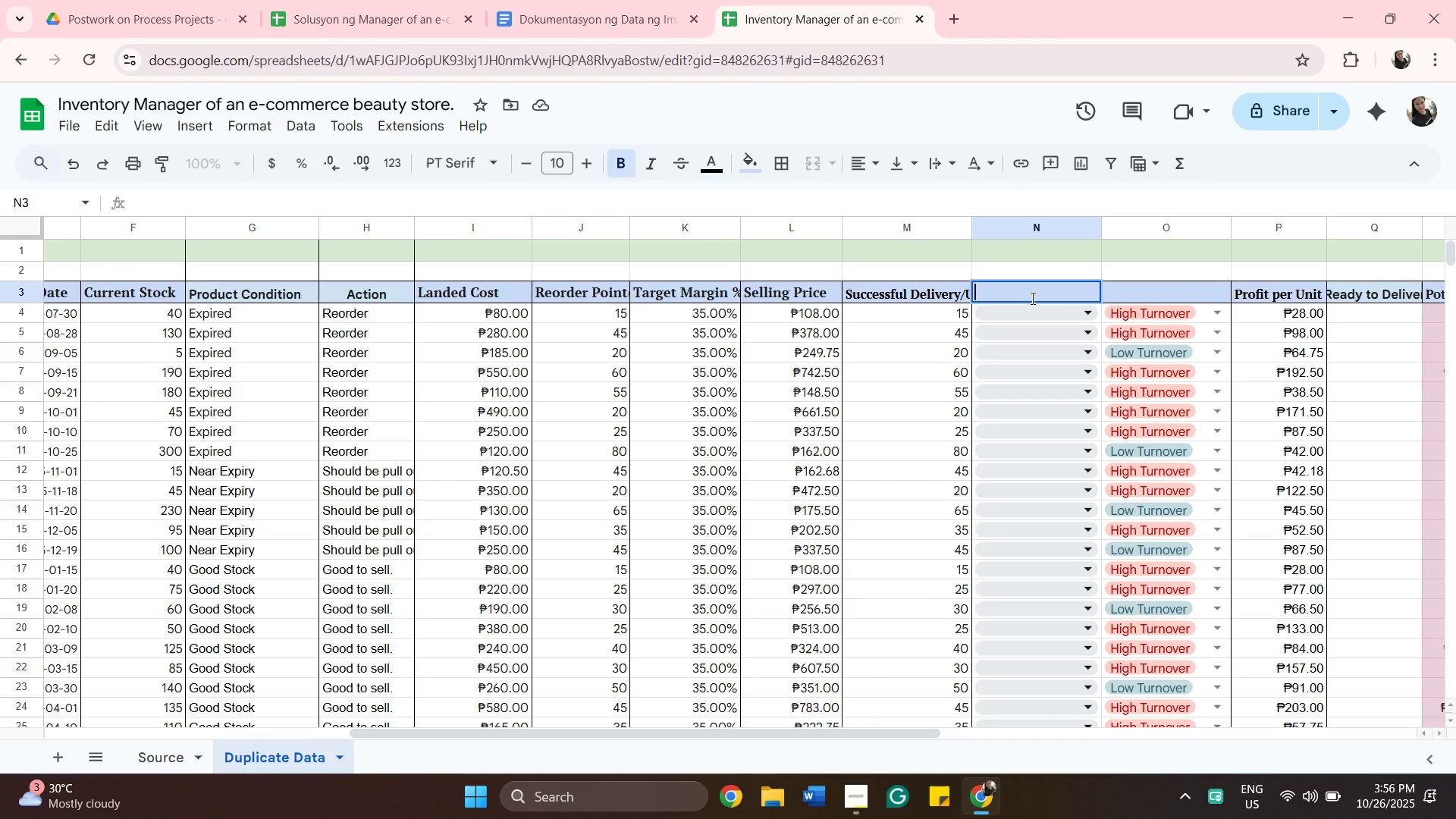 
wait(6.26)
 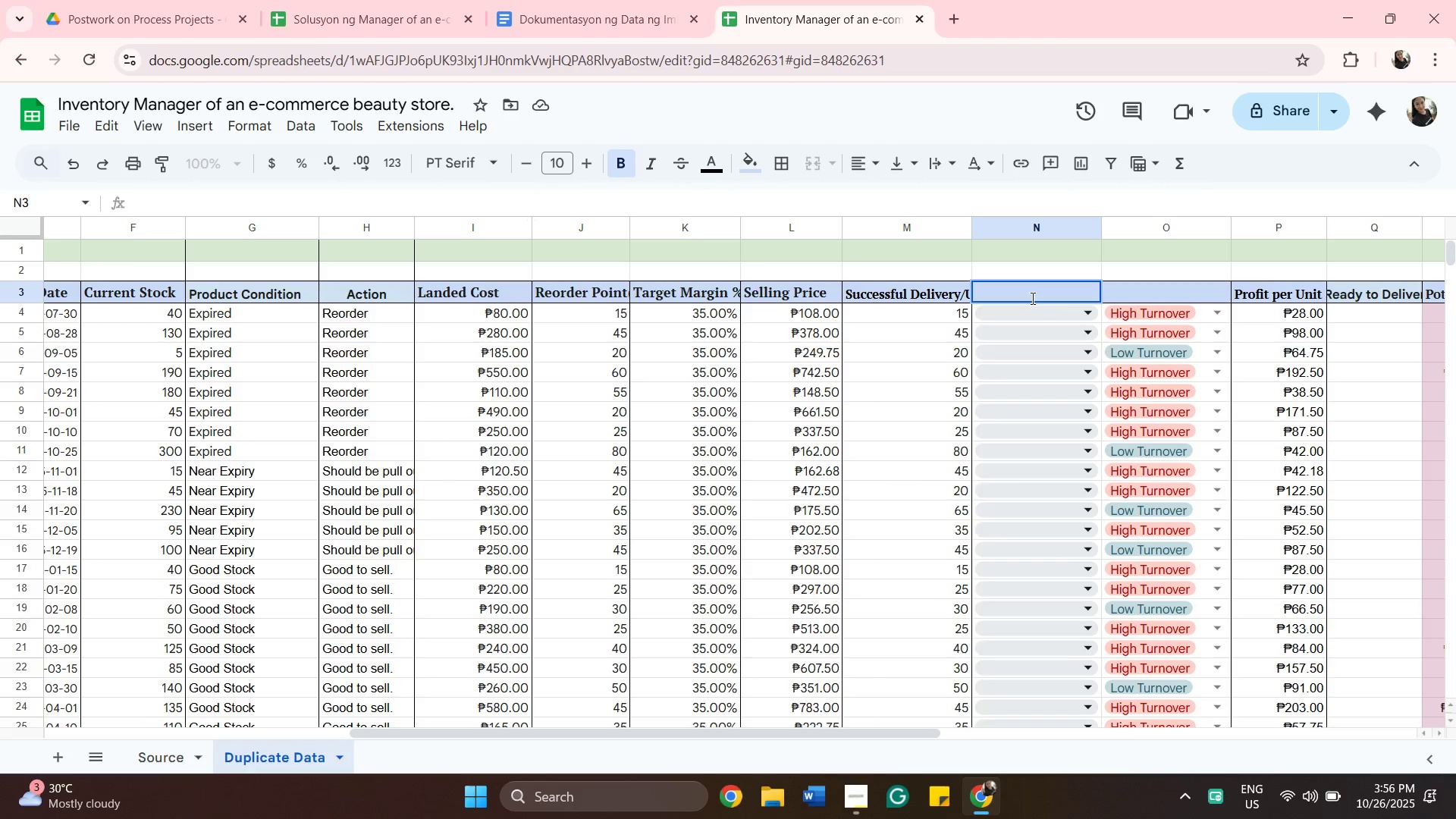 
type(New Order From )
key(Backspace)
key(Backspace)
key(Backspace)
key(Backspace)
key(Backspace)
key(Backspace)
type((from Customrs))
 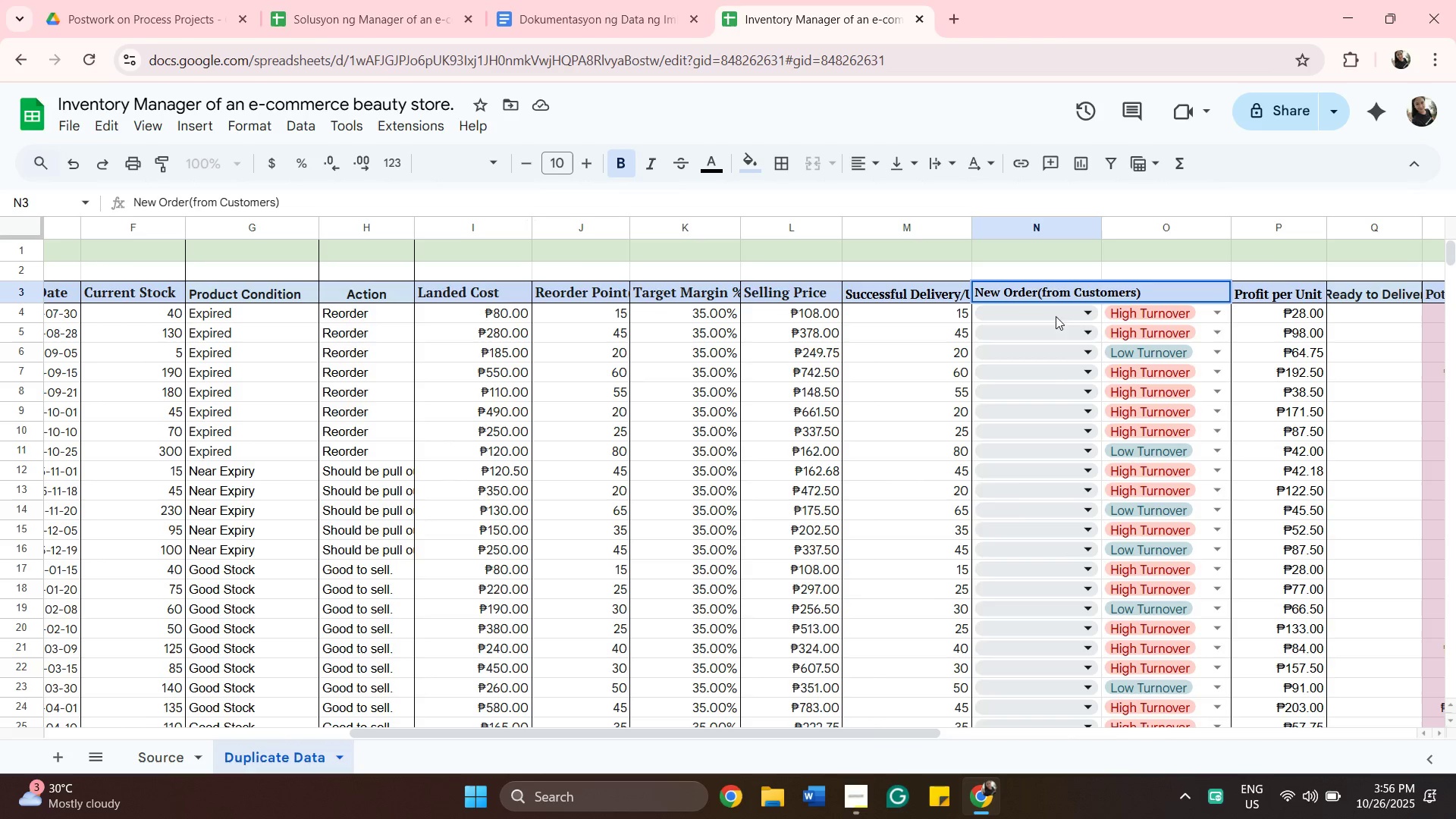 
wait(8.53)
 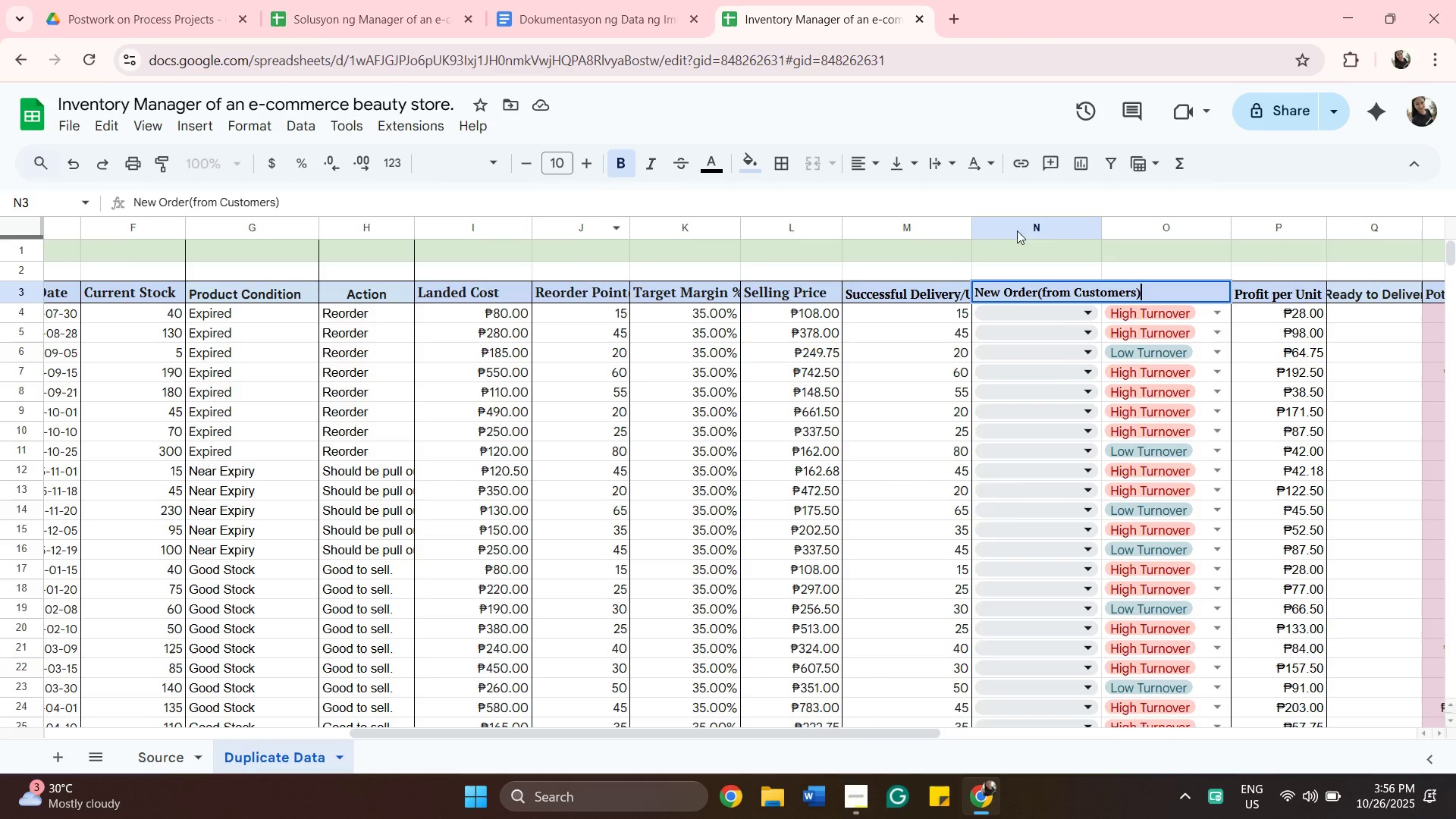 
left_click([1282, 210])
 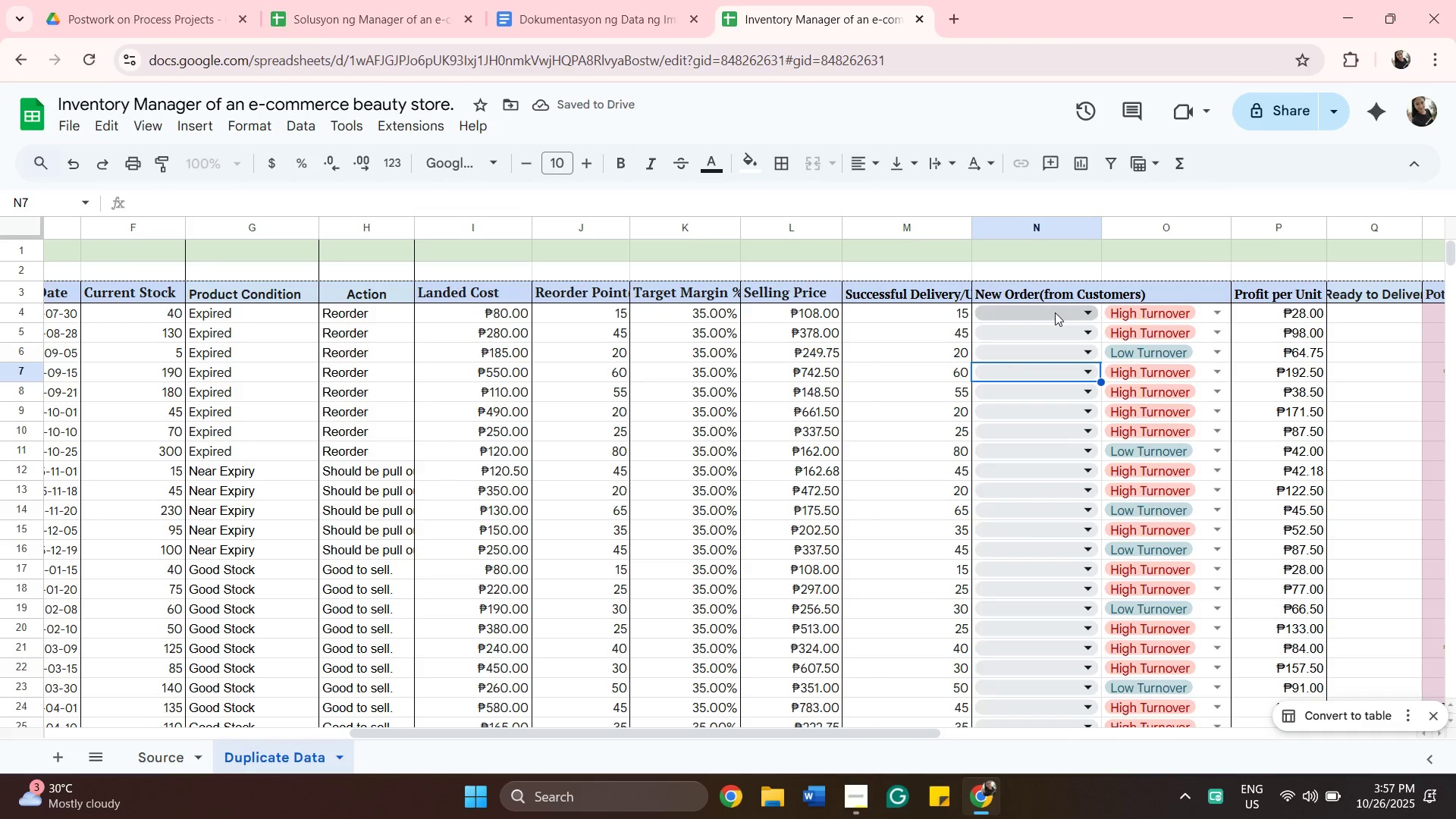 
scroll: coordinate [1043, 333], scroll_direction: up, amount: 1.0
 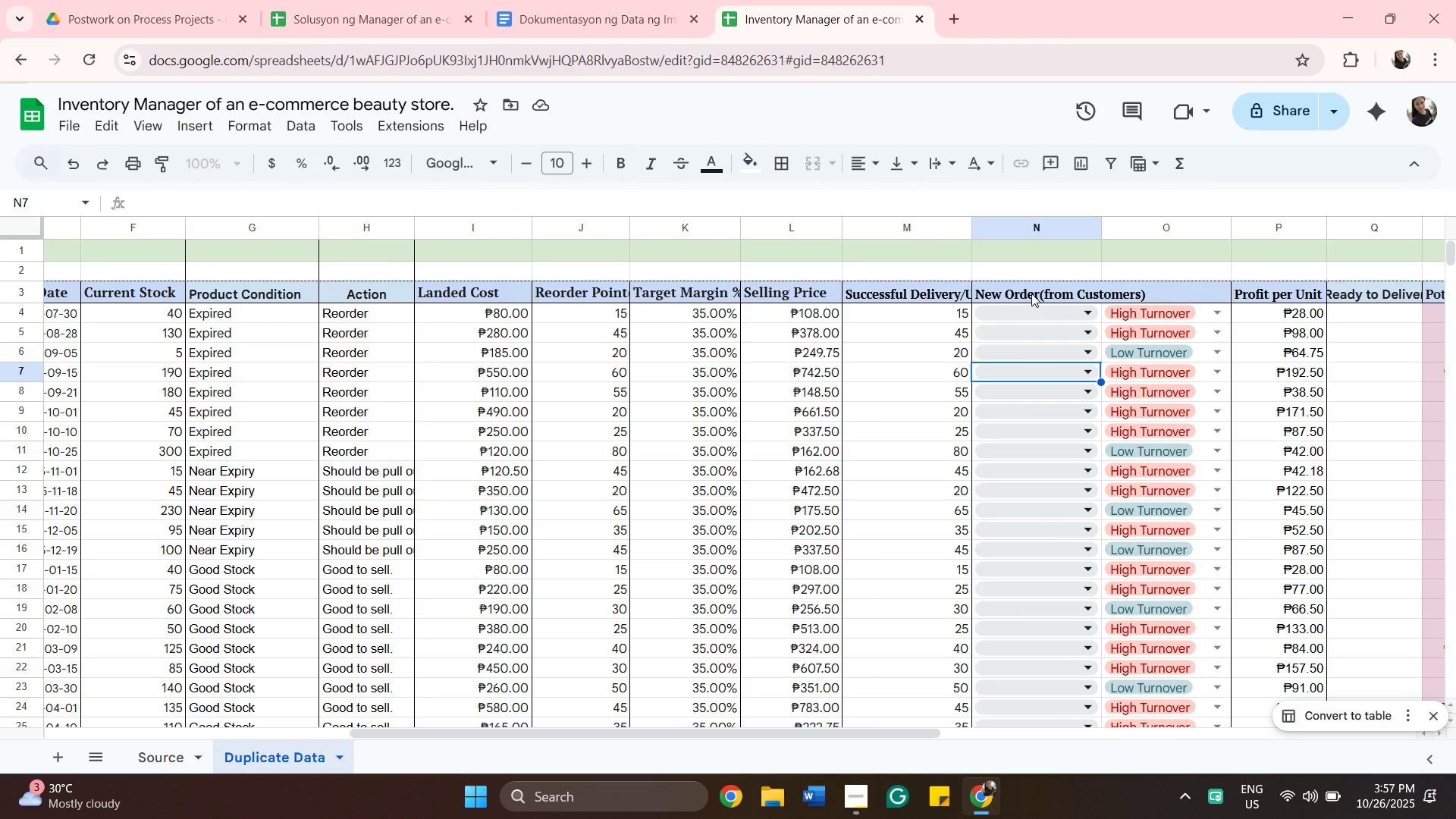 
left_click([1031, 293])
 